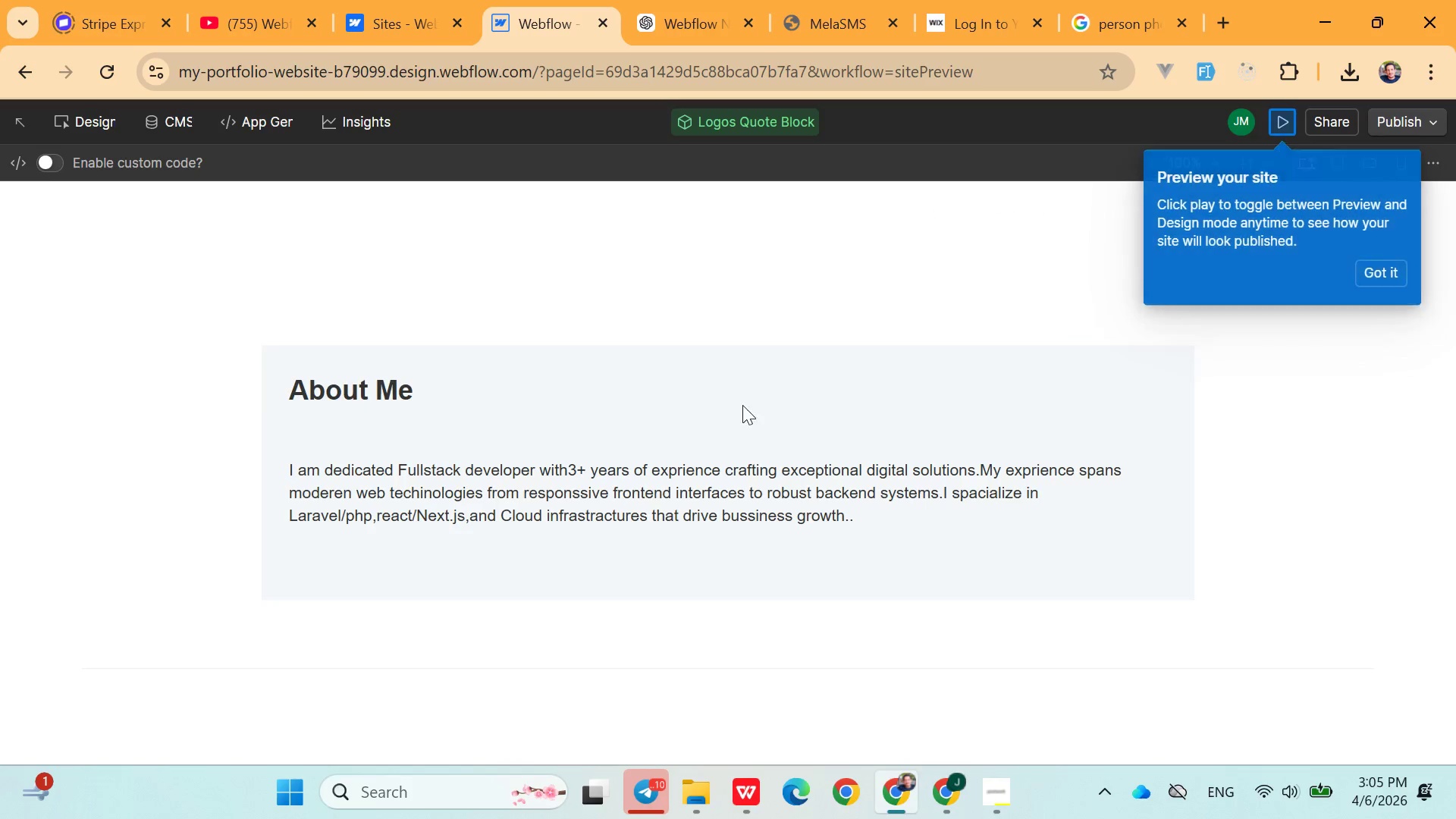 
scroll: coordinate [744, 430], scroll_direction: down, amount: 4.0
 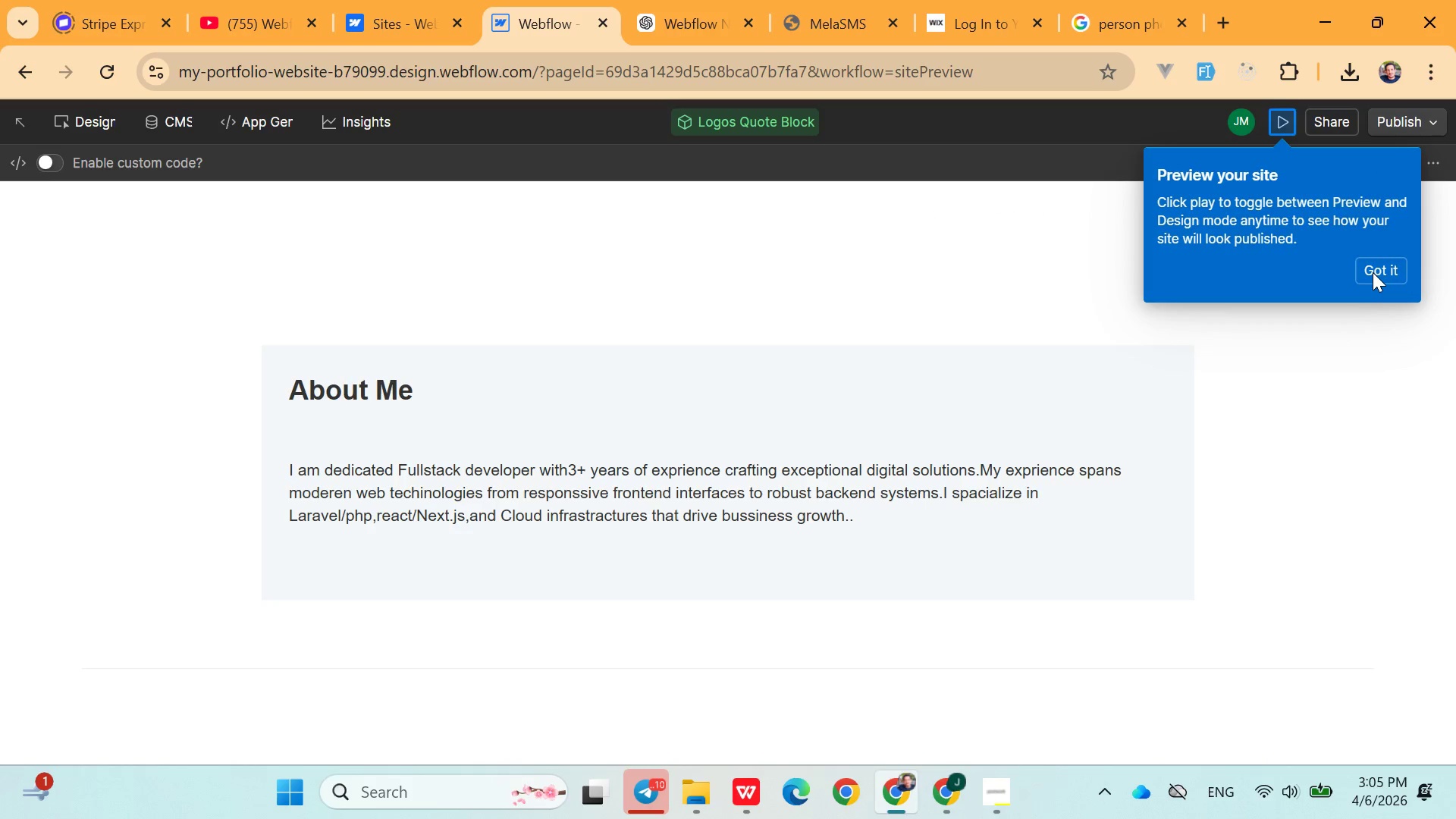 
left_click([1373, 272])
 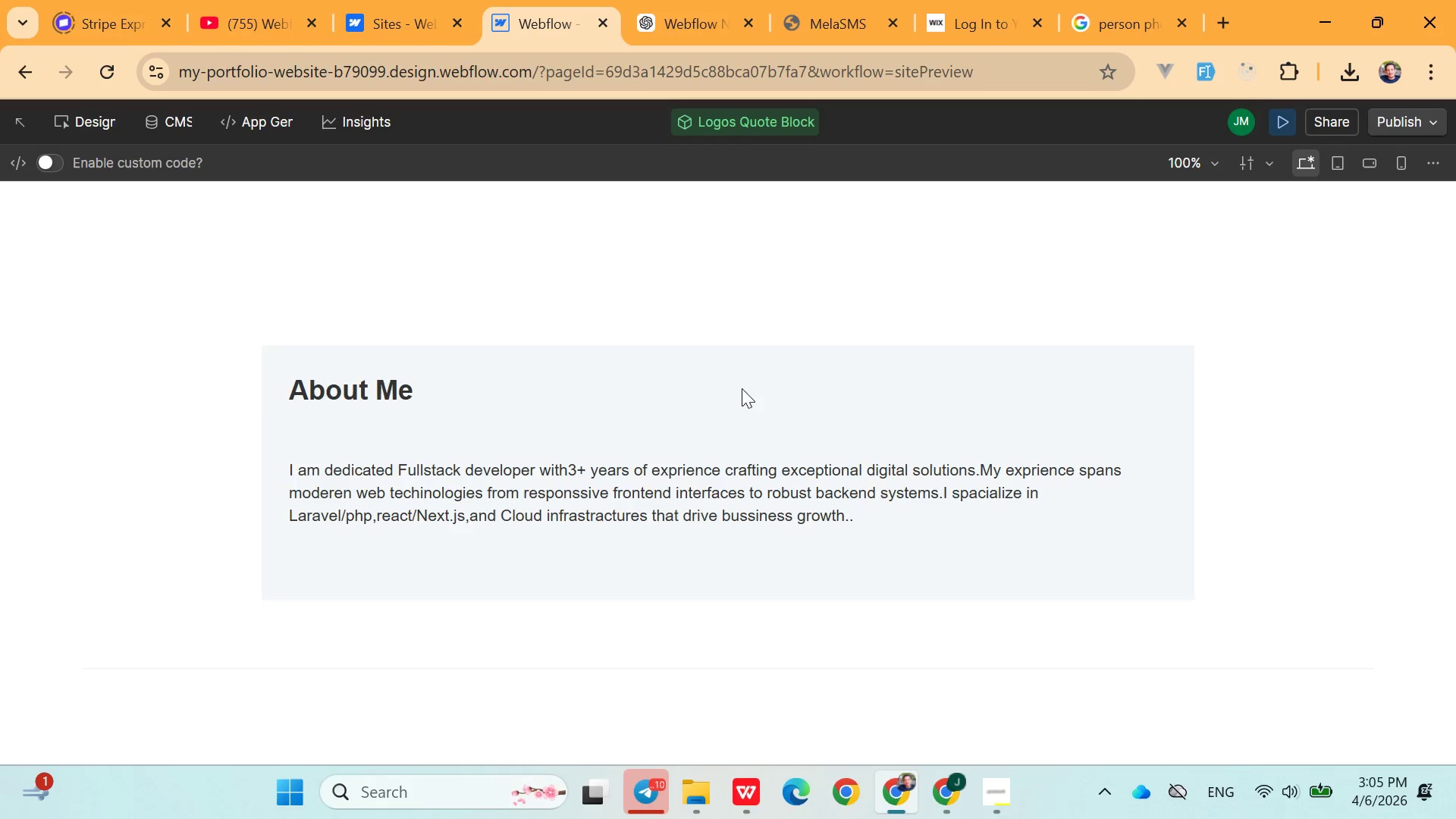 
scroll: coordinate [780, 466], scroll_direction: up, amount: 30.0
 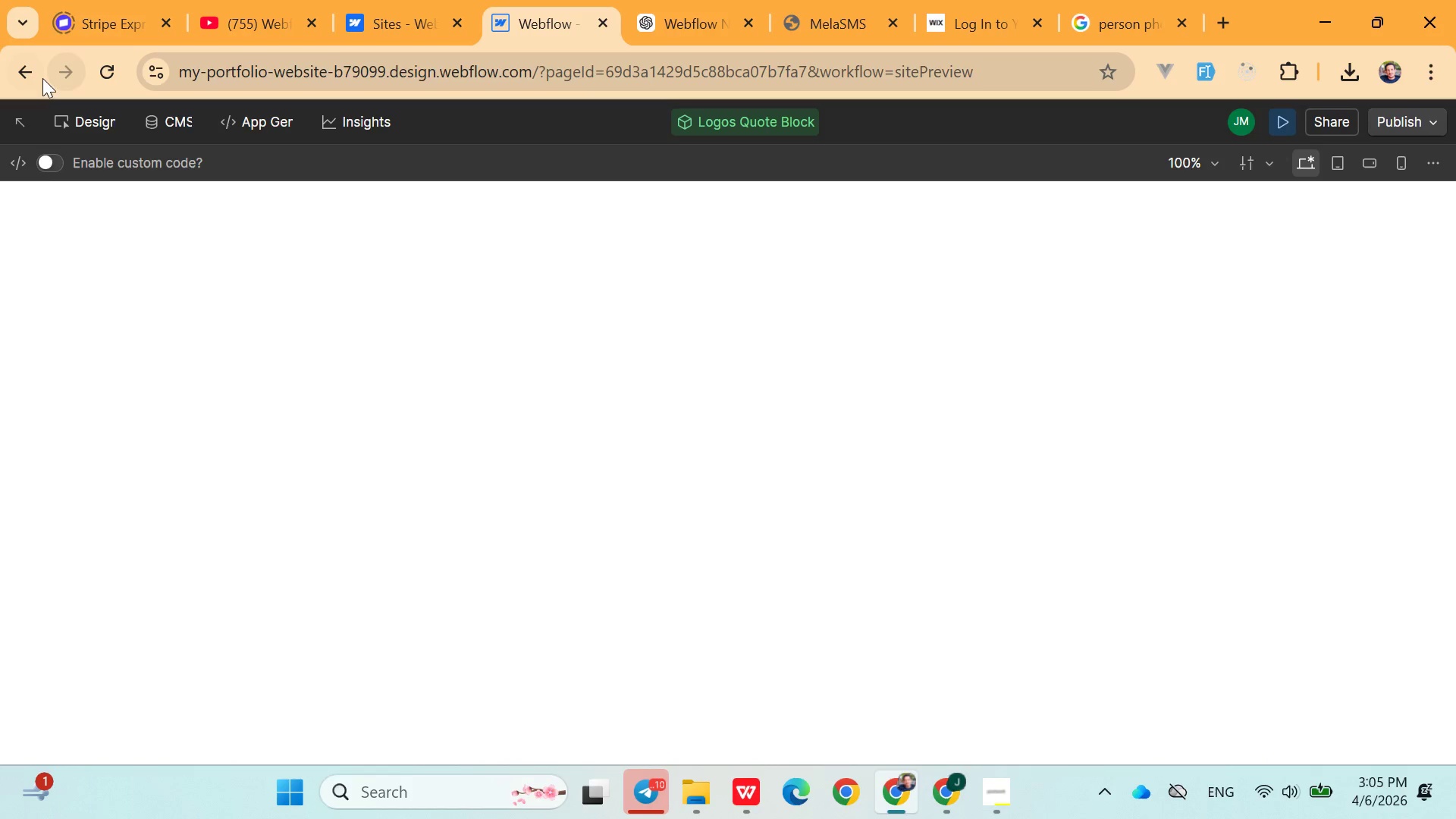 
left_click([30, 76])
 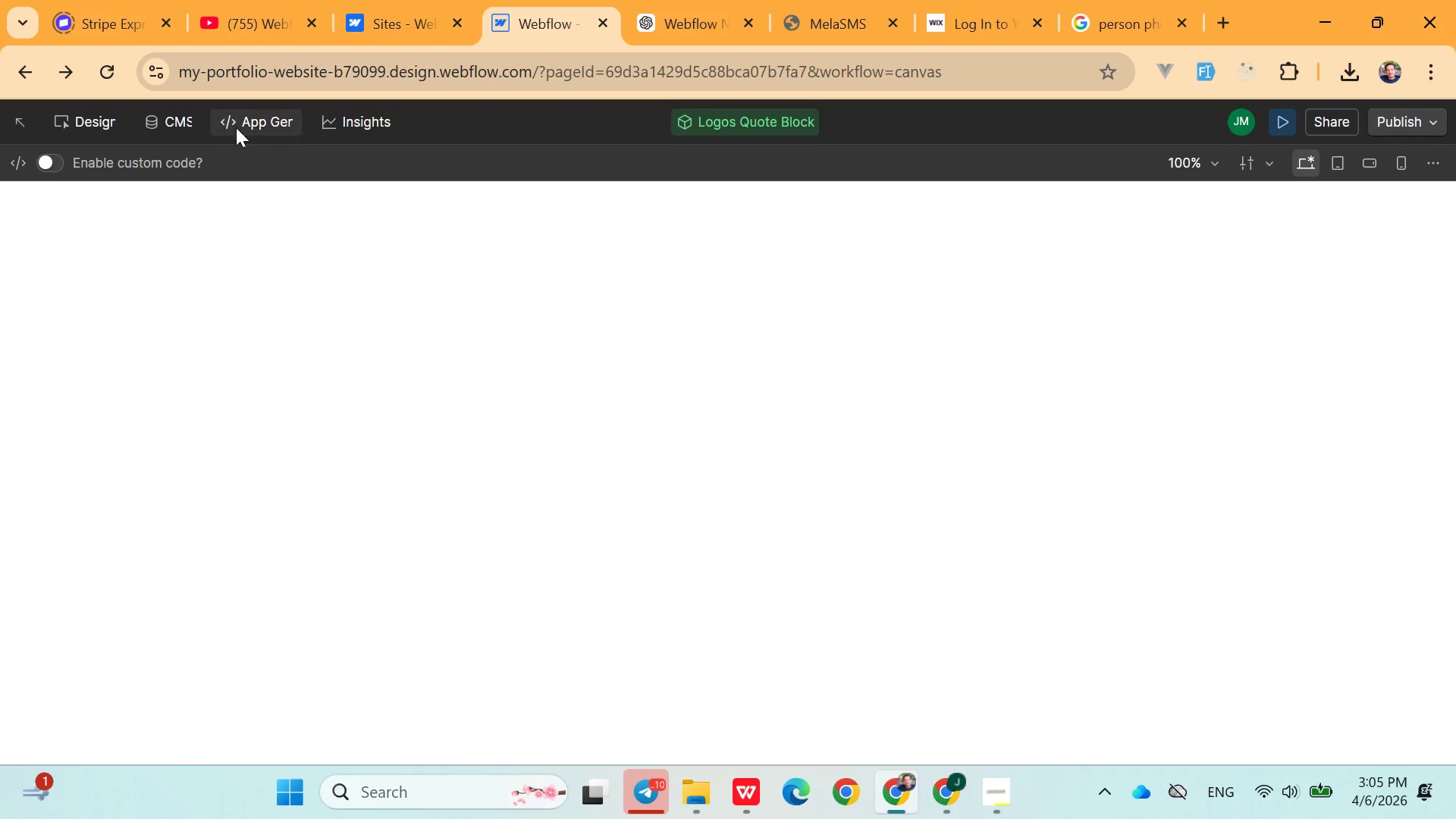 
left_click([184, 127])
 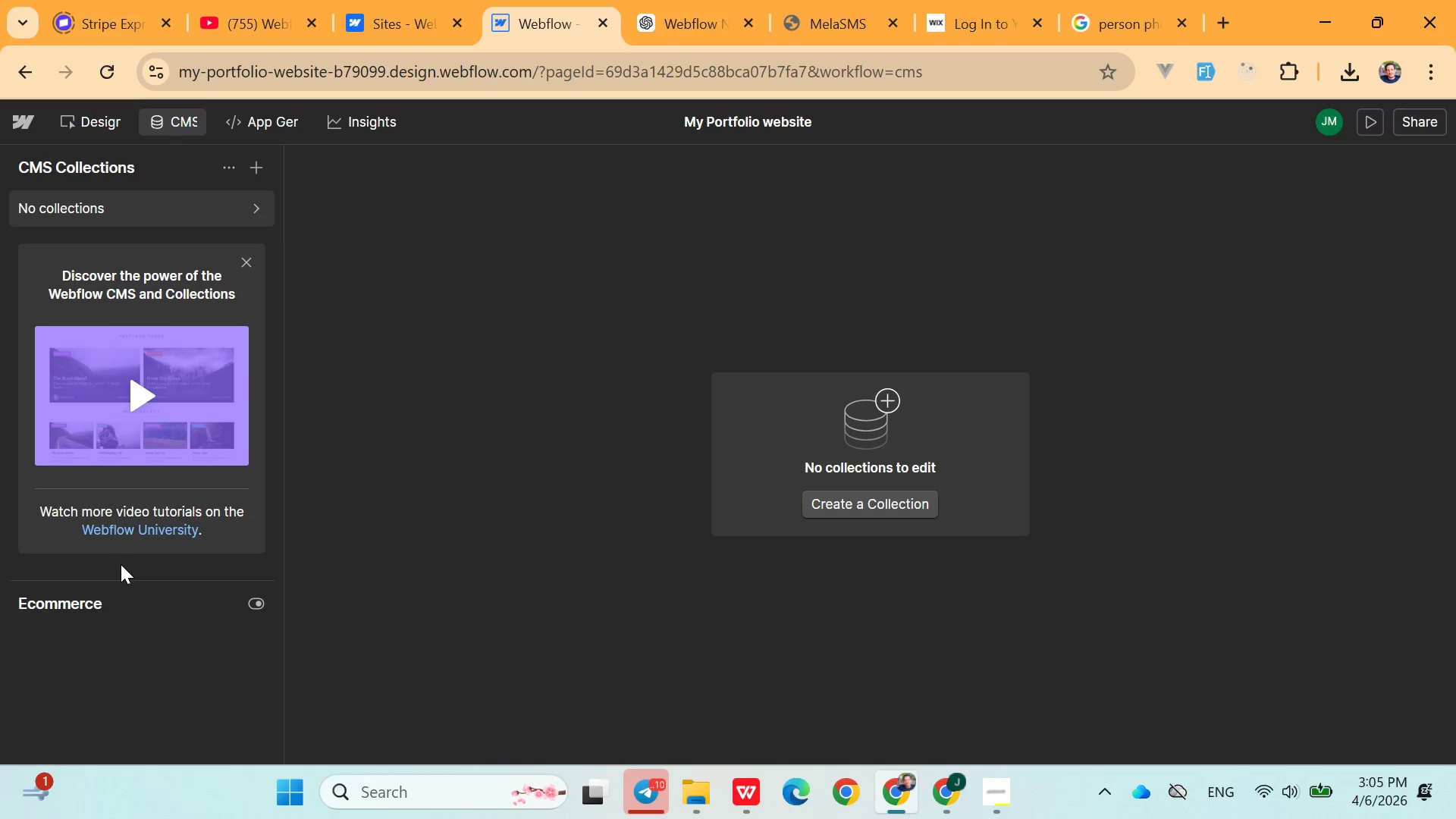 
left_click_drag(start_coordinate=[82, 312], to_coordinate=[88, 311])
 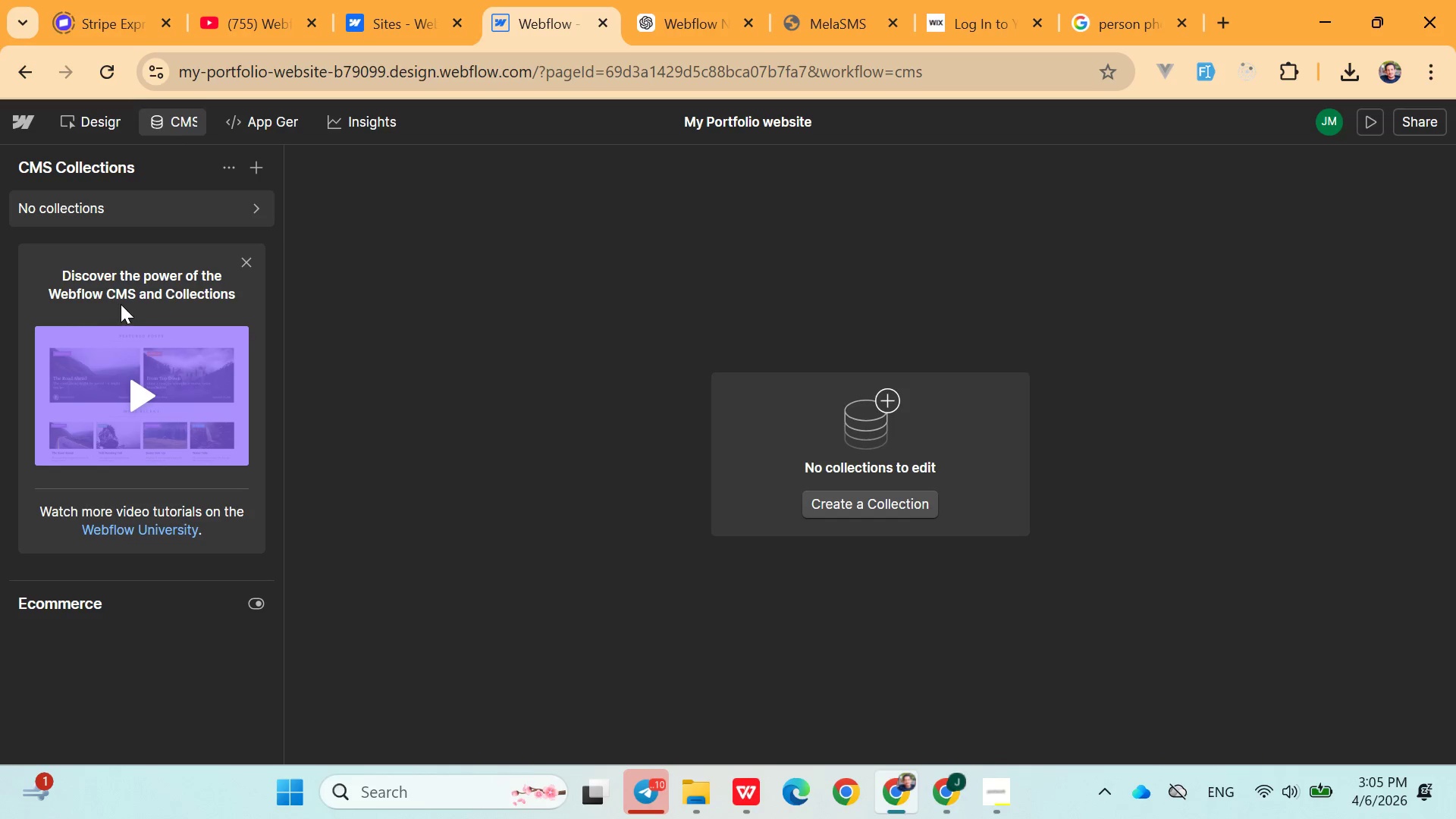 
scroll: coordinate [231, 348], scroll_direction: down, amount: 4.0
 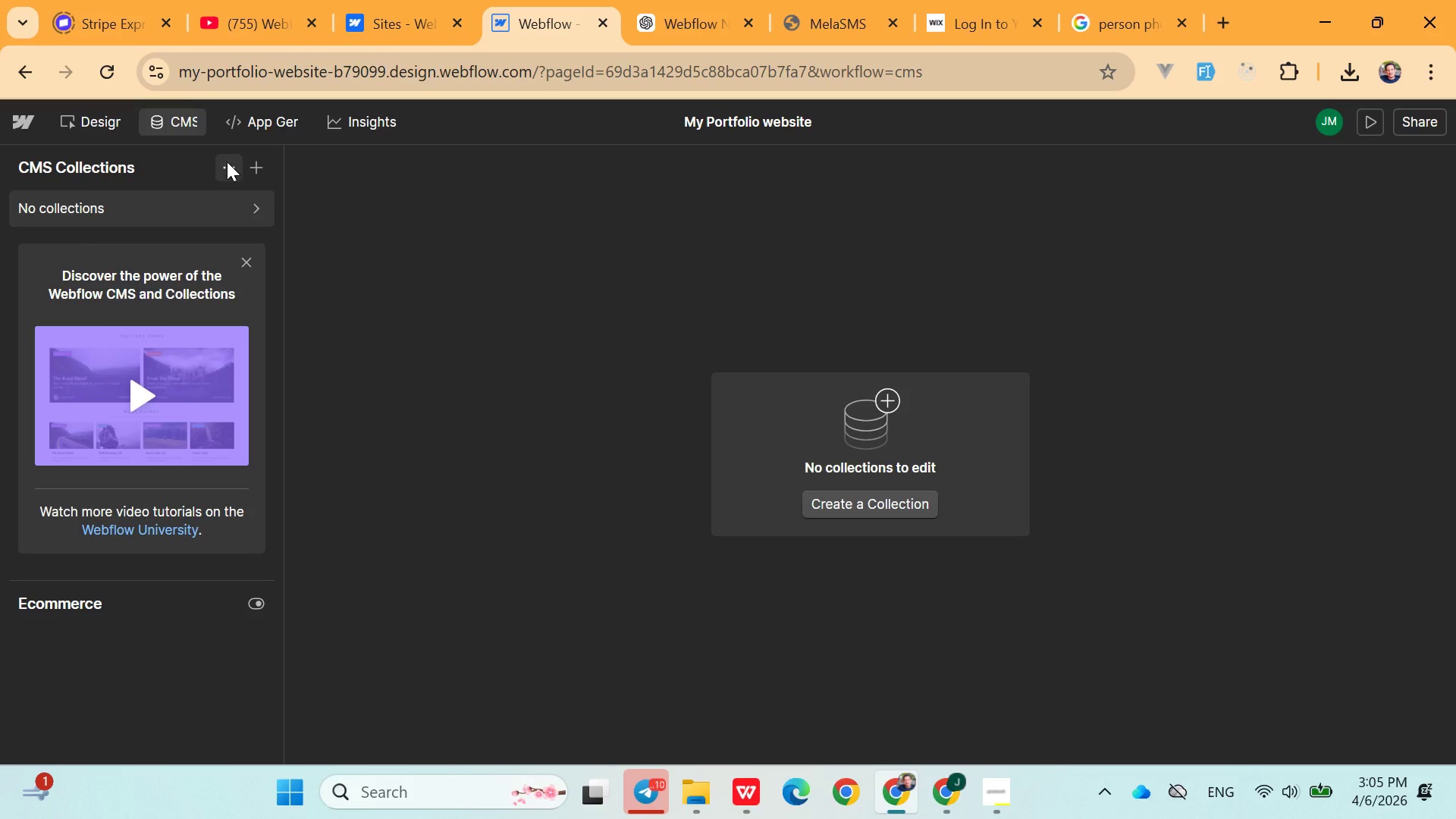 
left_click([227, 162])
 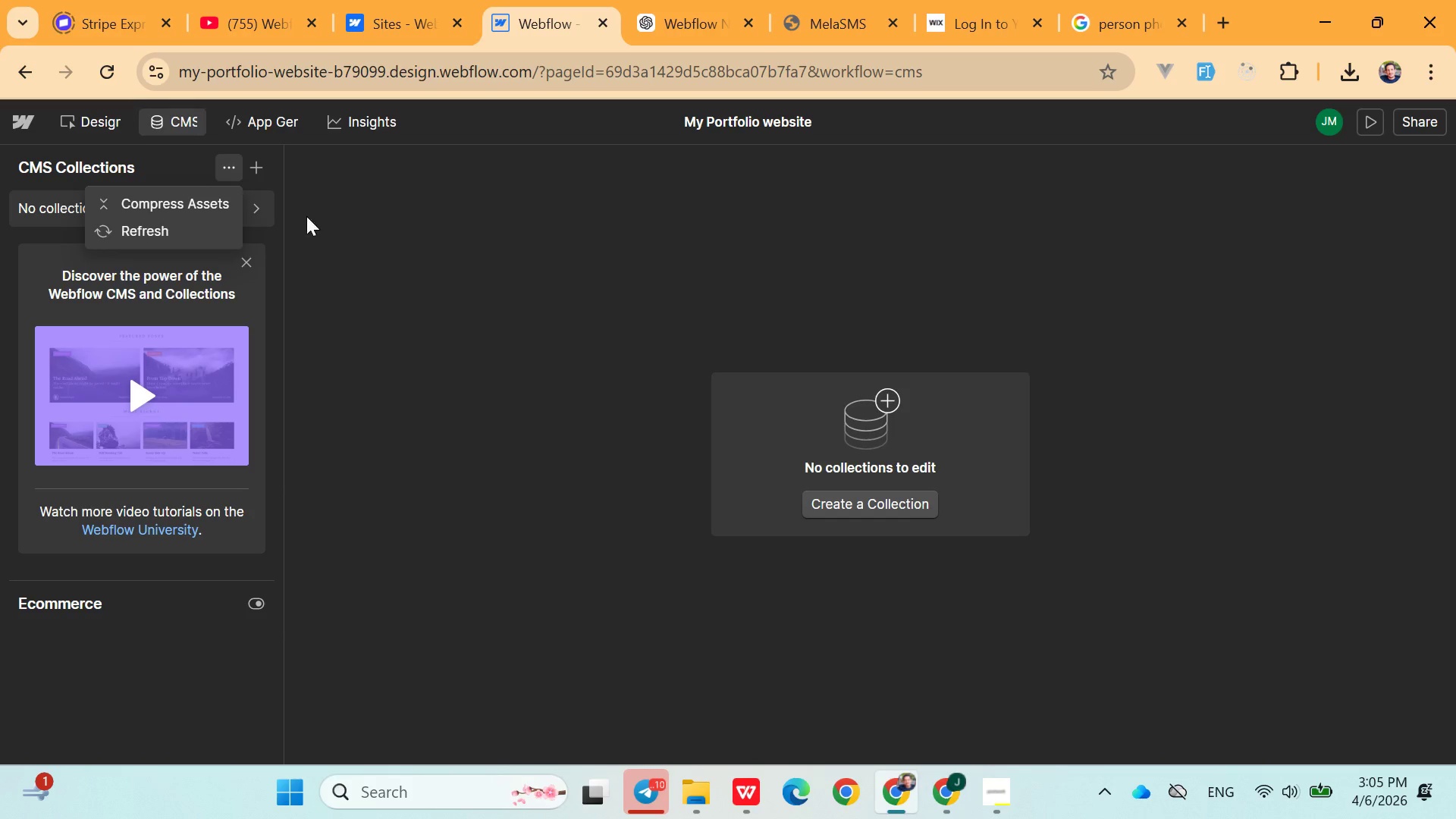 
left_click([442, 272])
 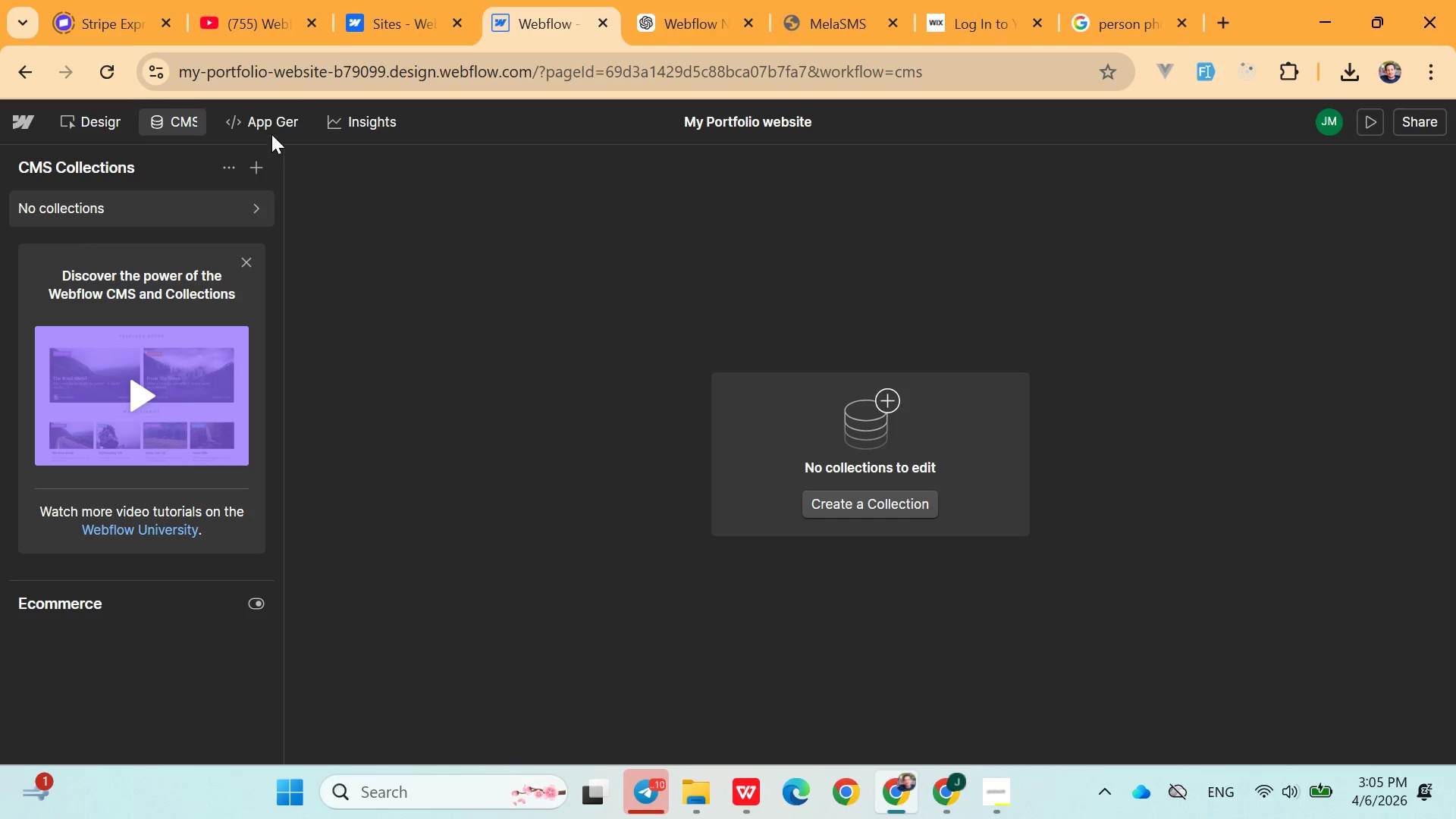 
left_click([271, 117])
 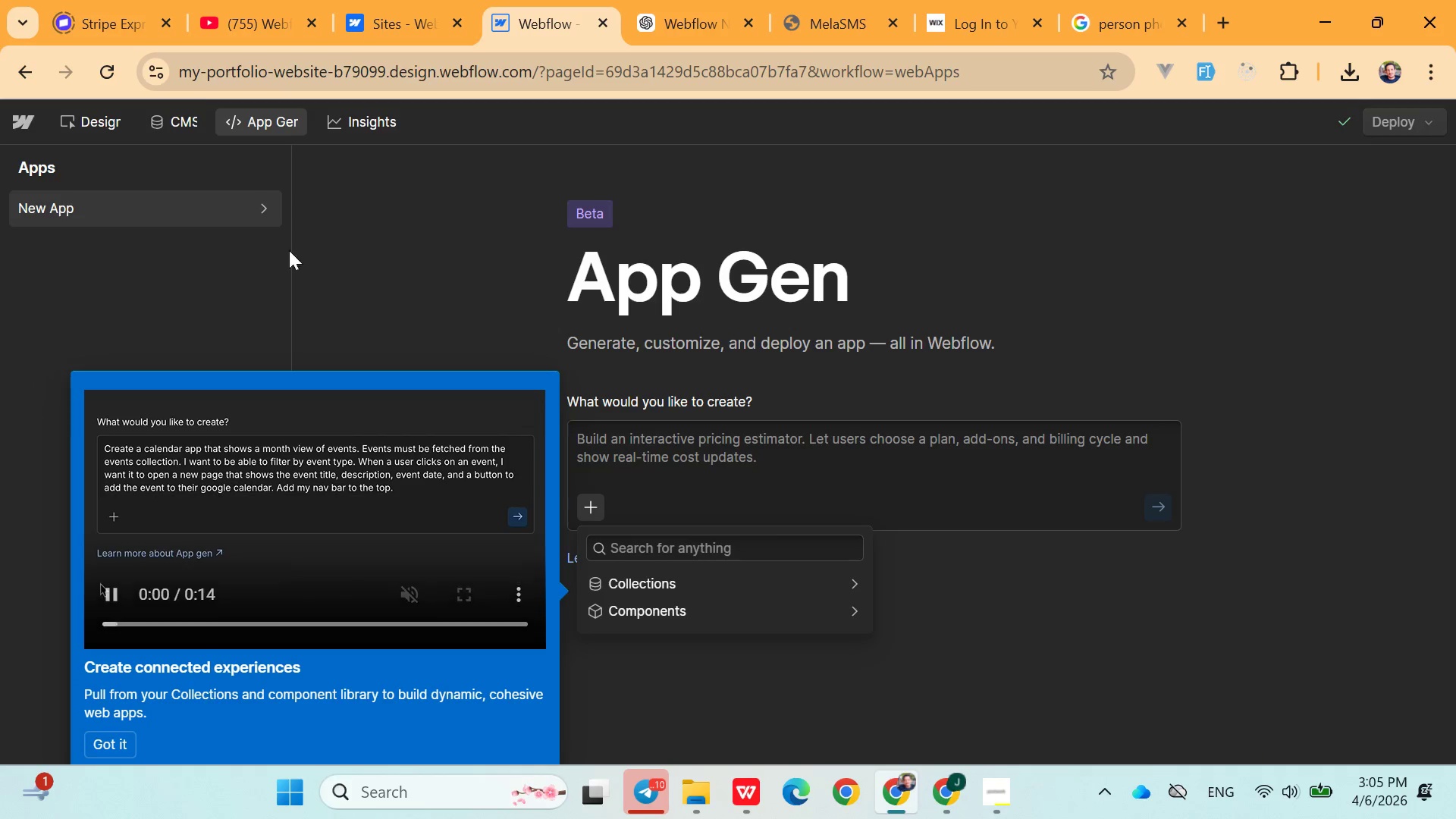 
scroll: coordinate [522, 509], scroll_direction: down, amount: 2.0
 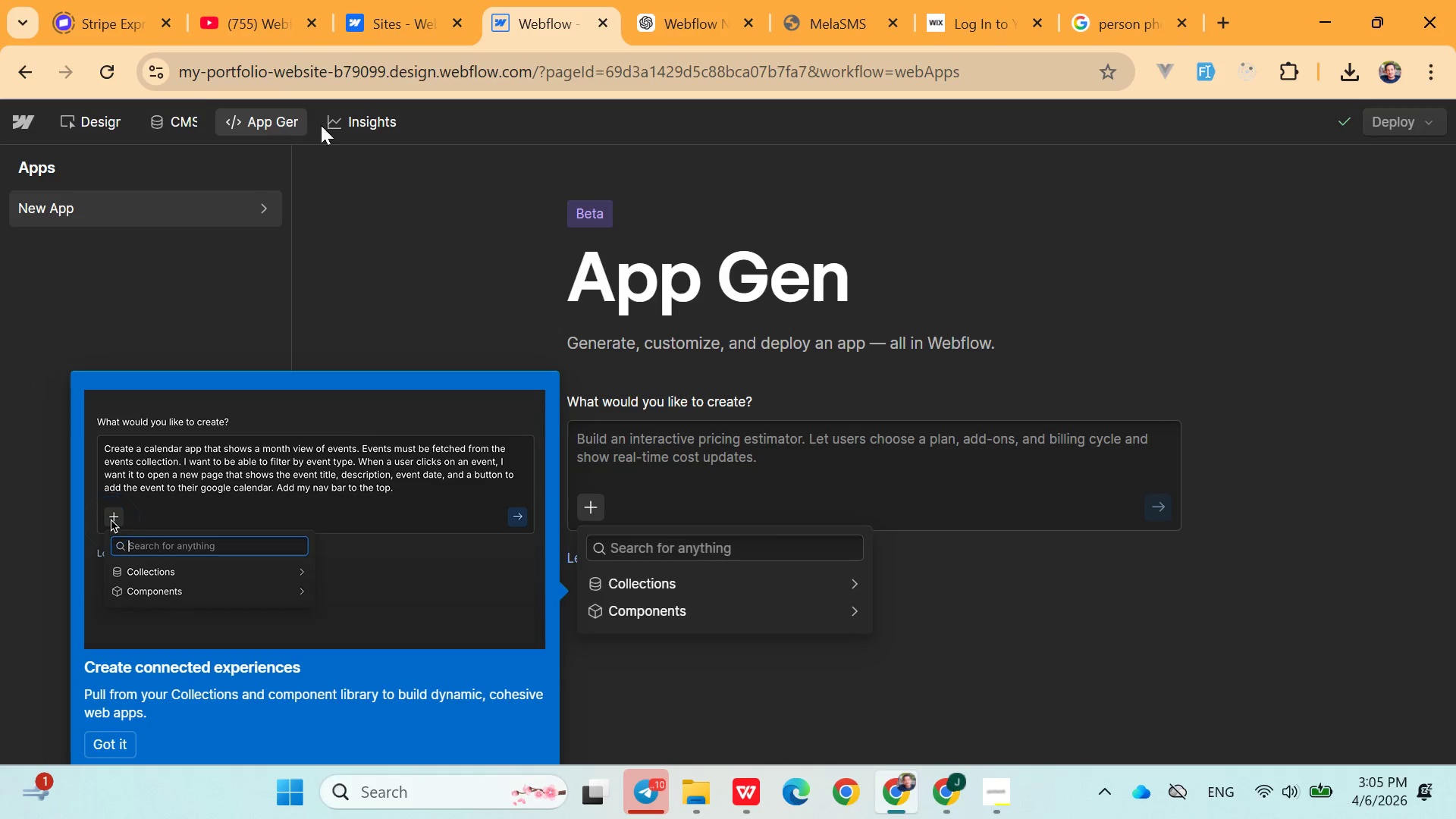 
left_click([349, 118])
 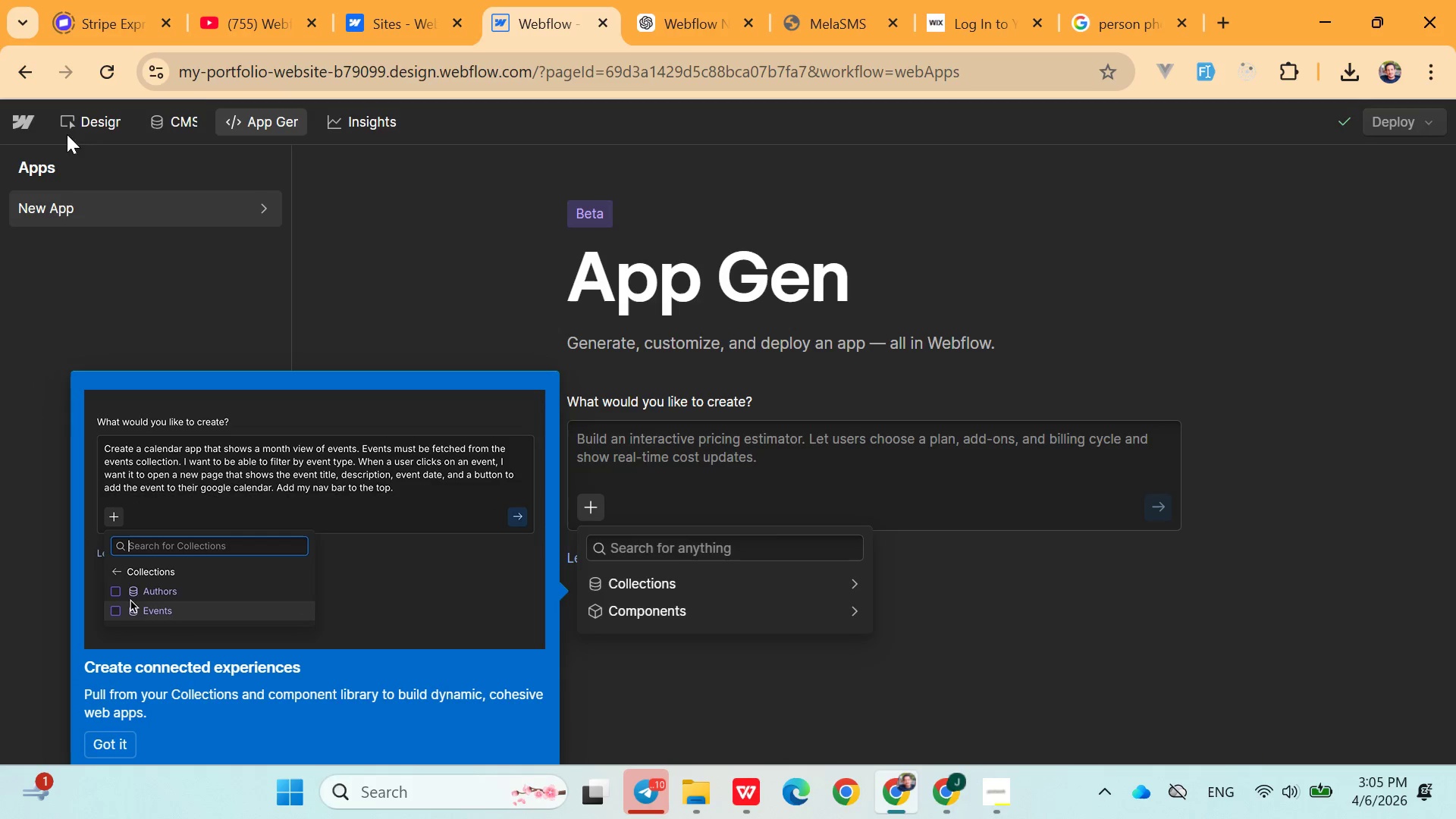 
left_click([93, 123])
 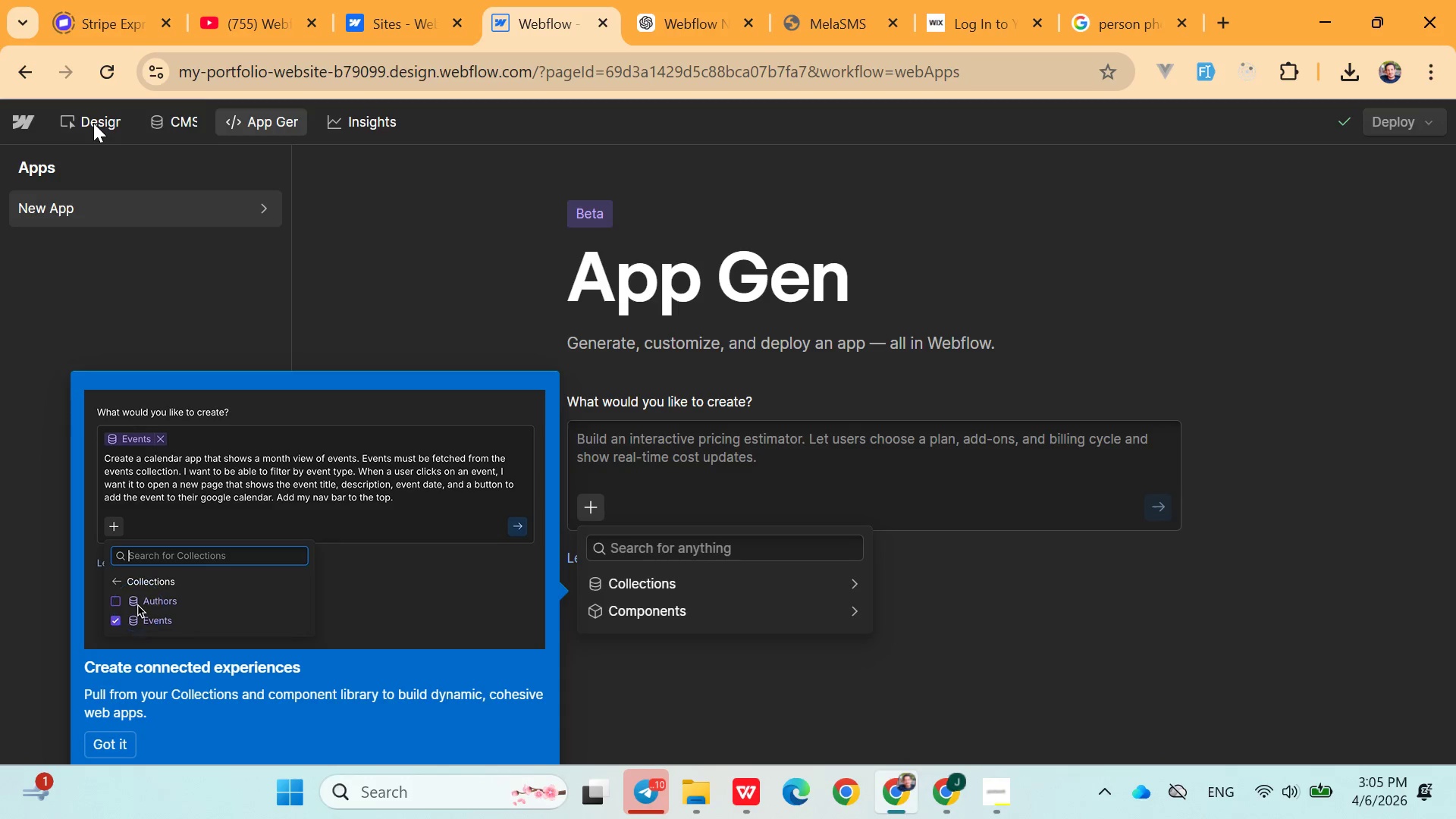 
left_click([93, 123])
 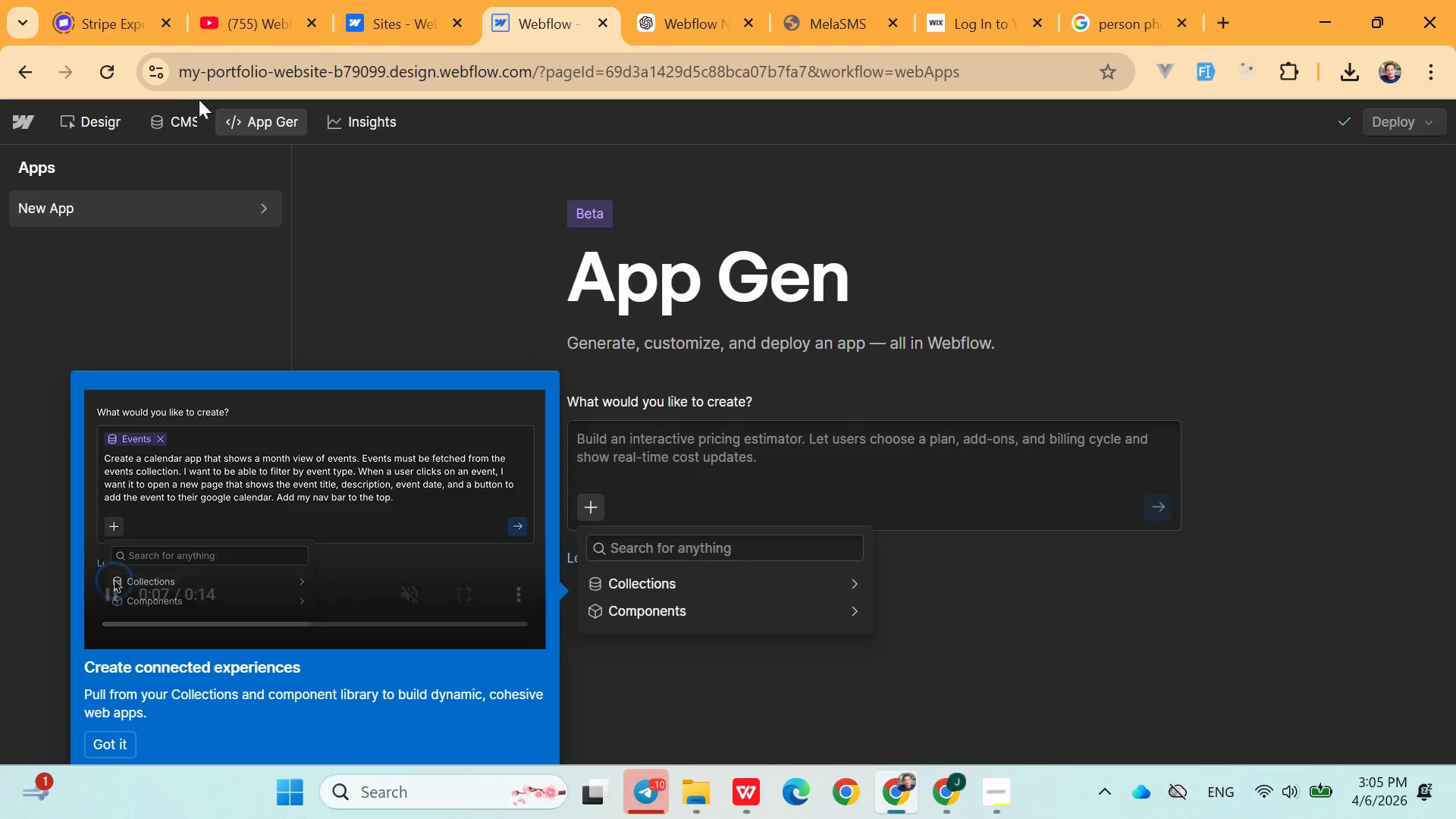 
left_click([172, 120])
 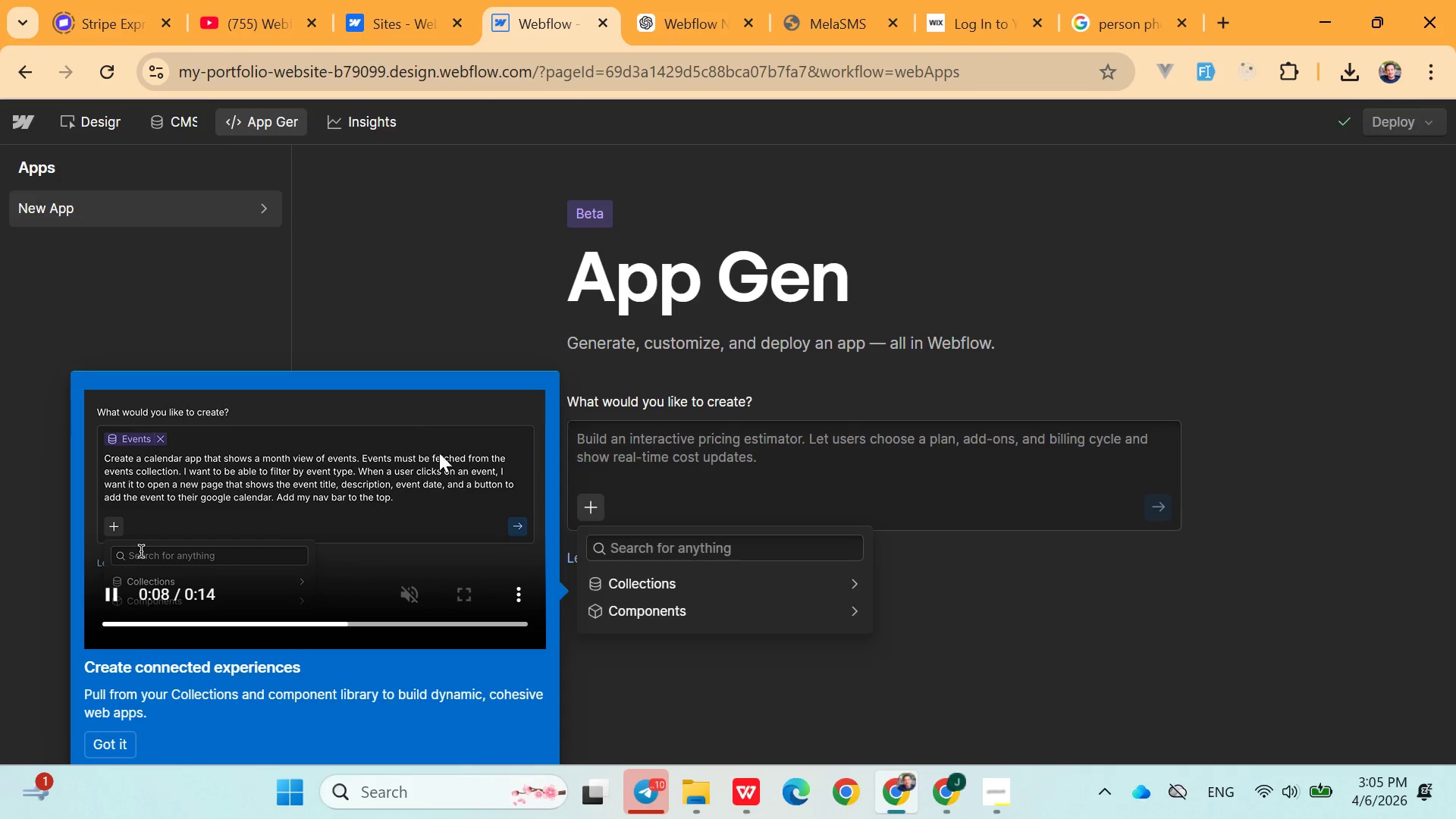 
scroll: coordinate [455, 549], scroll_direction: down, amount: 4.0
 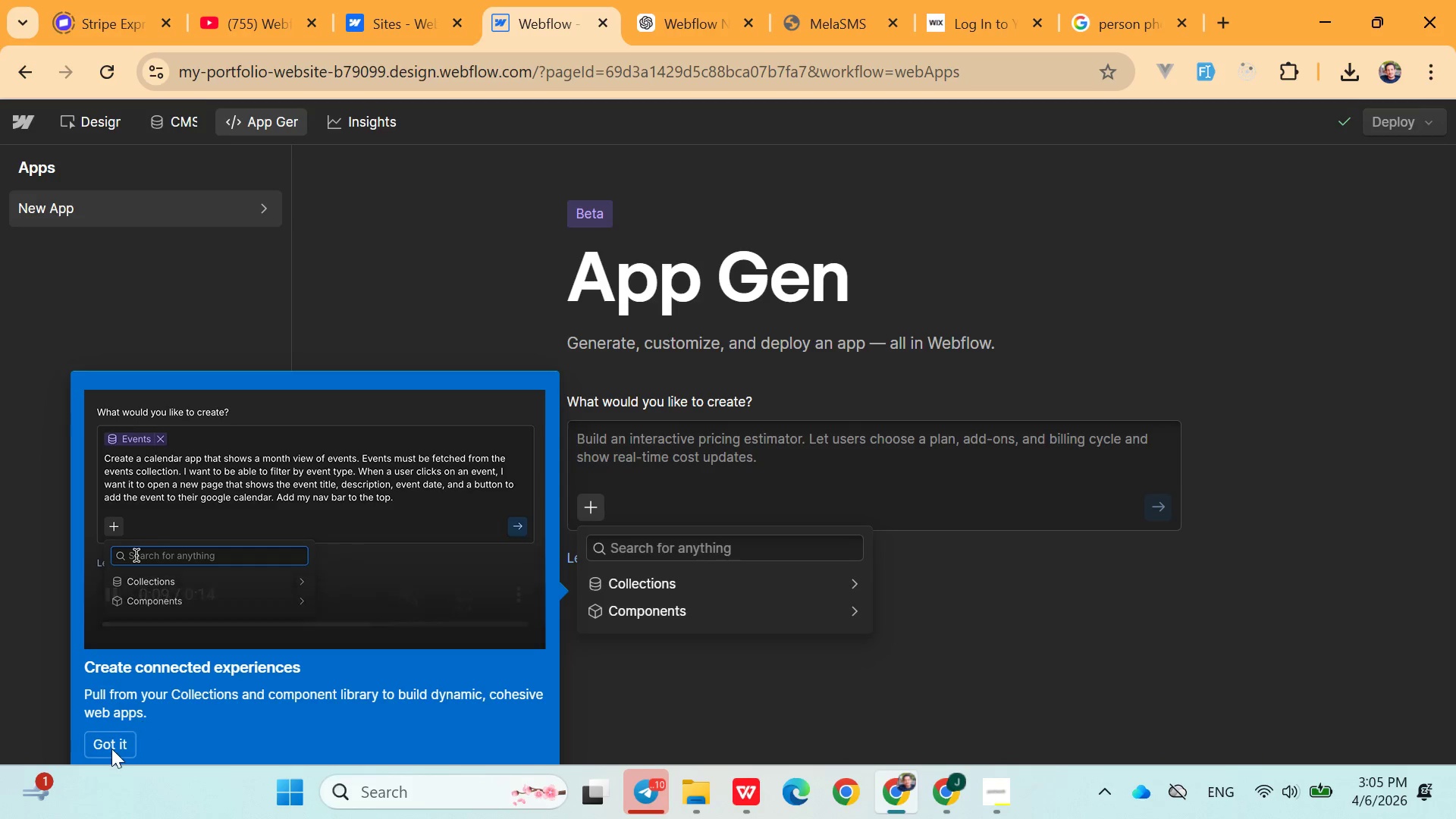 
left_click([111, 748])
 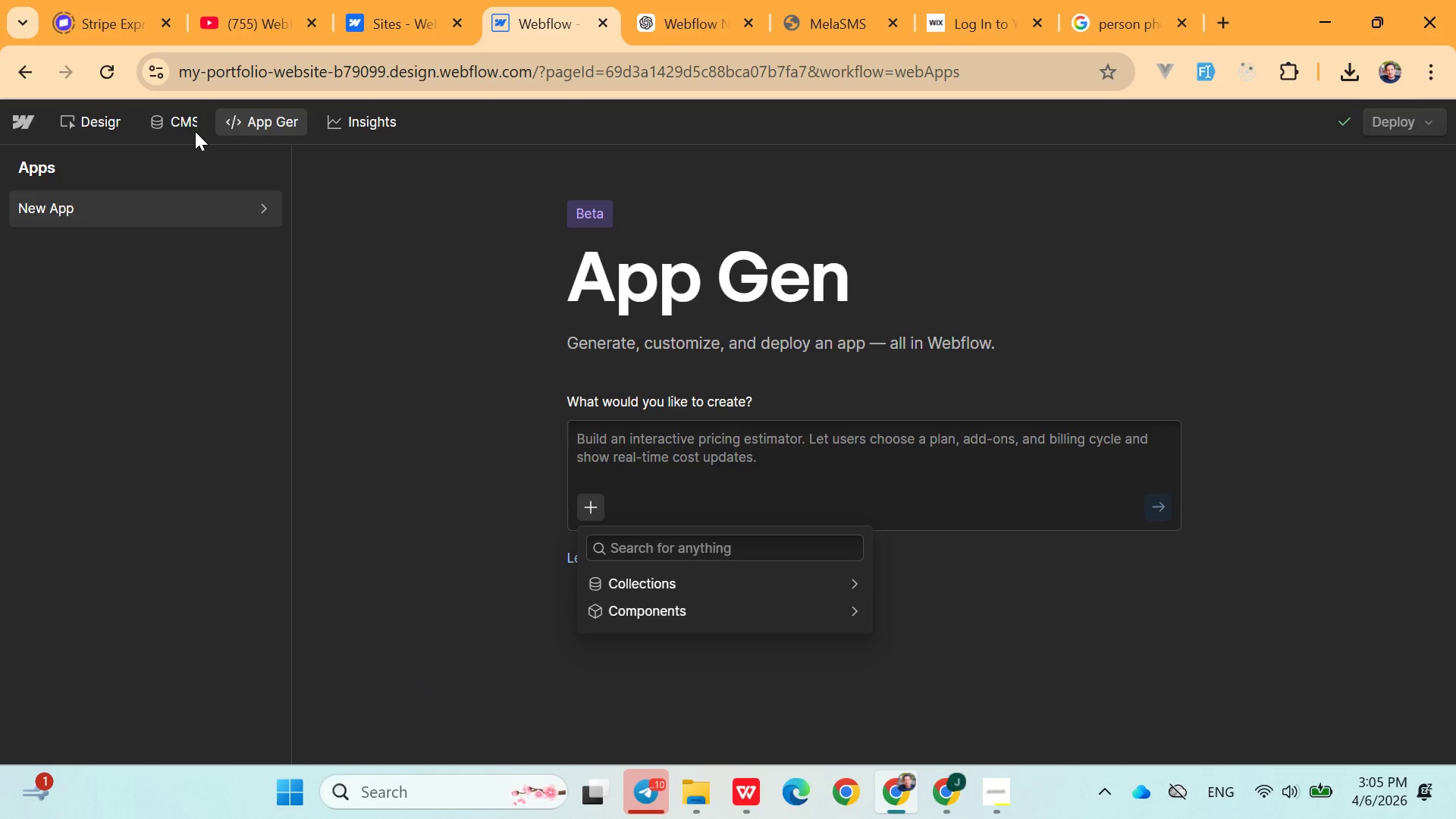 
left_click([187, 118])
 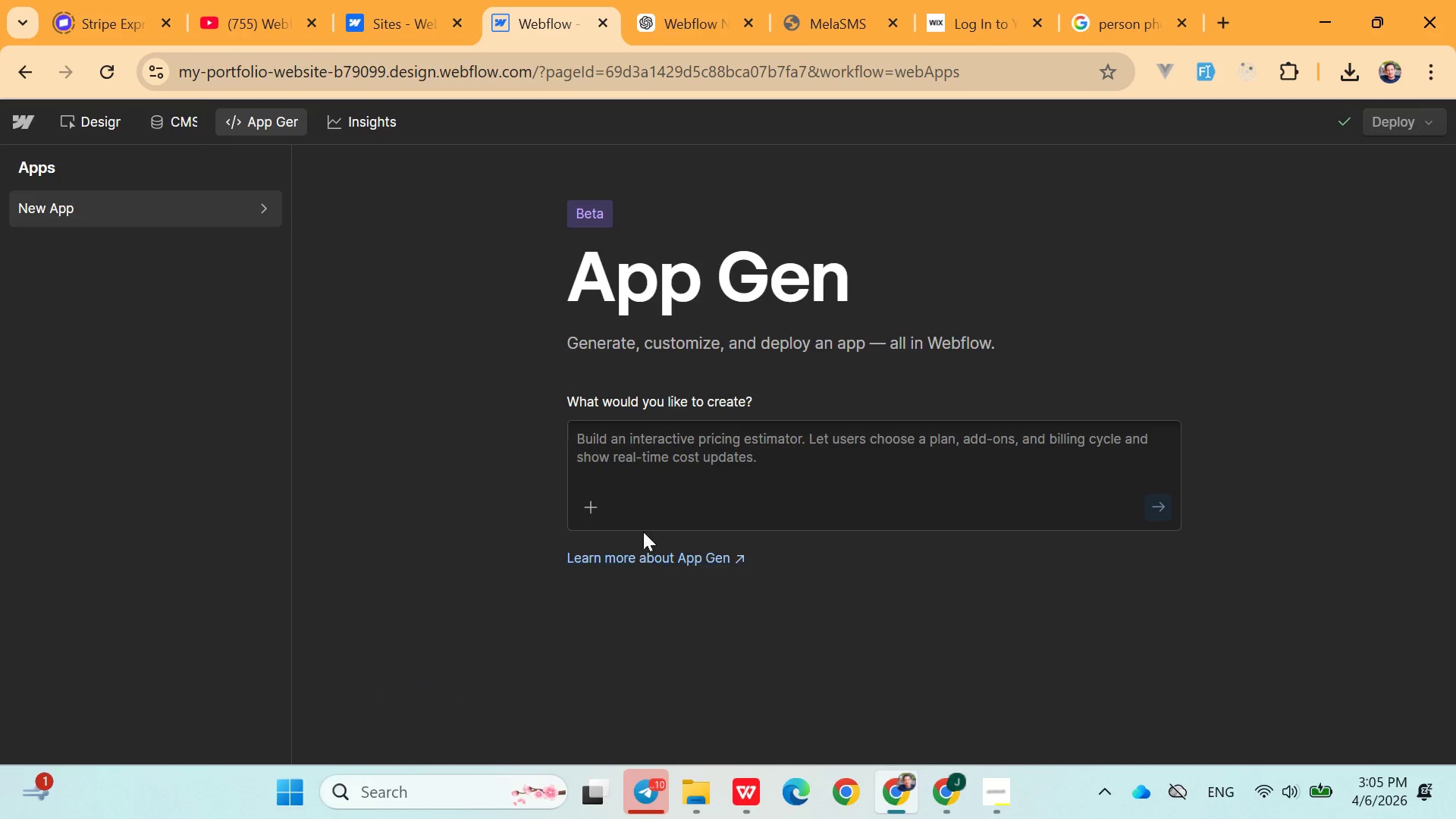 
left_click([690, 451])
 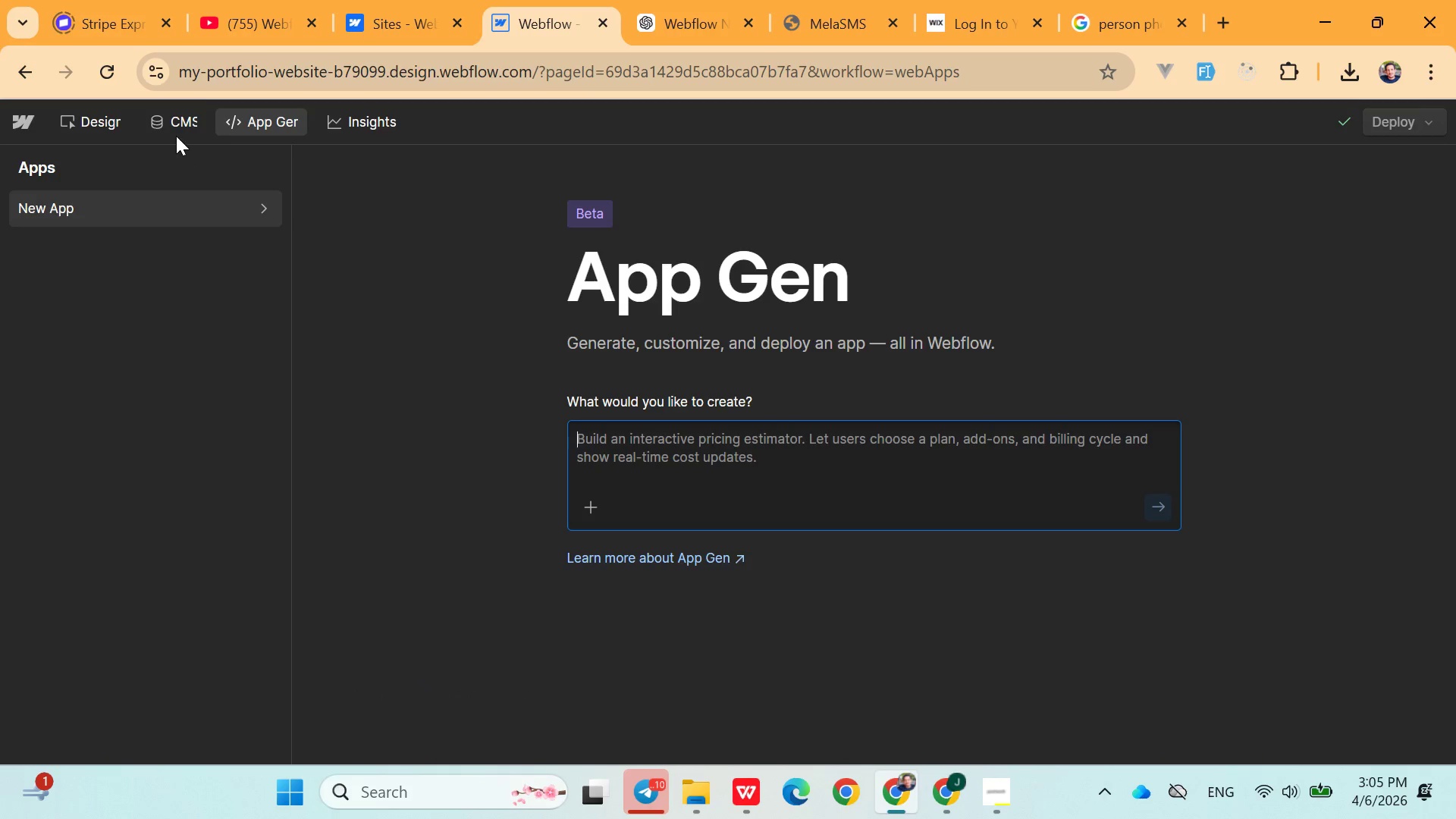 
left_click([176, 124])
 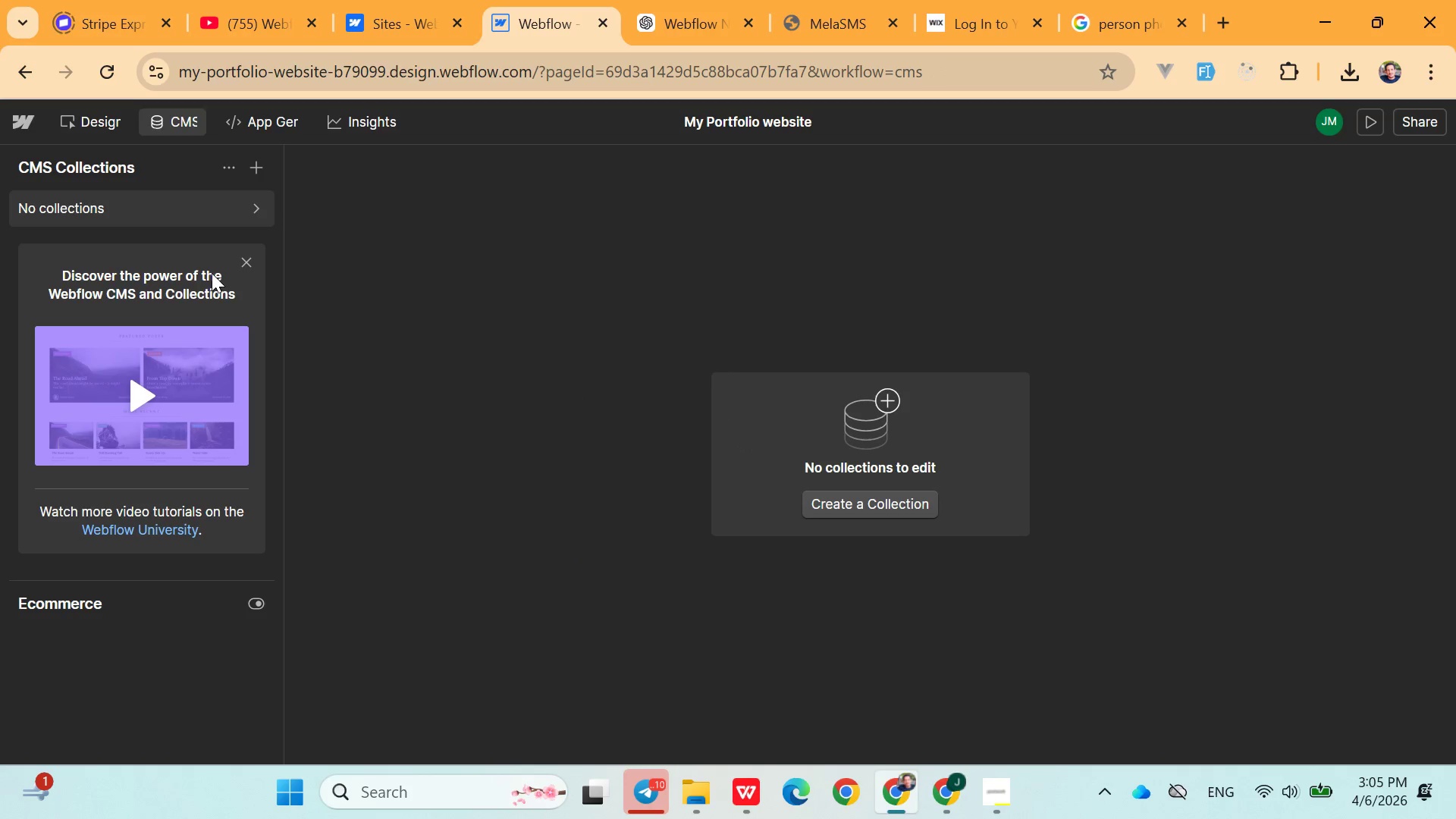 
left_click([235, 265])
 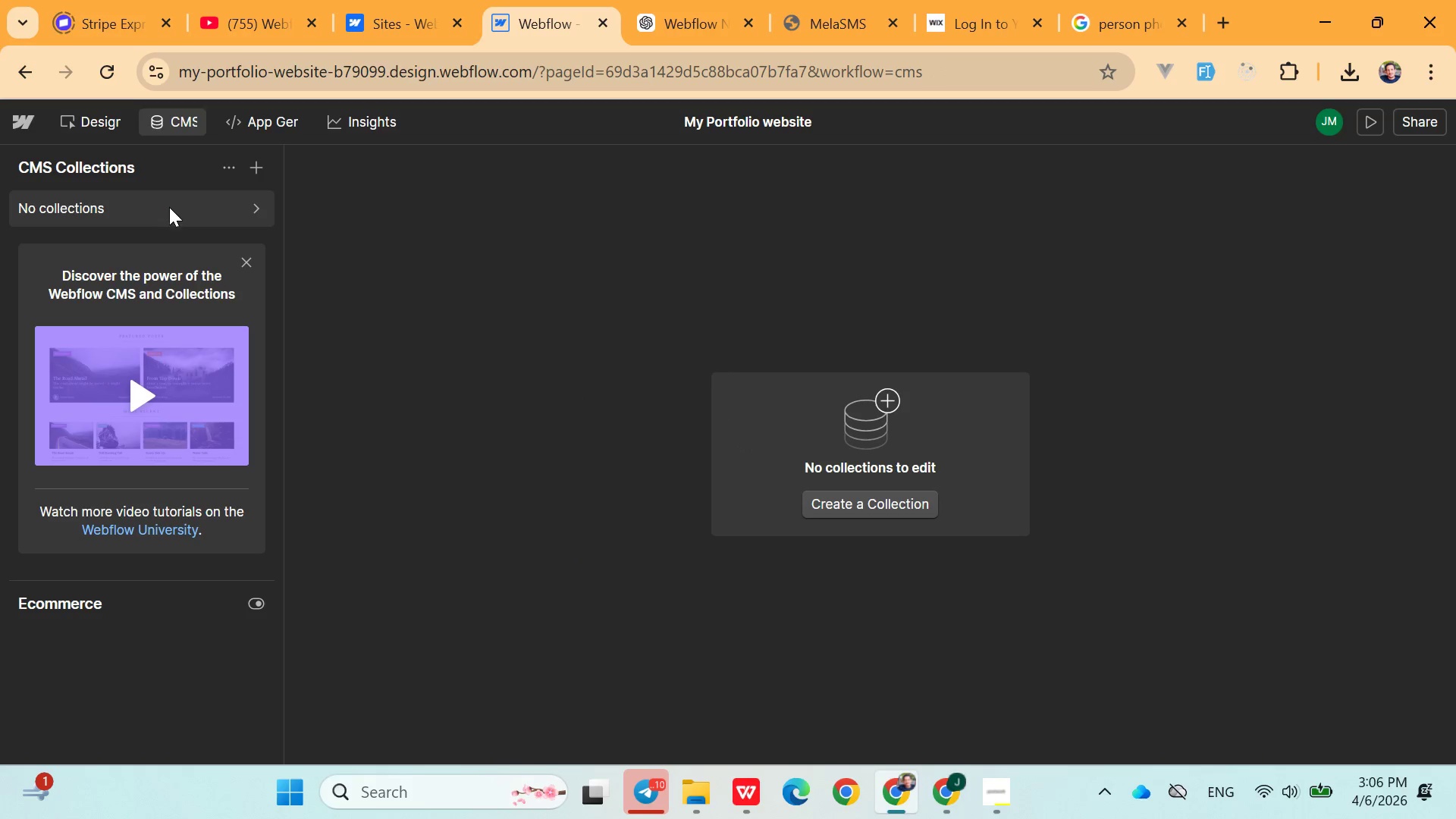 
left_click([169, 209])
 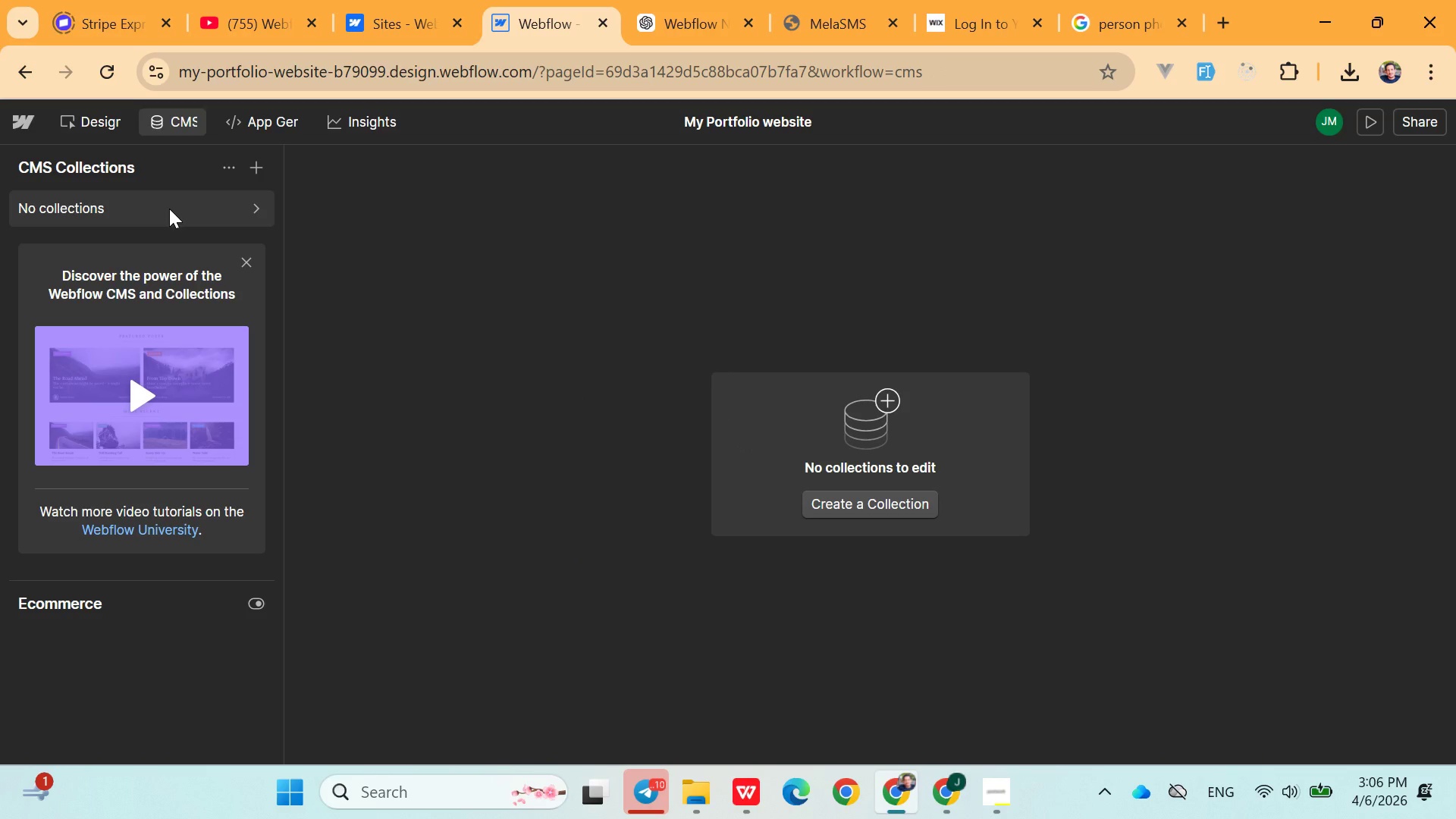 
left_click([169, 209])
 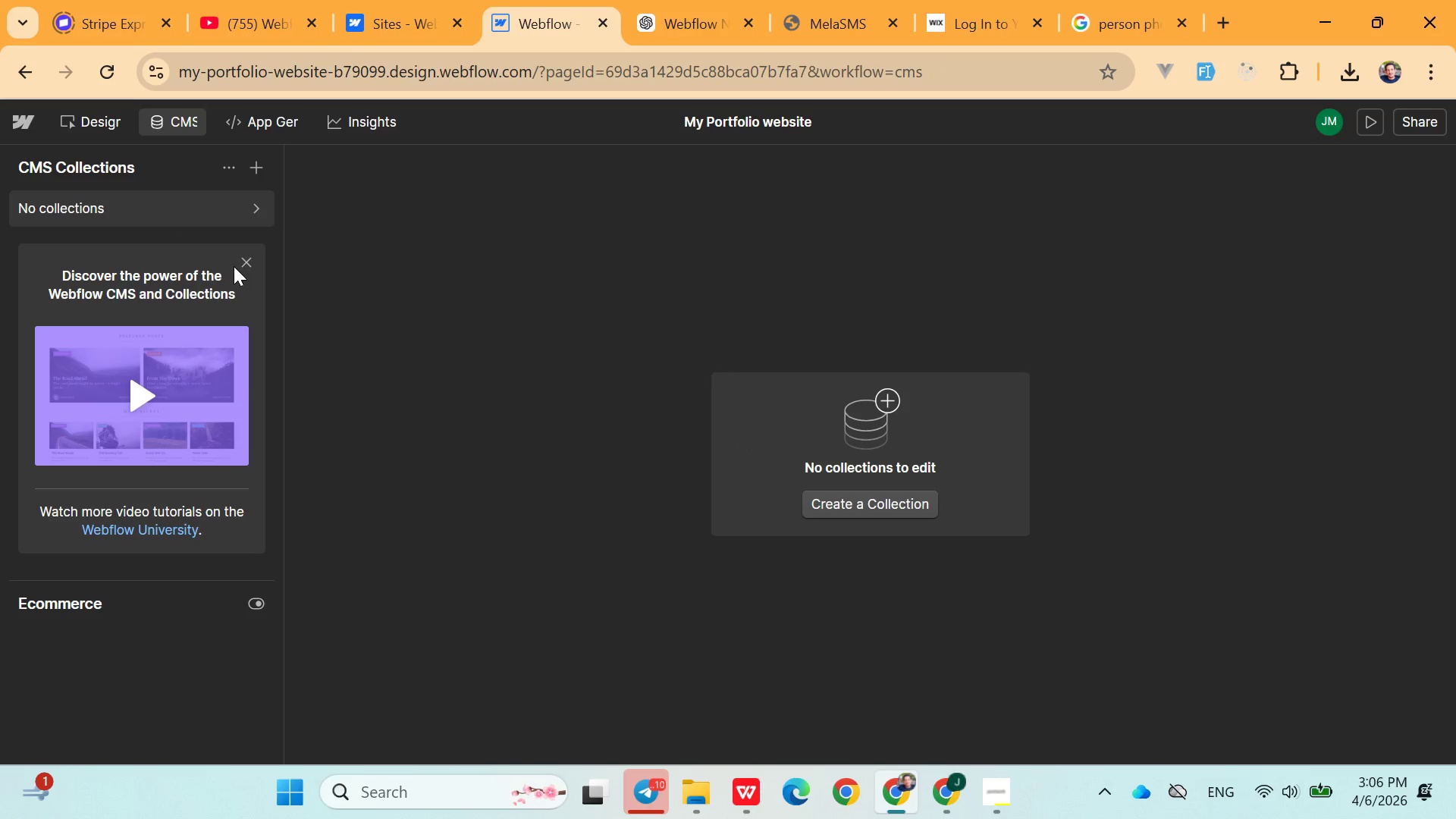 
left_click([237, 259])
 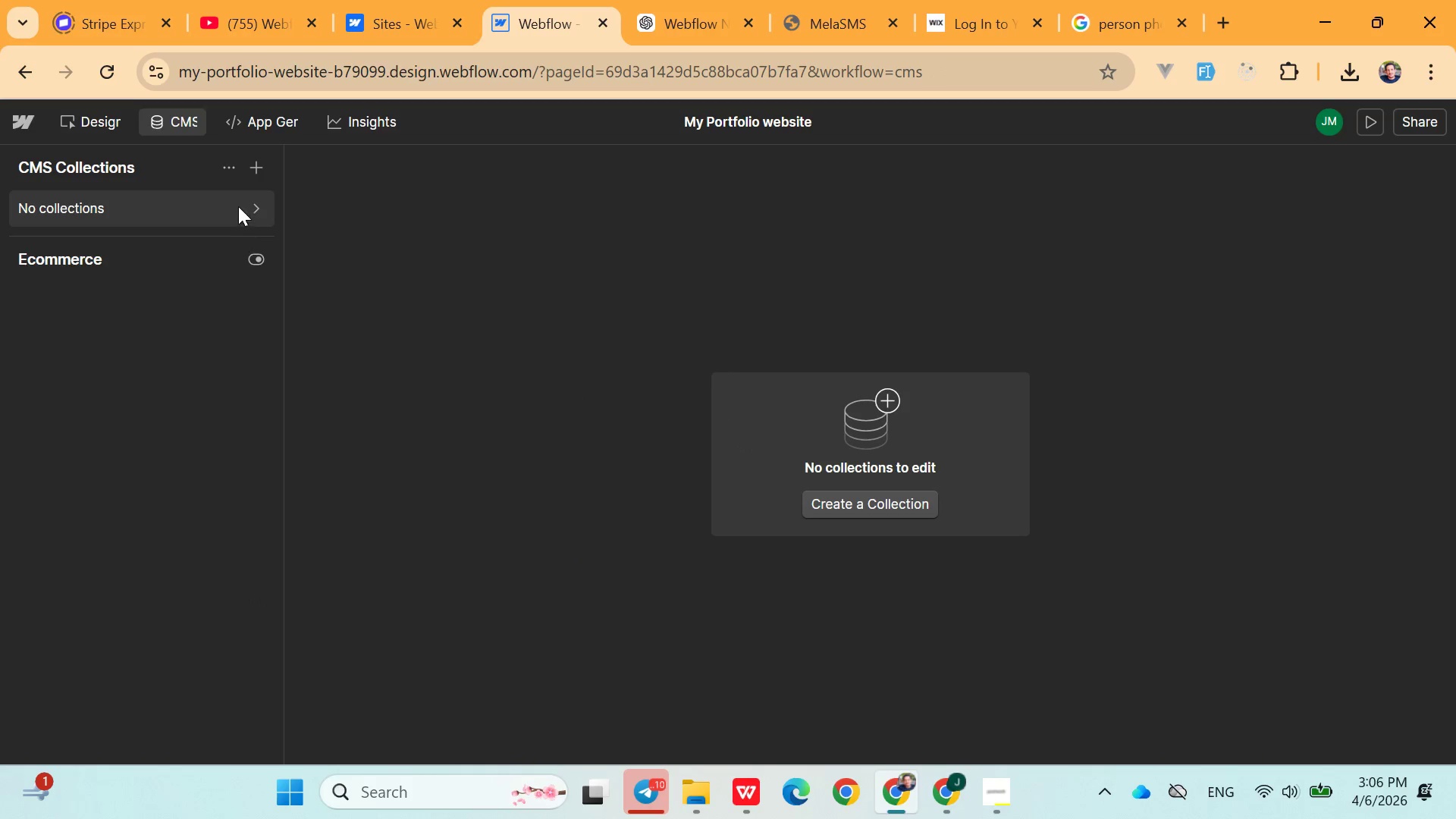 
left_click([238, 206])
 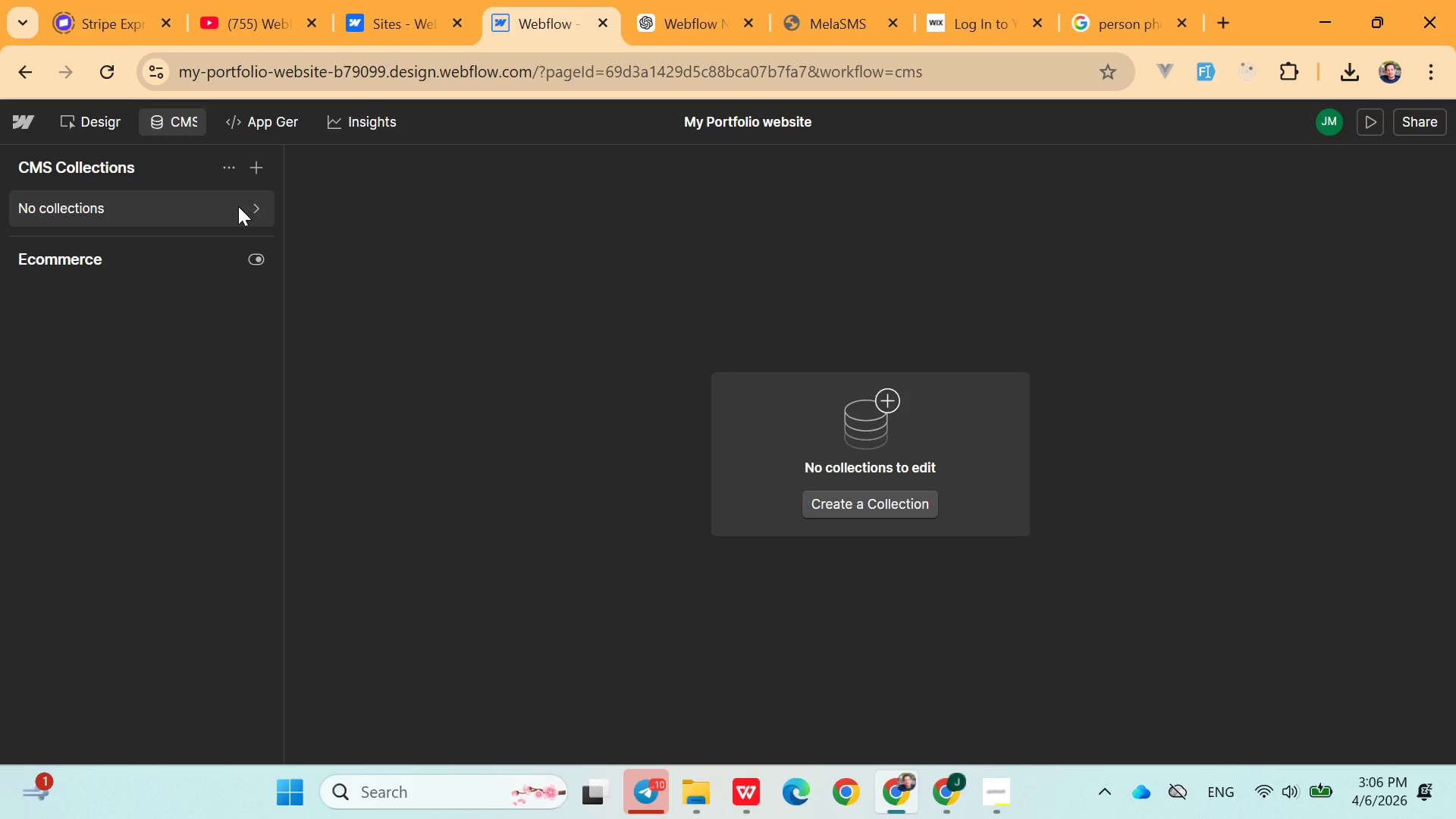 
left_click([238, 206])
 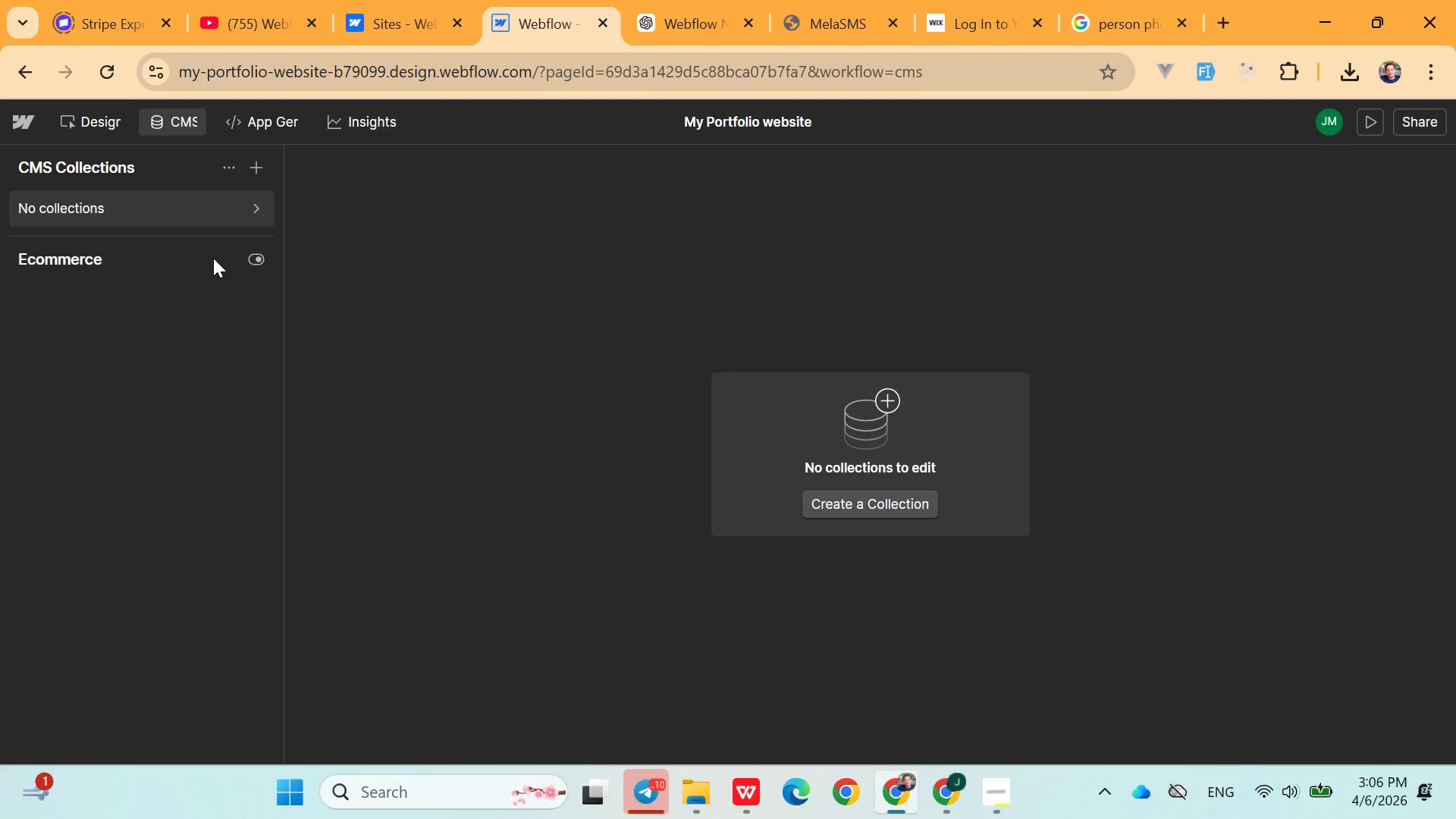 
left_click([213, 258])
 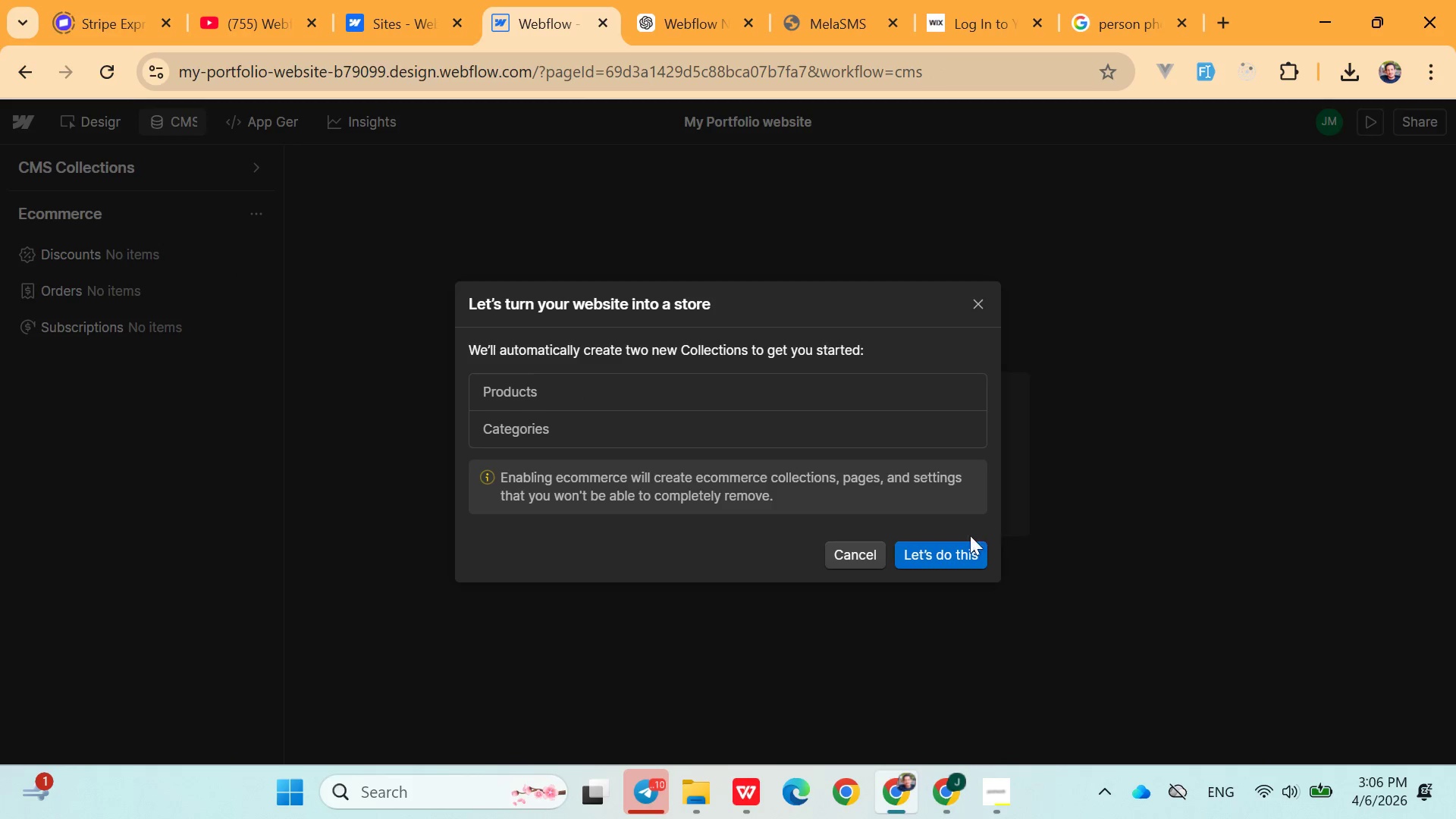 
left_click([931, 548])
 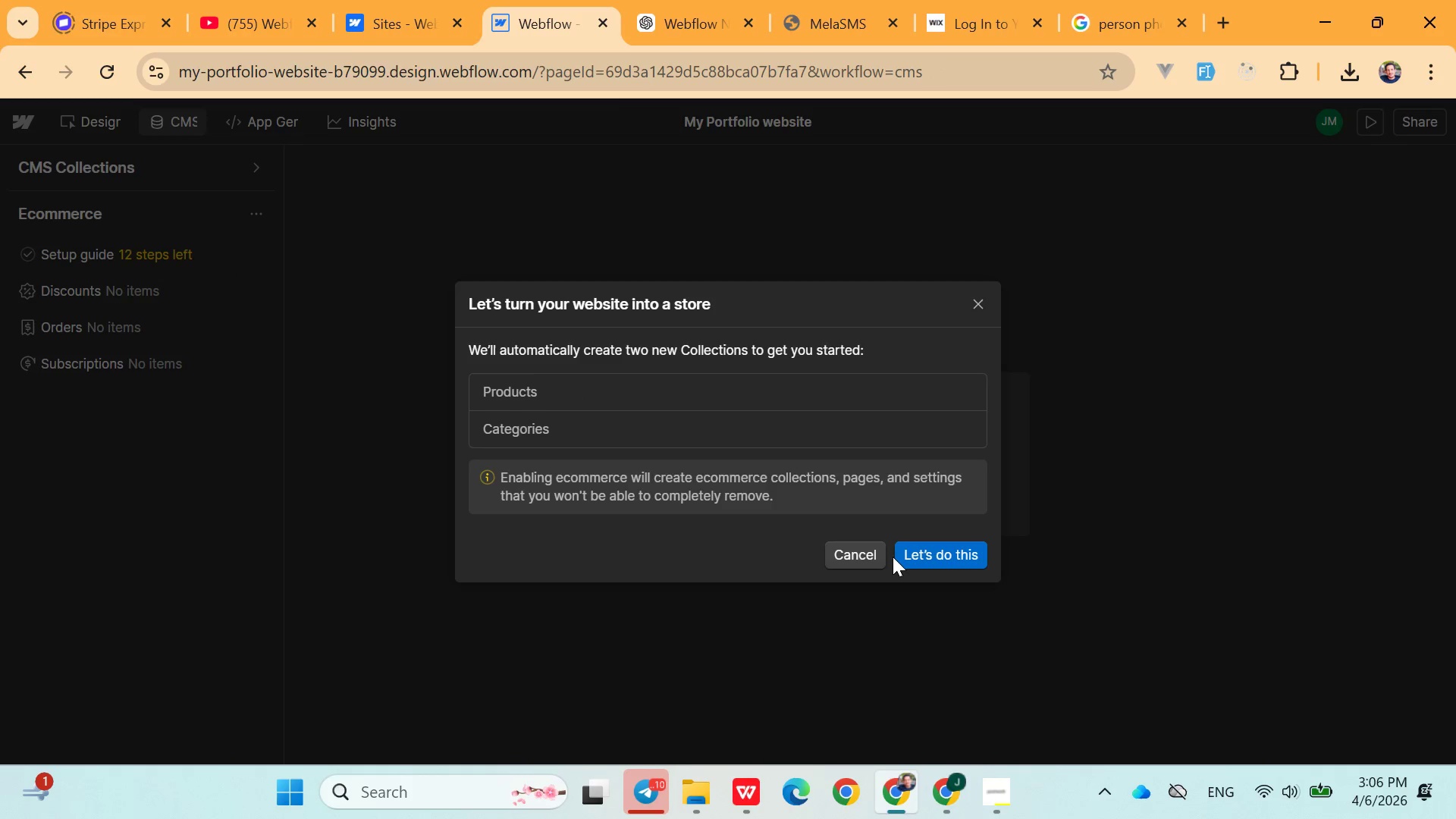 
left_click([905, 557])
 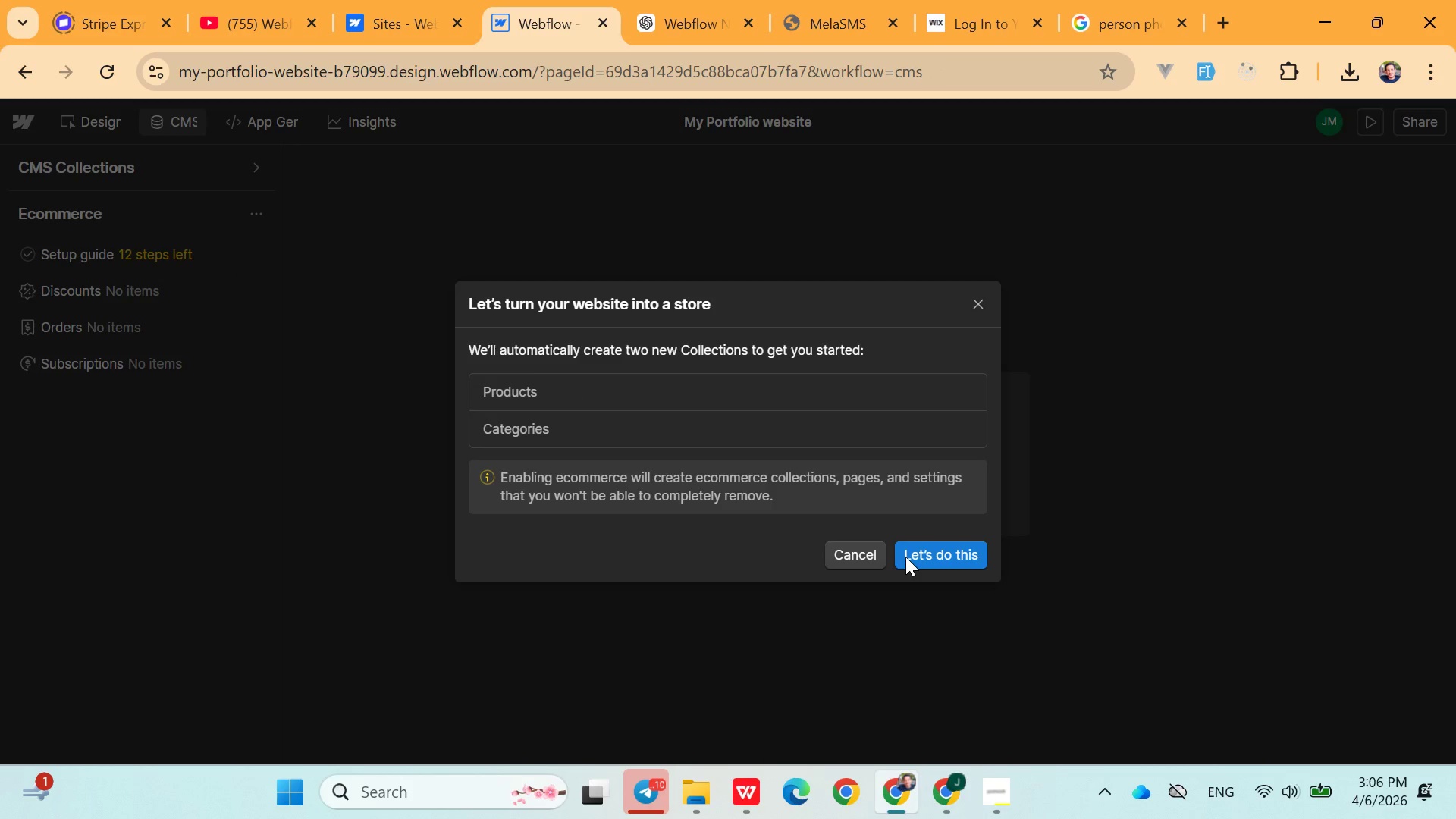 
left_click([924, 557])
 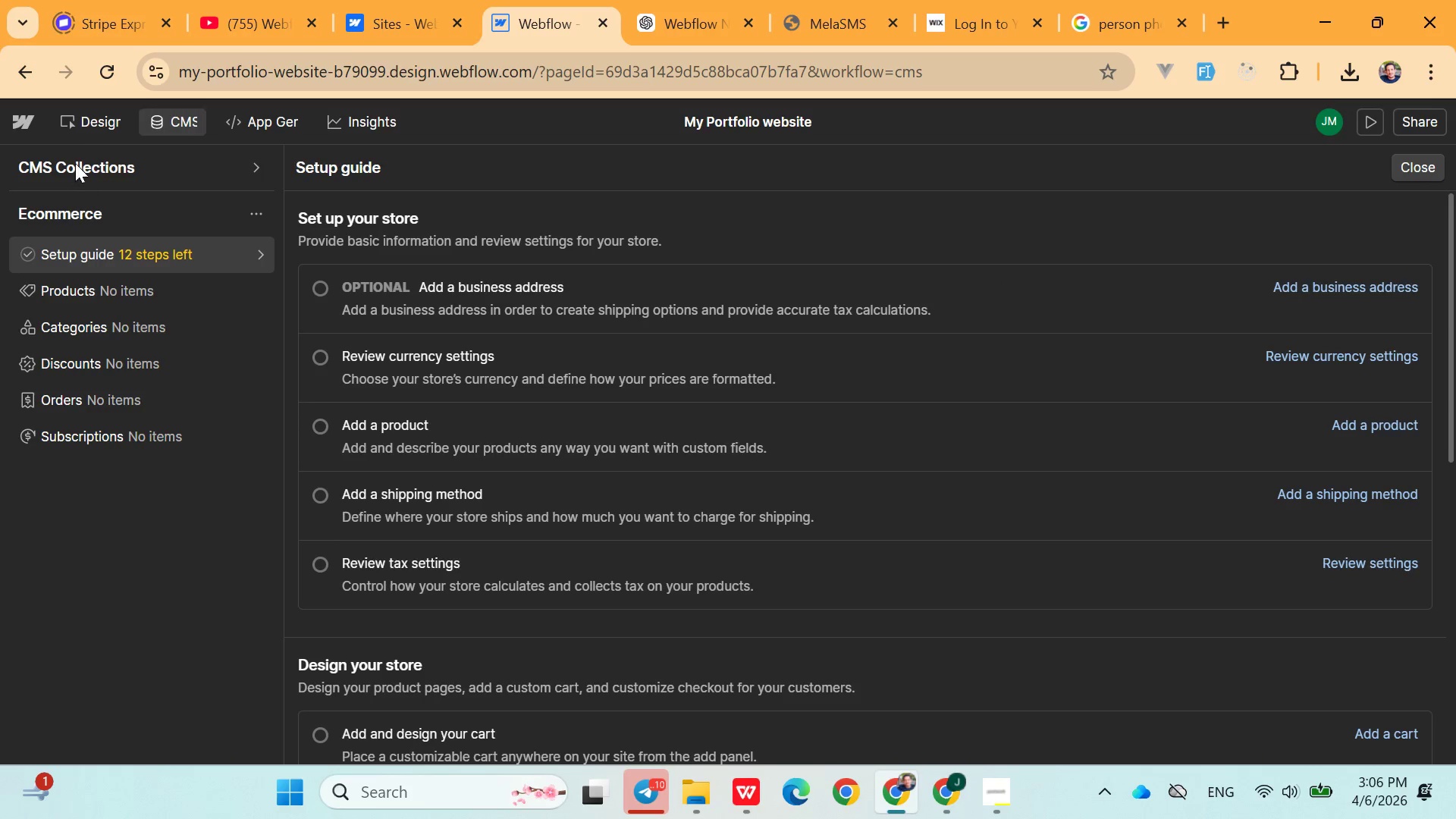 
left_click([83, 121])
 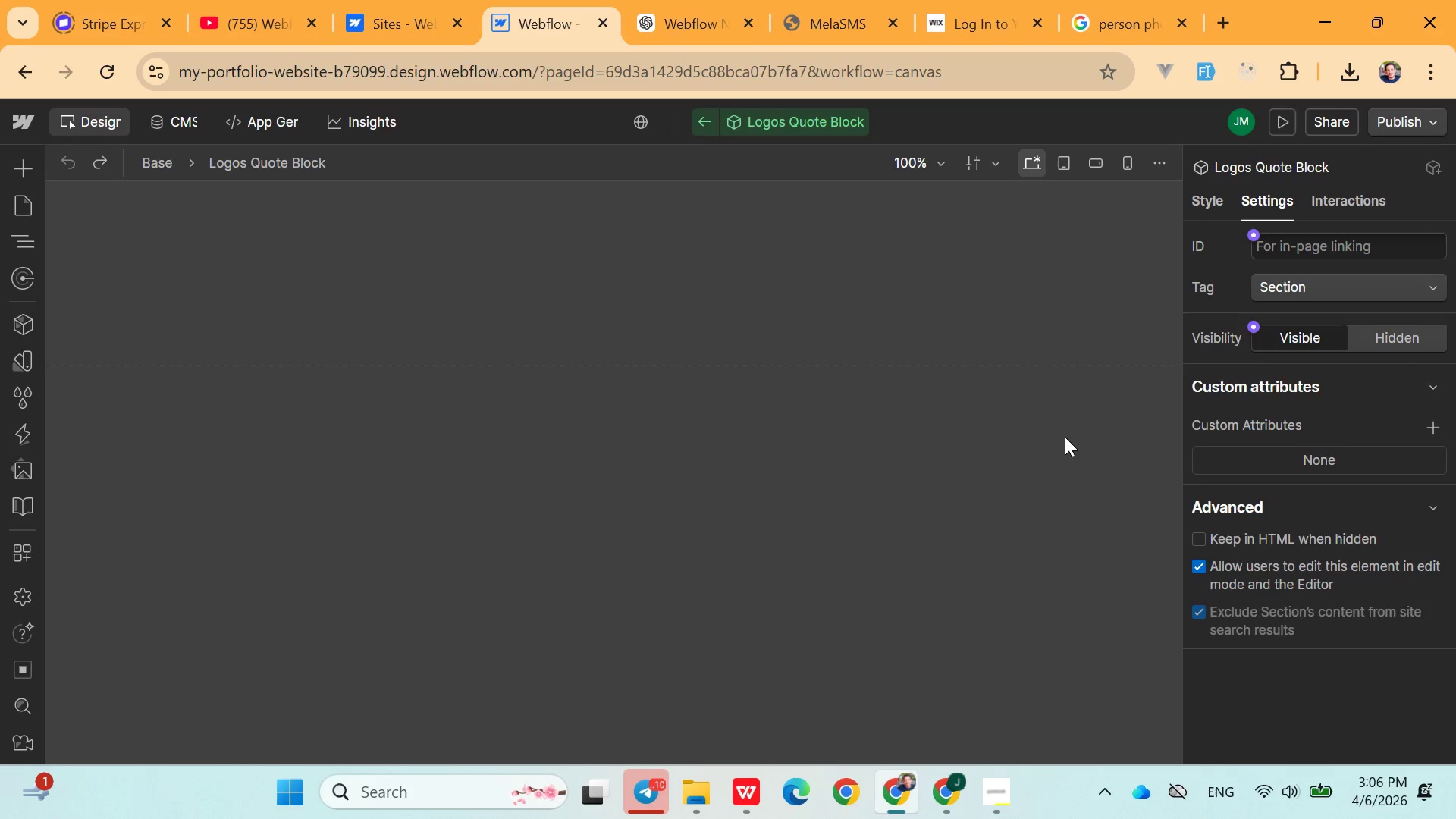 
scroll: coordinate [1008, 466], scroll_direction: up, amount: 19.0
 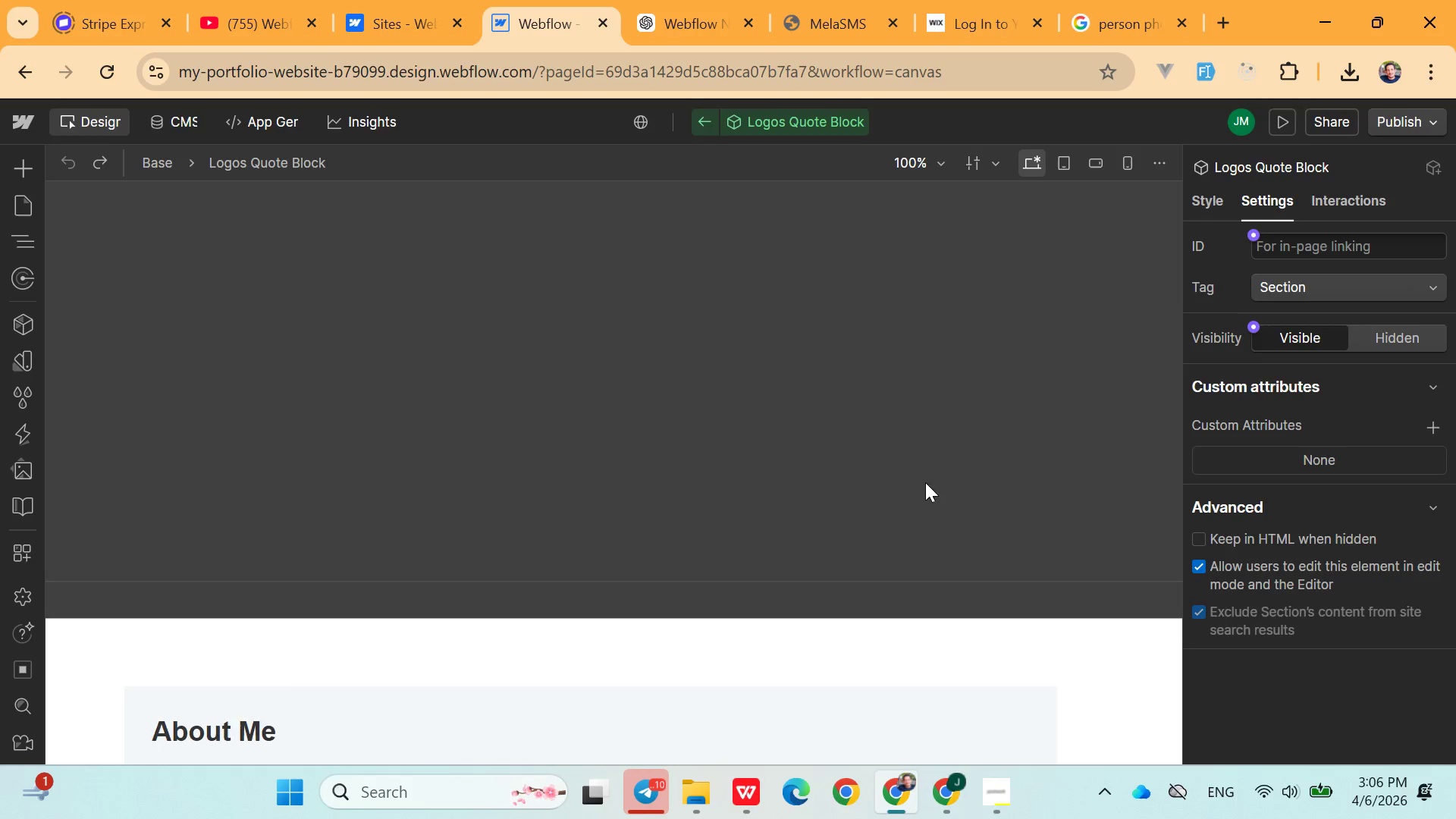 
scroll: coordinate [1013, 430], scroll_direction: down, amount: 9.0
 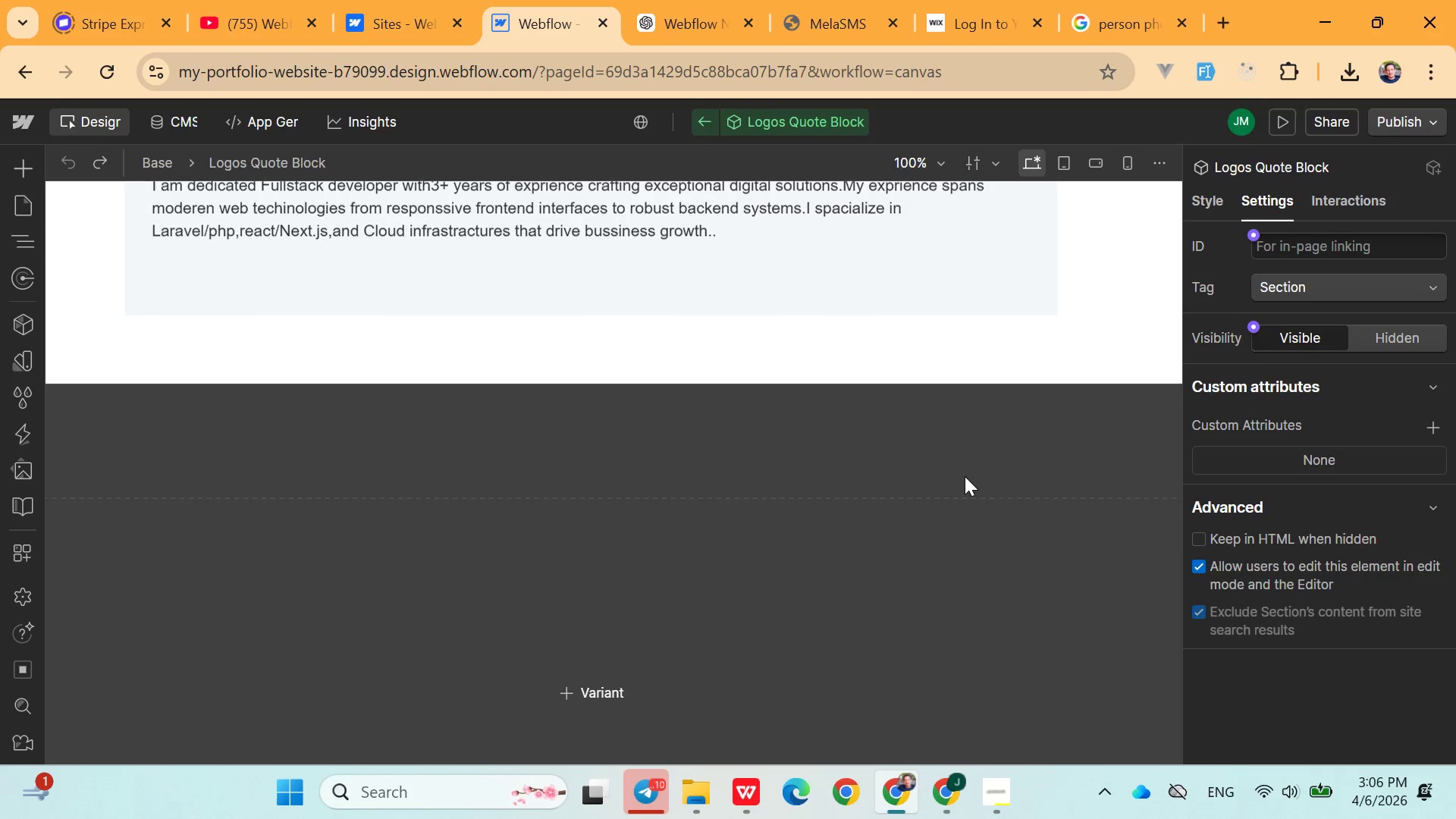 
scroll: coordinate [965, 476], scroll_direction: up, amount: 4.0
 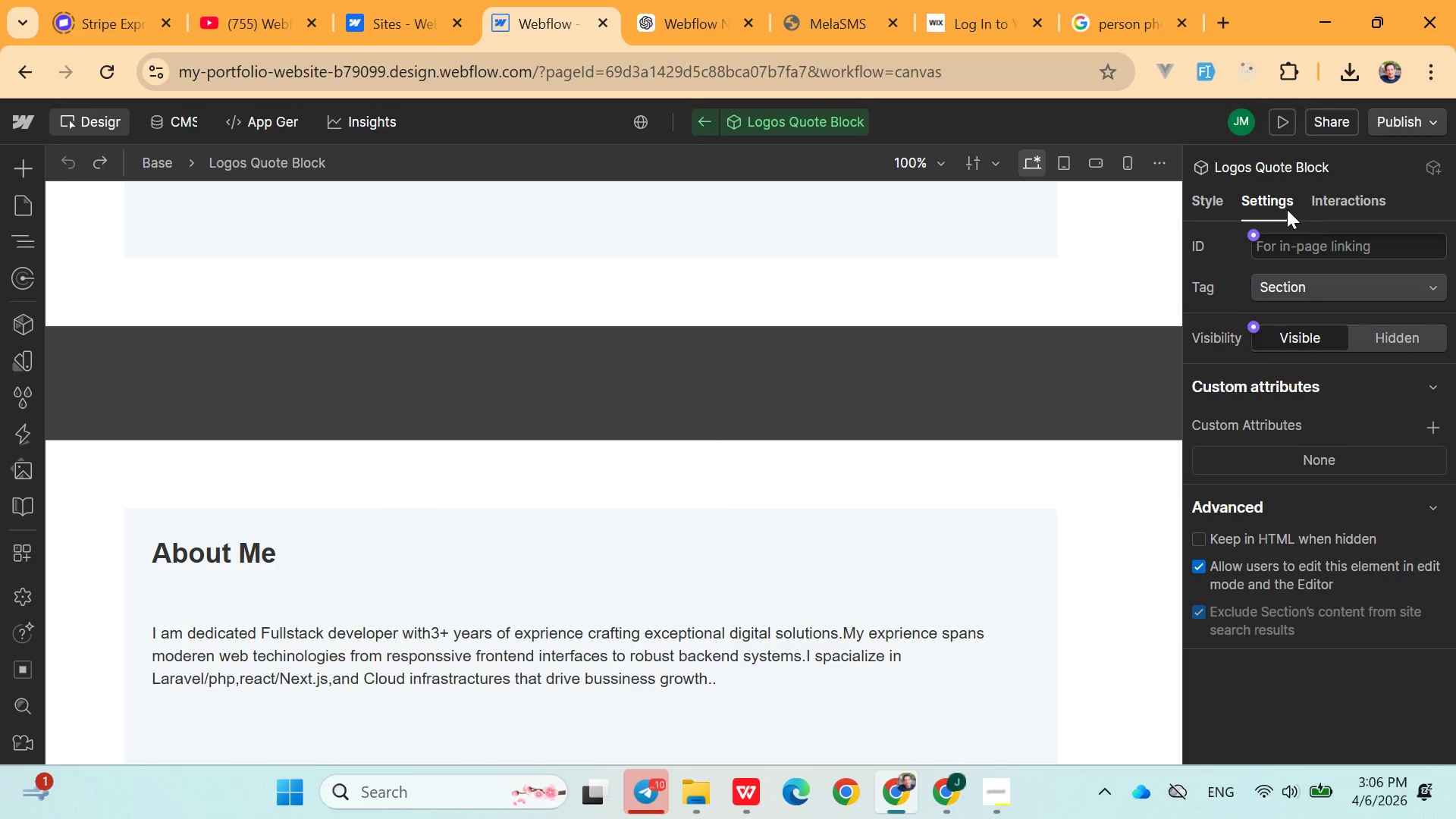 
left_click([1225, 203])
 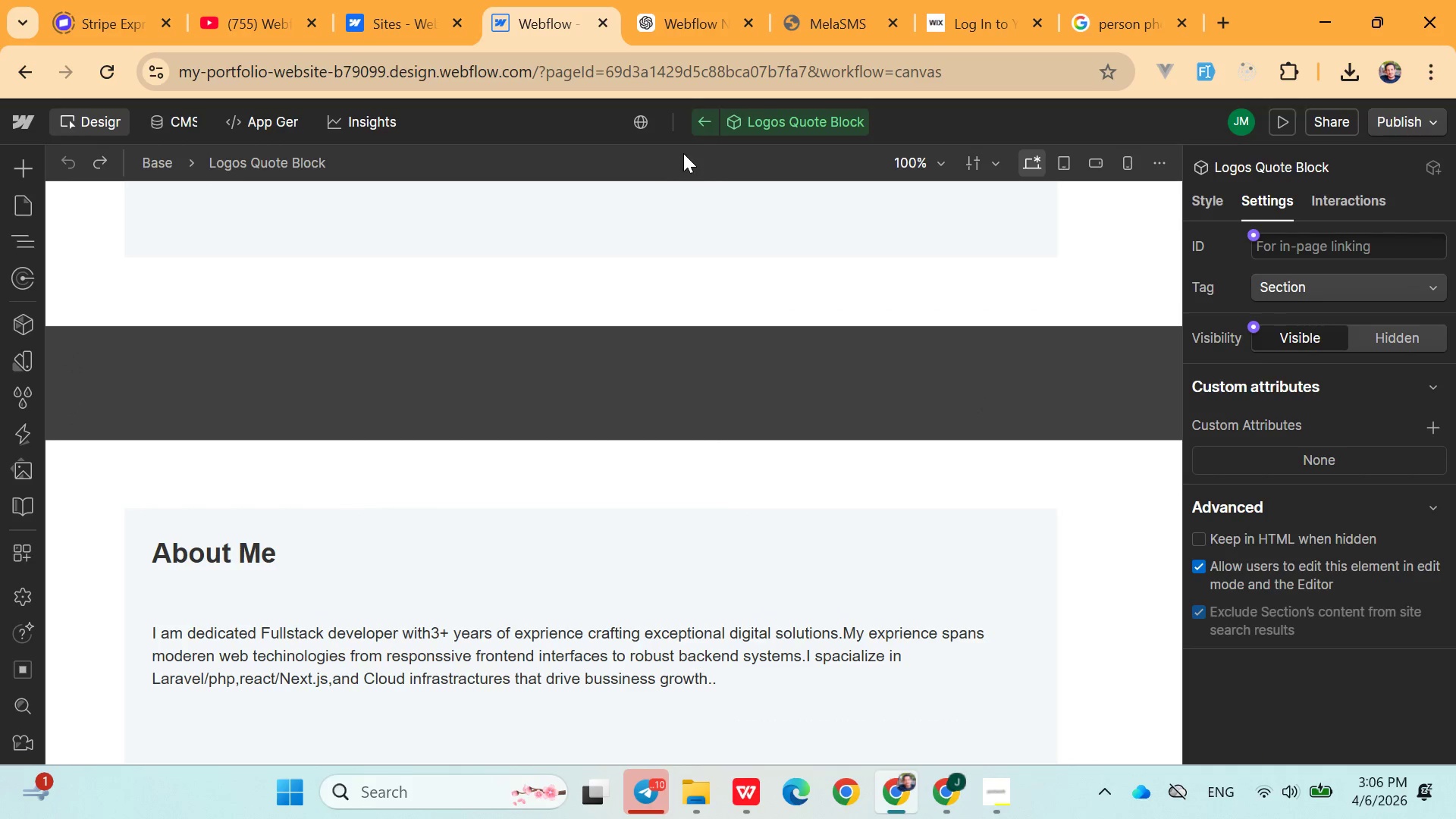 
left_click([699, 132])
 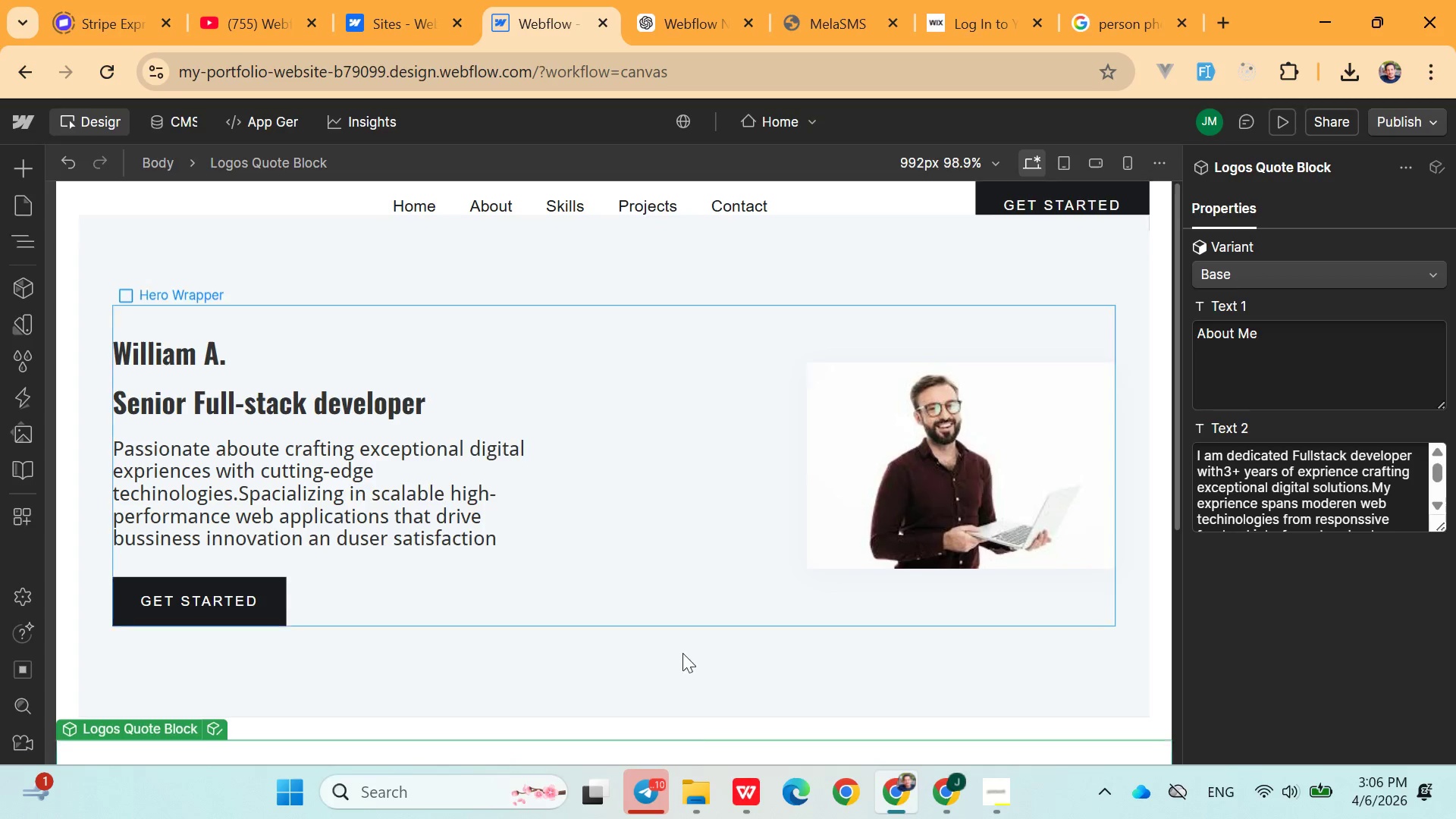 
scroll: coordinate [678, 609], scroll_direction: down, amount: 3.0
 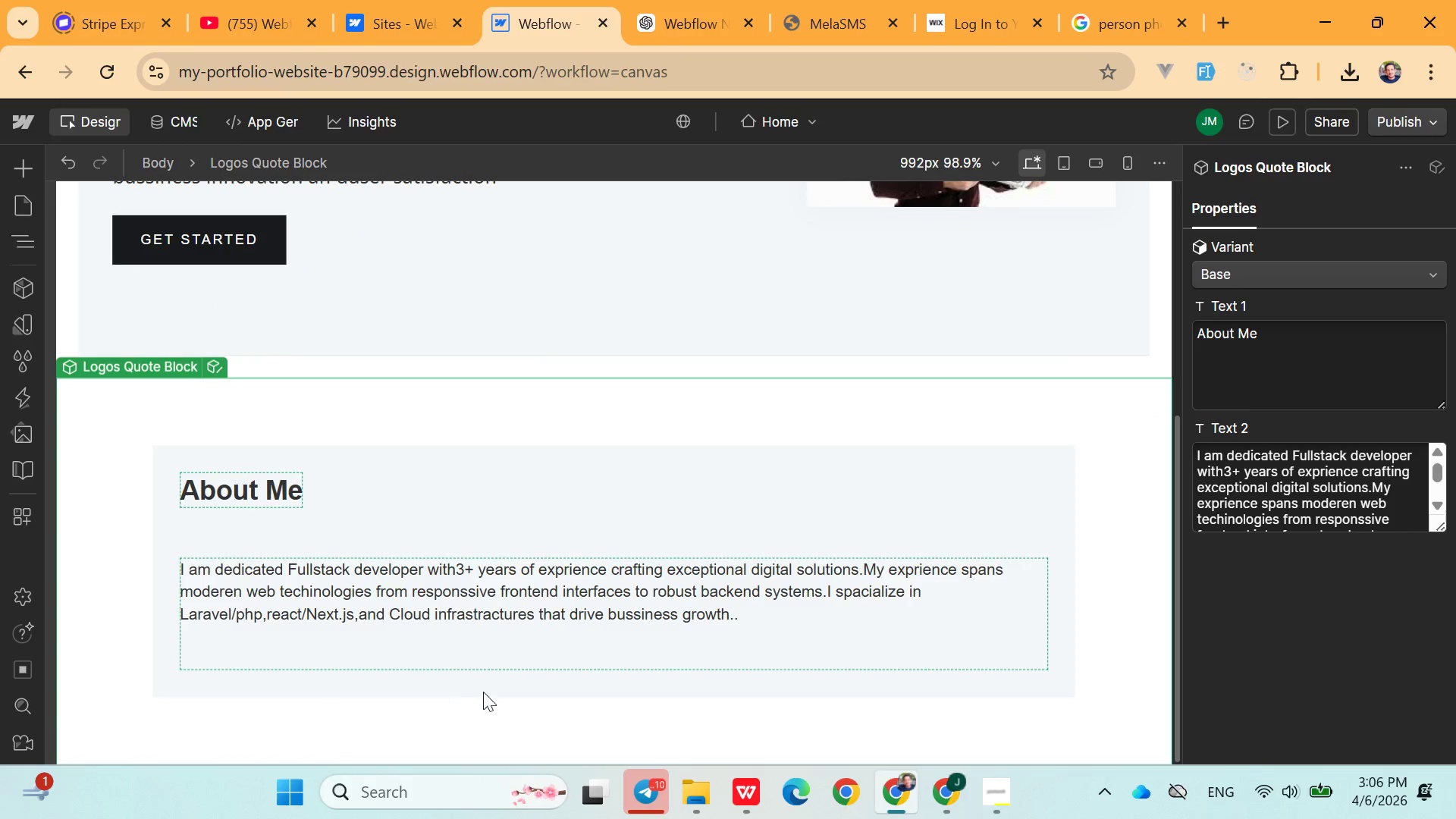 
left_click([519, 716])
 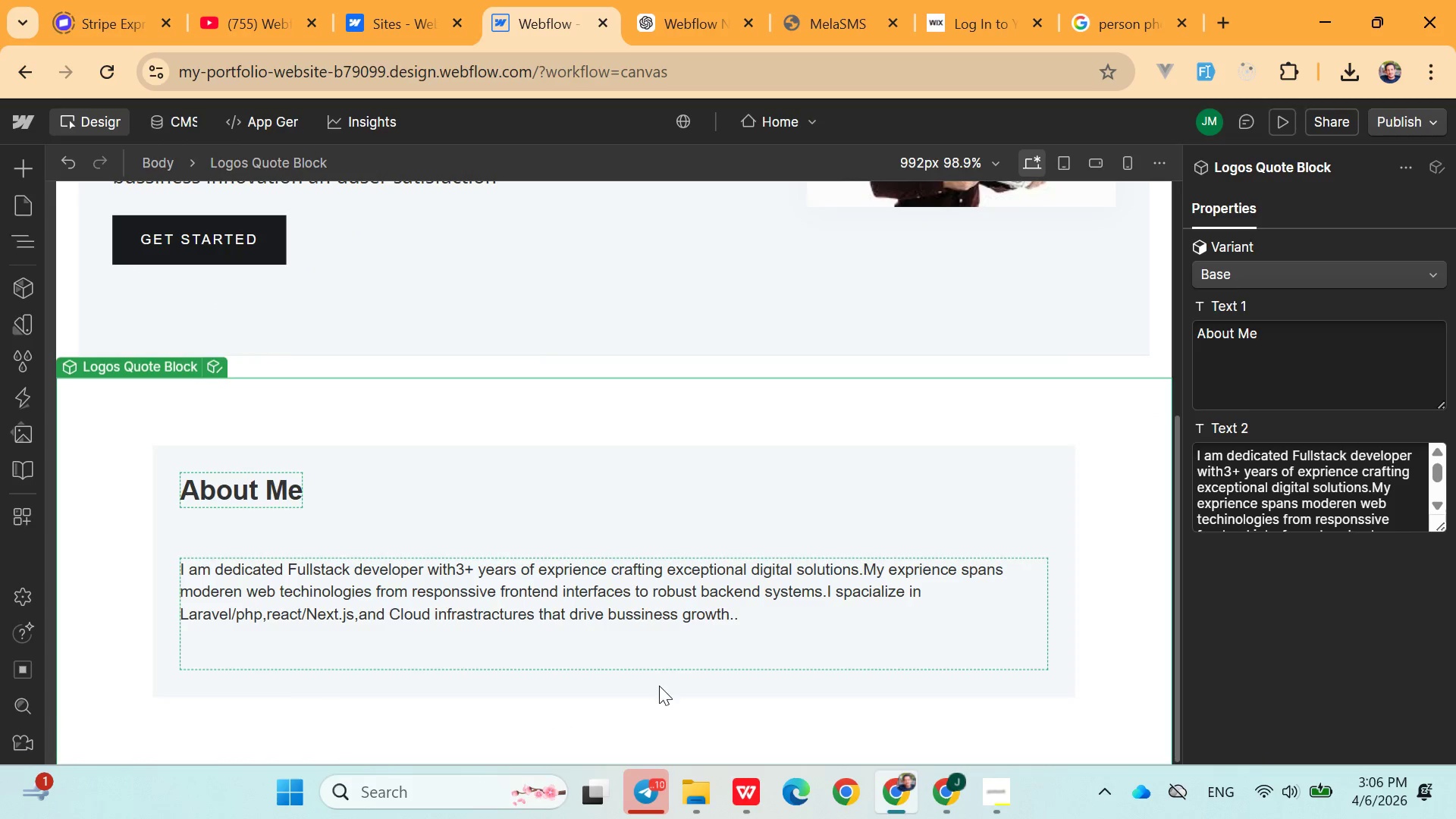 
scroll: coordinate [708, 696], scroll_direction: down, amount: 4.0
 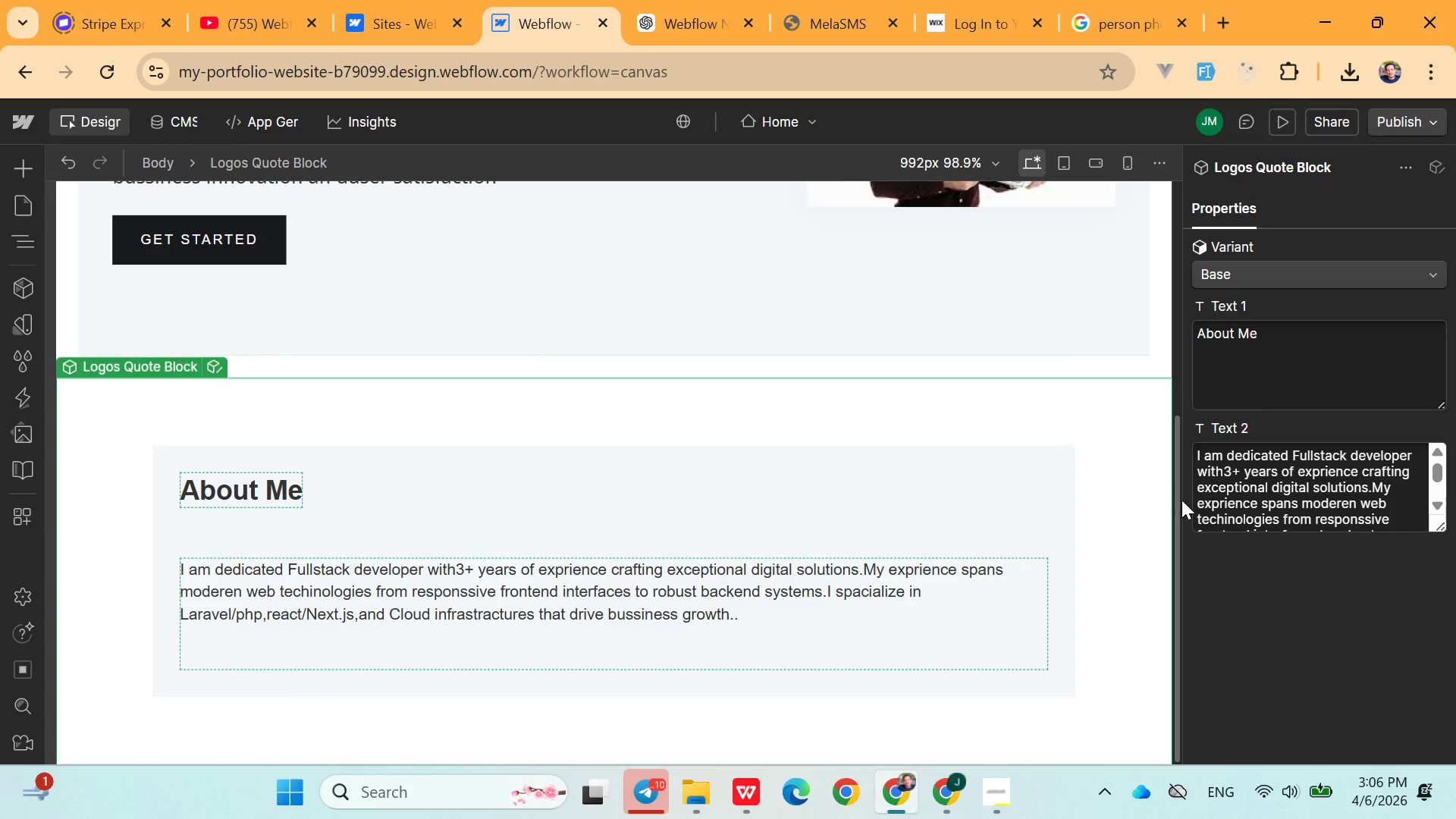 
left_click_drag(start_coordinate=[1178, 510], to_coordinate=[1167, 695])
 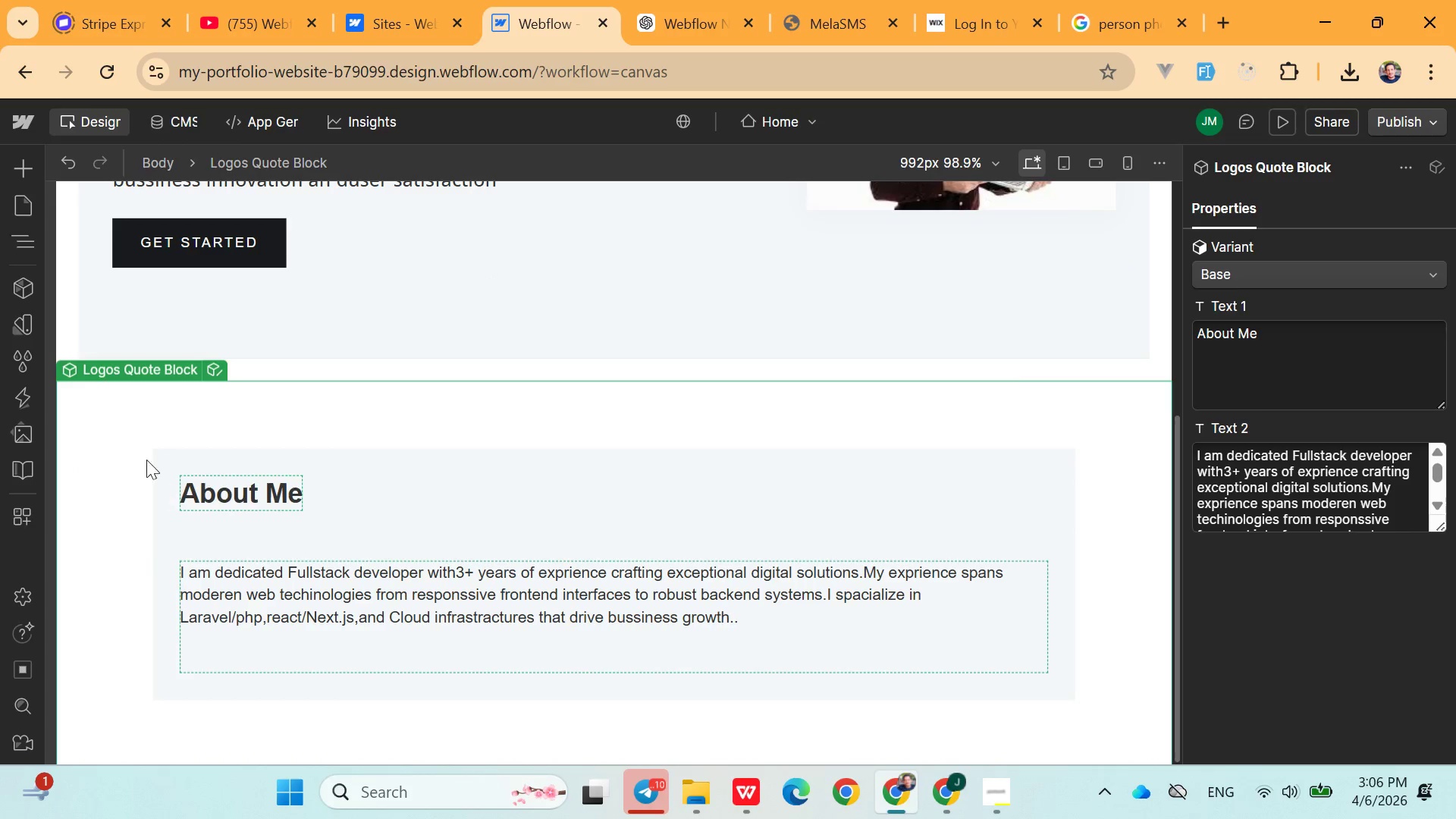 
left_click([126, 429])
 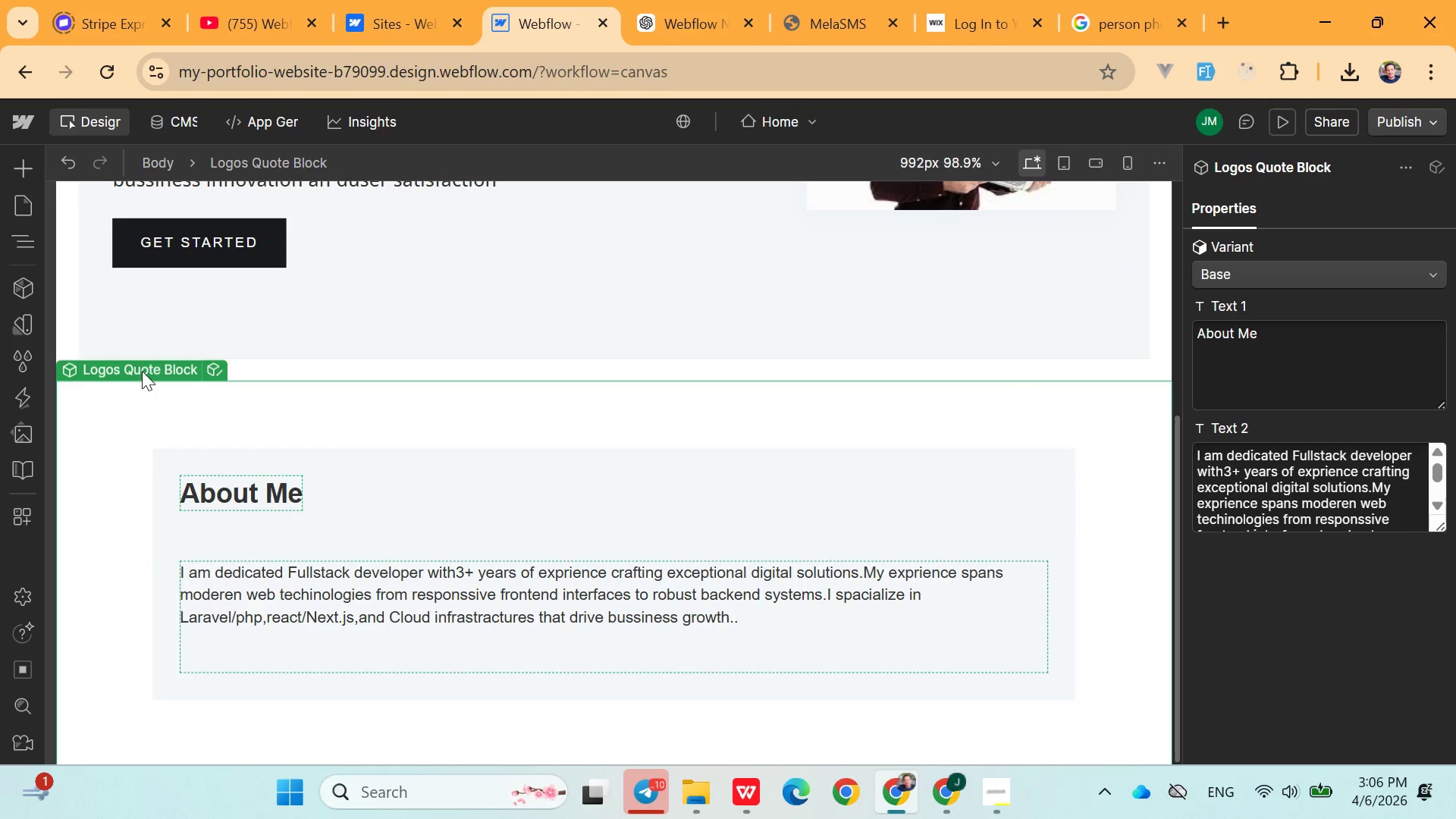 
key(Control+Z)
 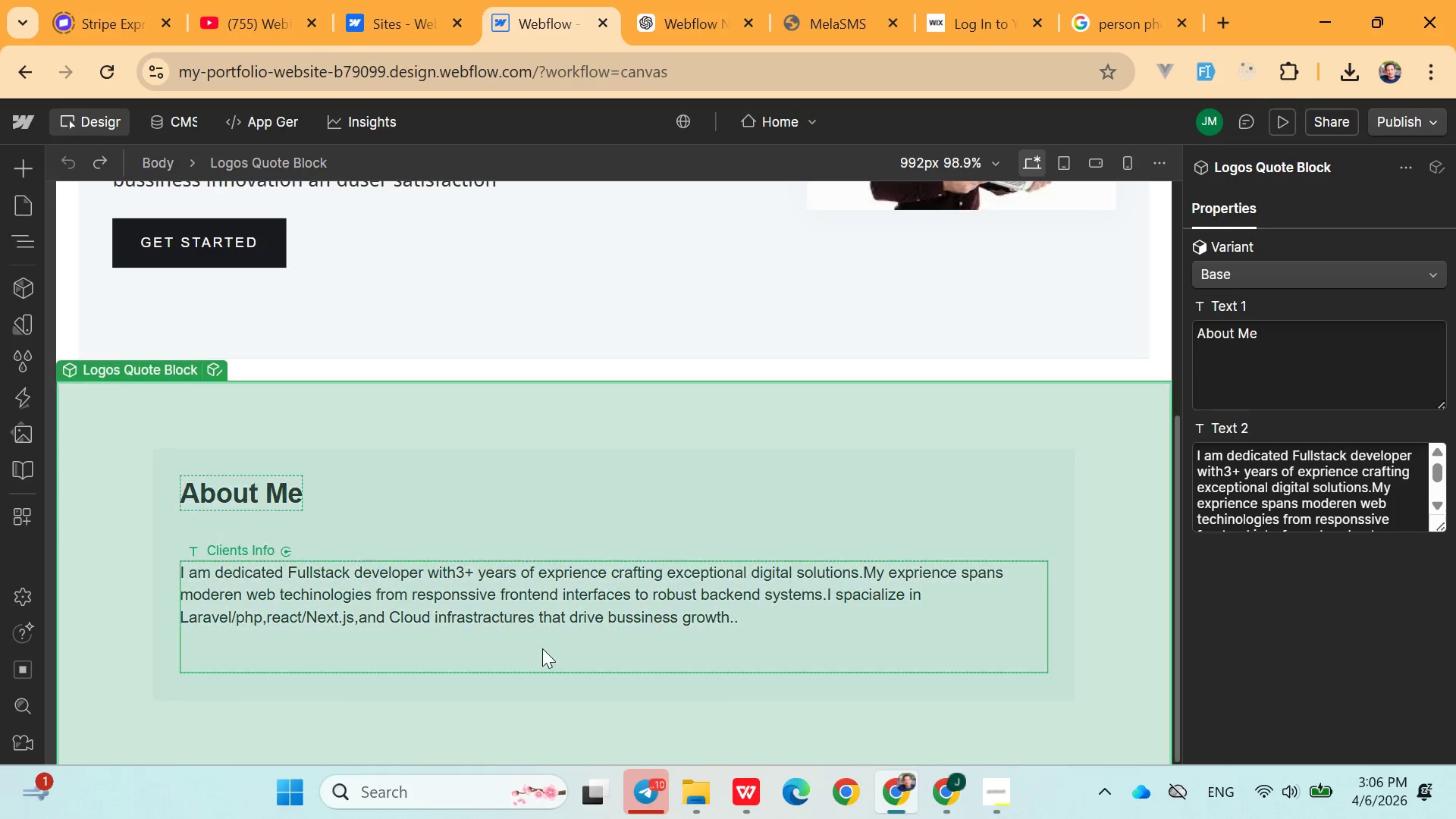 
scroll: coordinate [563, 679], scroll_direction: down, amount: 4.0
 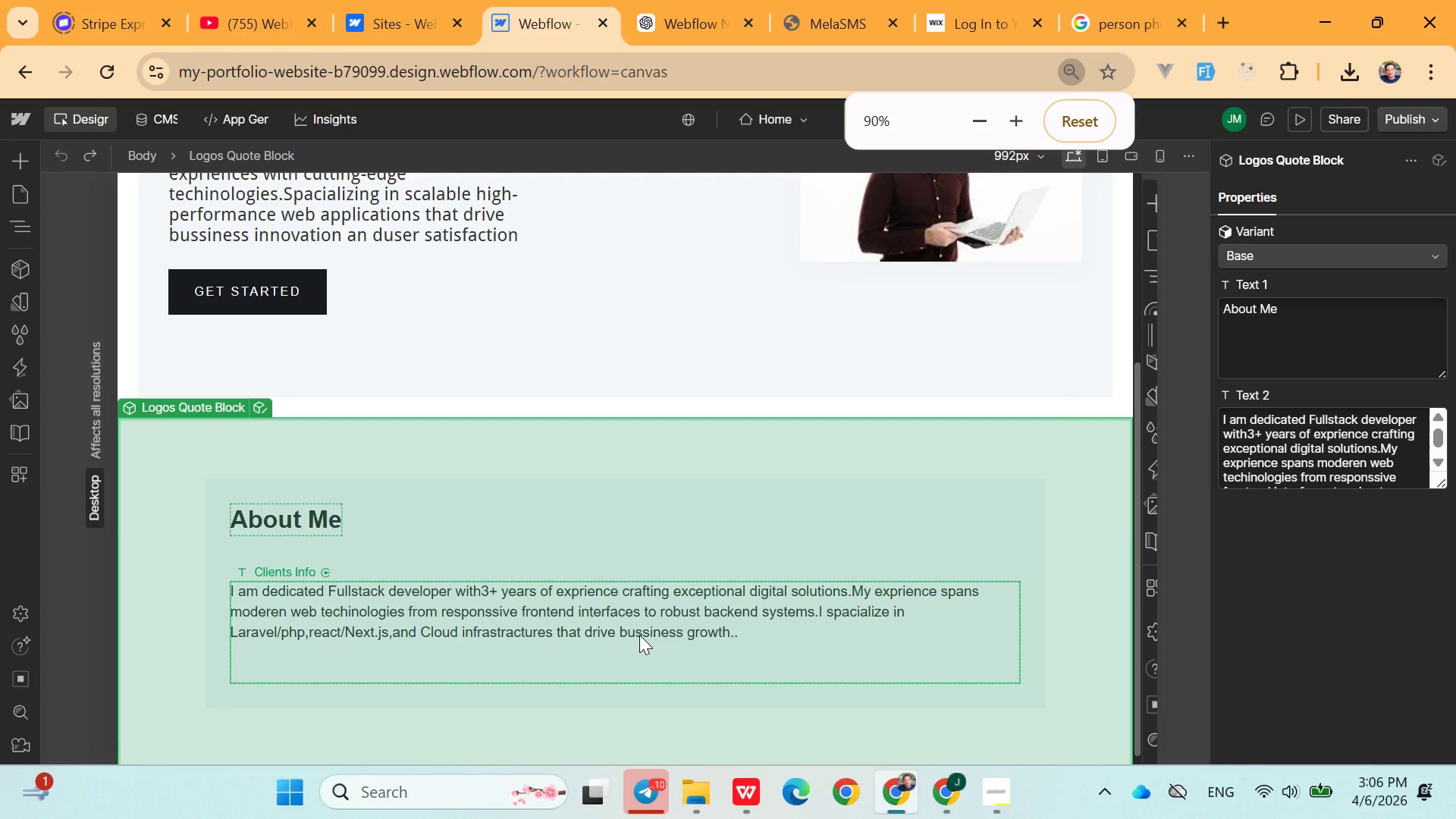 
scroll: coordinate [639, 635], scroll_direction: up, amount: 1.0
 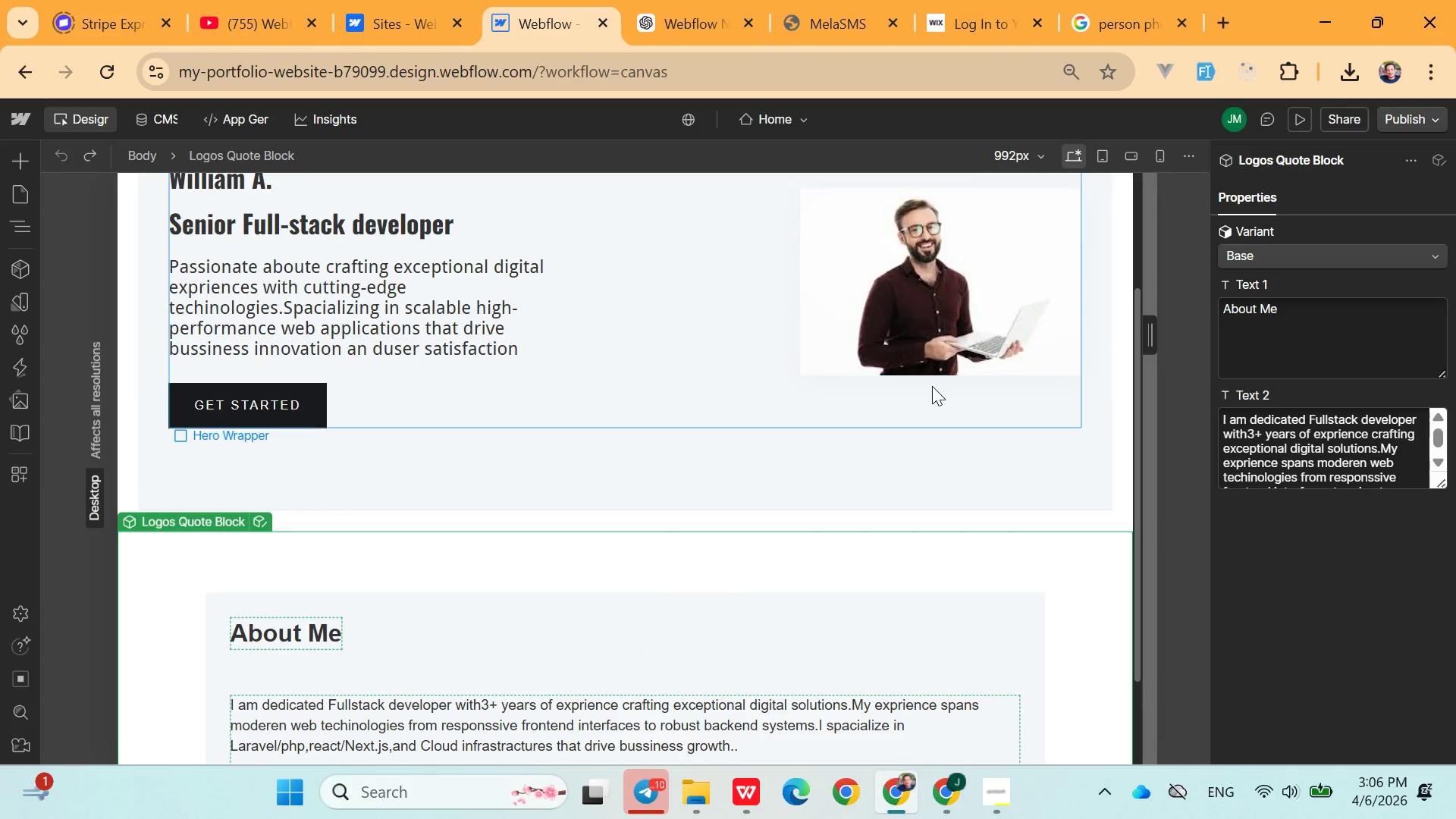 
key(Control+ControlLeft)
 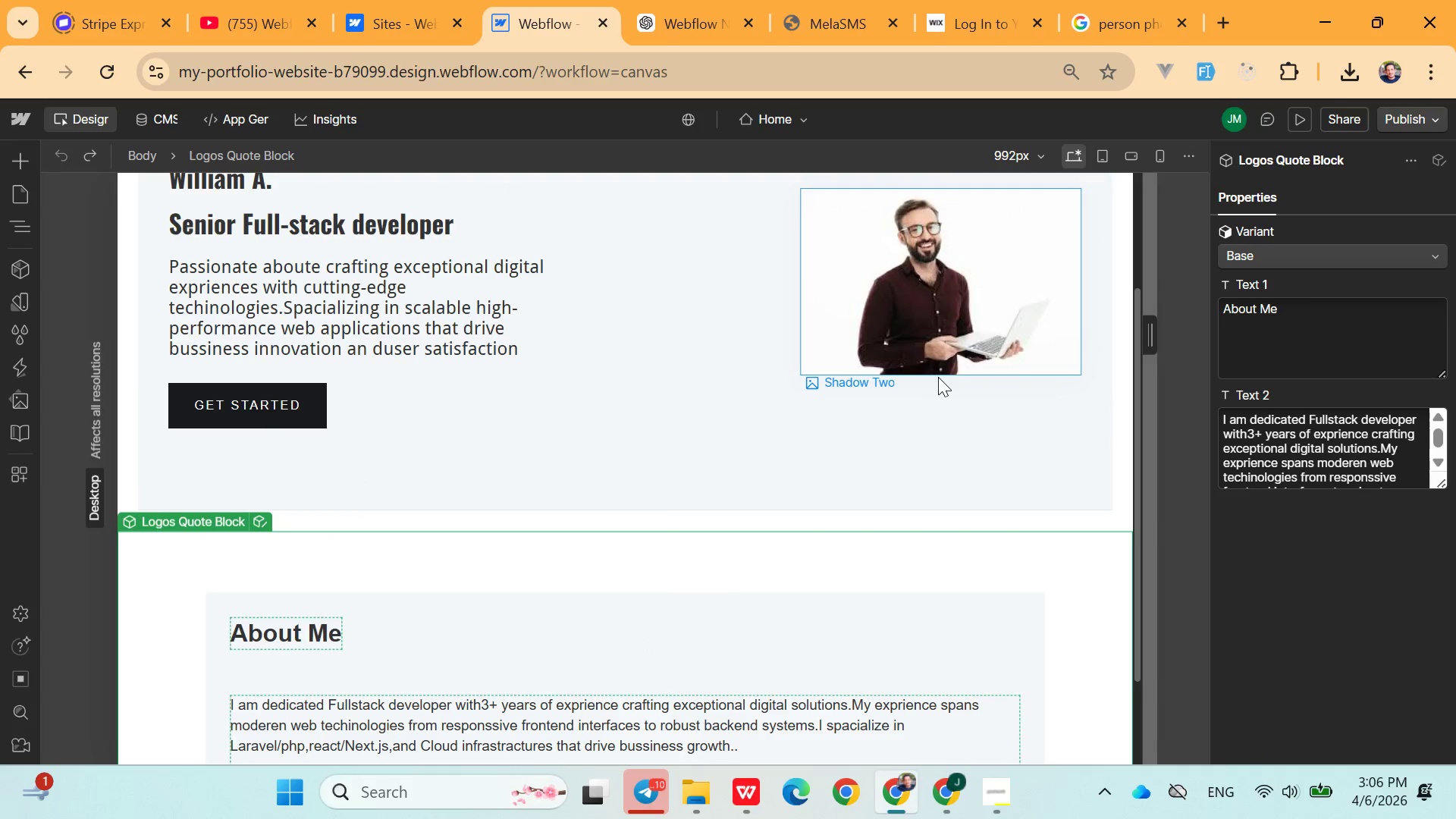 
hold_key(key=ControlLeft, duration=0.94)
 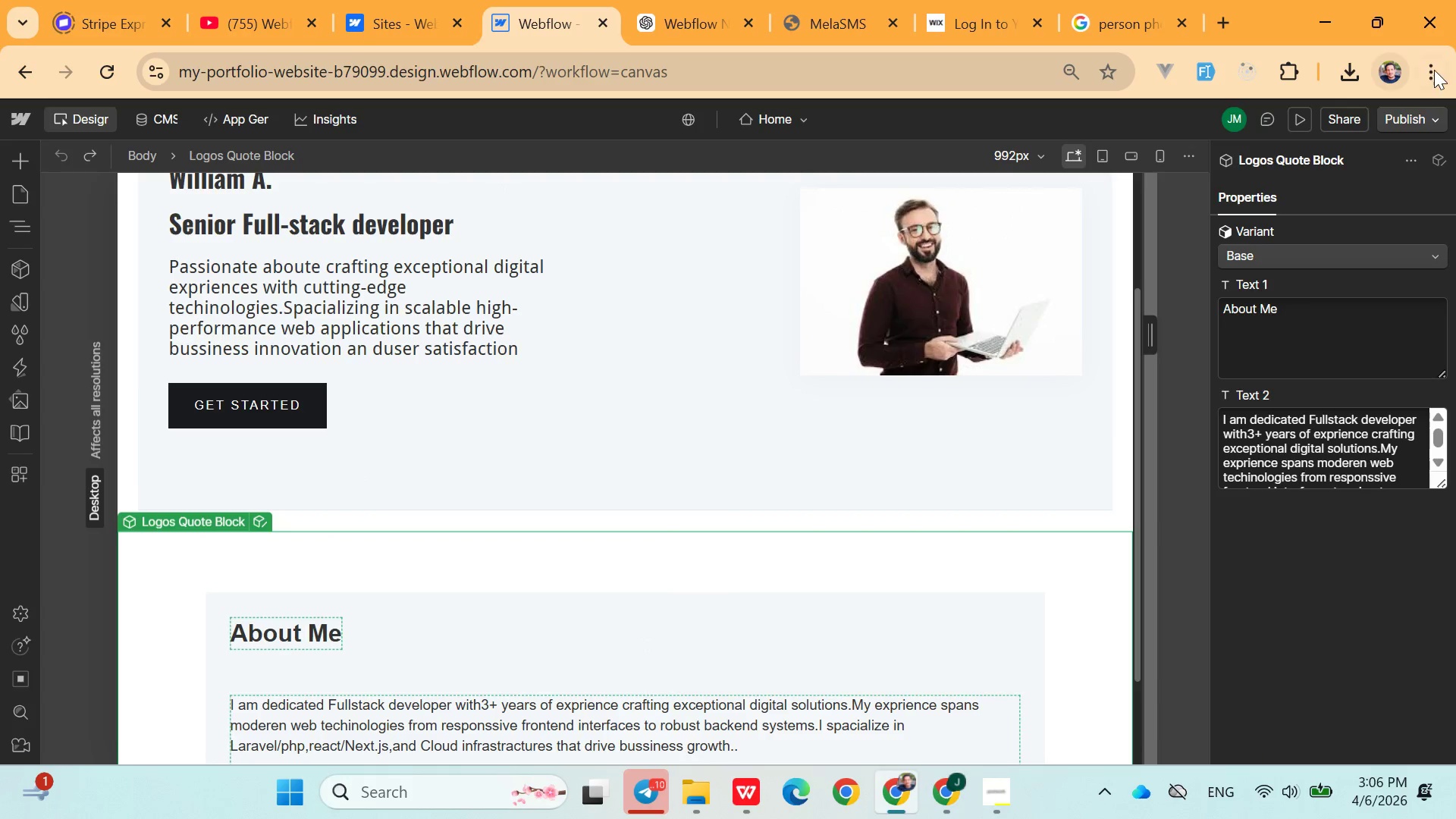 
left_click([1434, 70])
 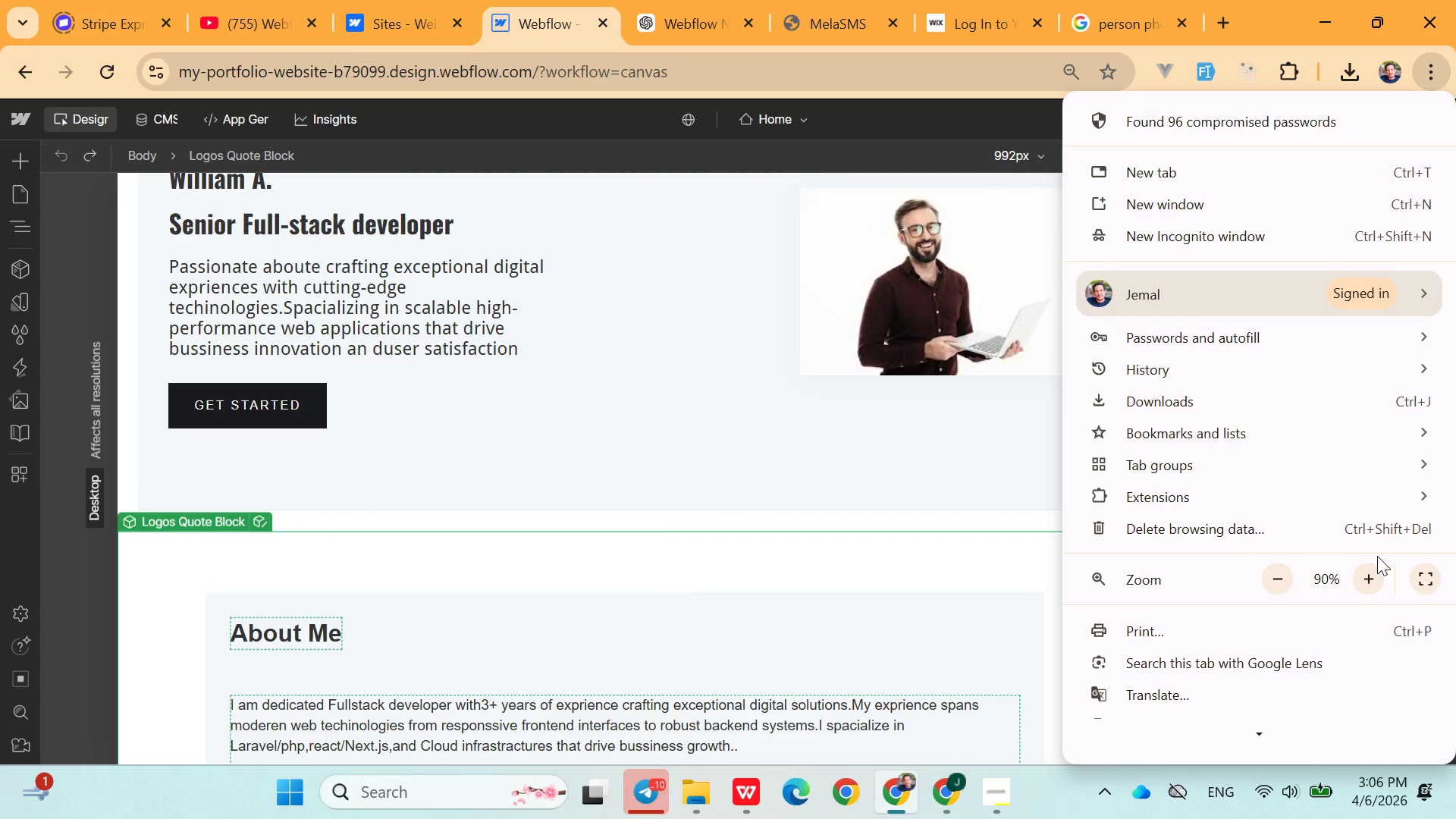 
left_click([1373, 580])
 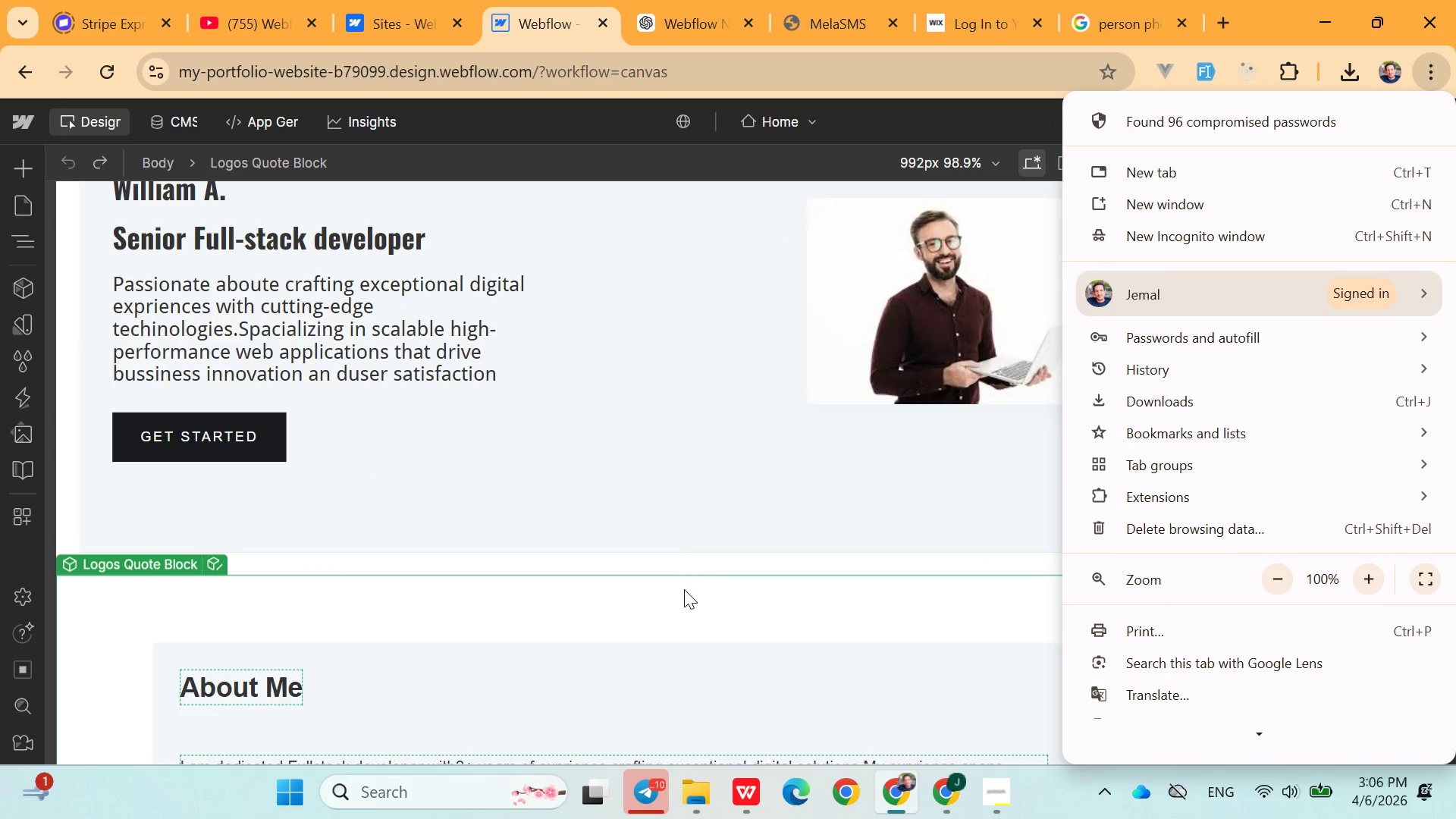 
left_click_drag(start_coordinate=[689, 616], to_coordinate=[687, 612])
 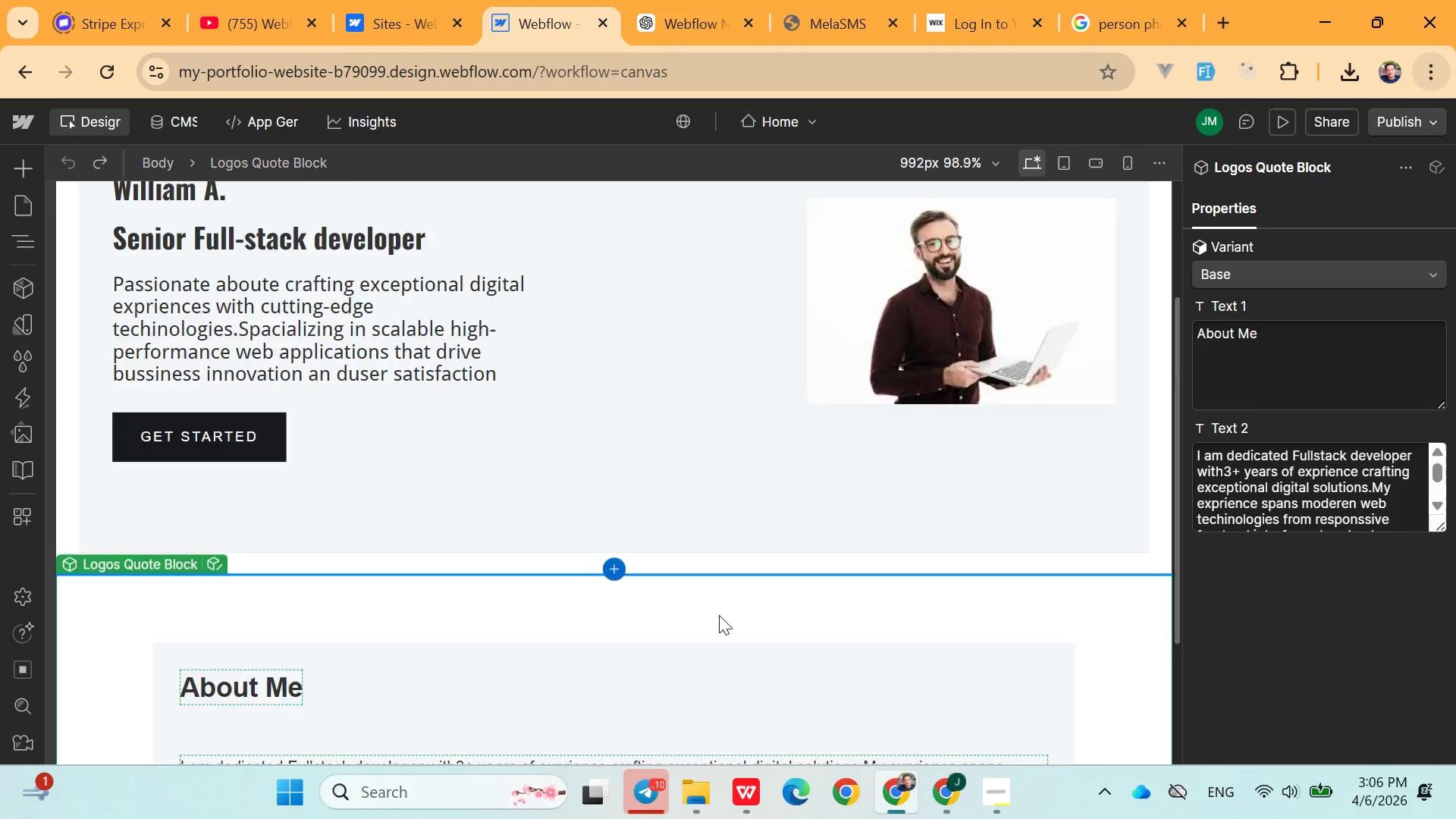 
scroll: coordinate [1109, 620], scroll_direction: down, amount: 9.0
 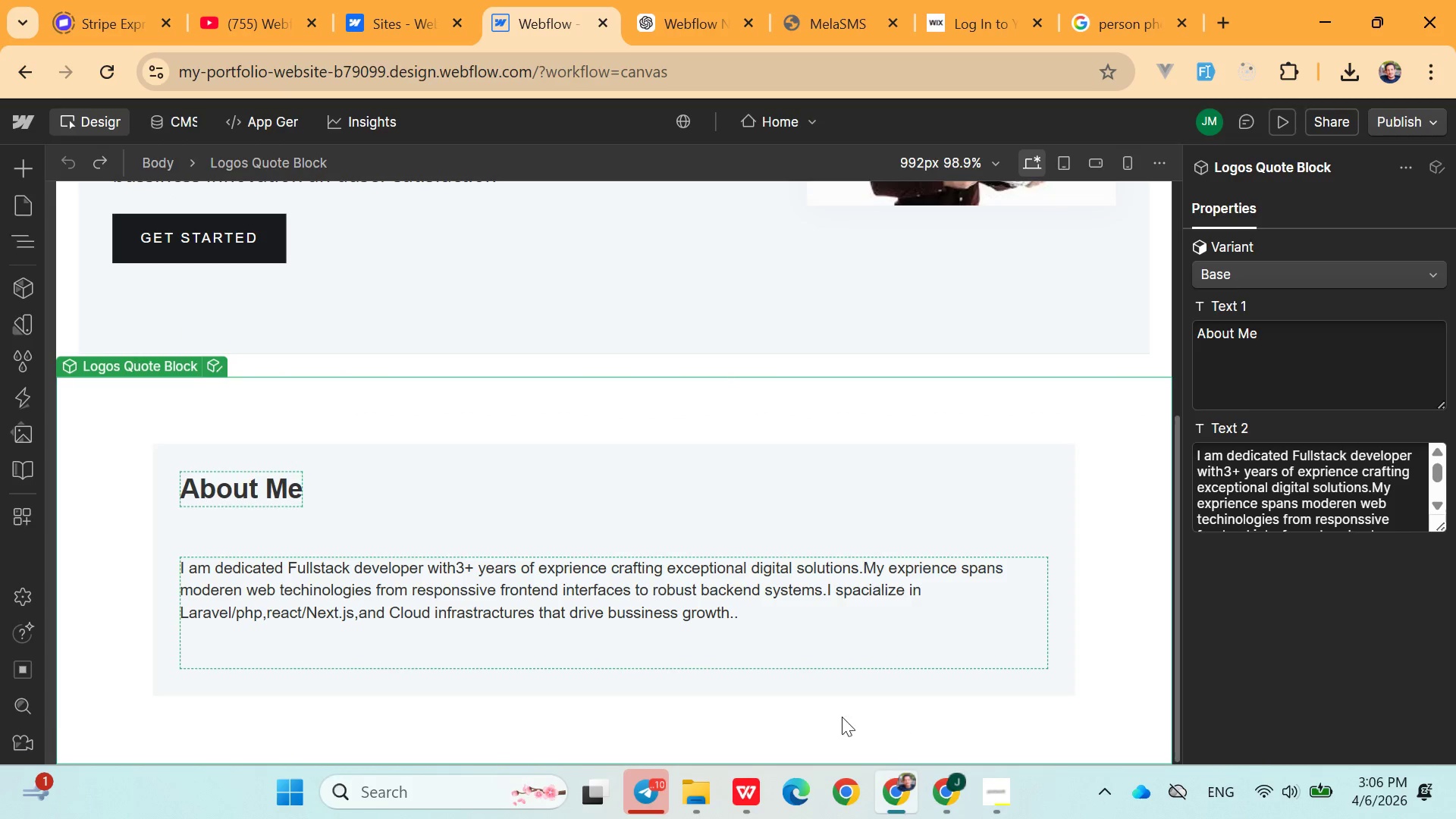 
right_click([801, 717])
 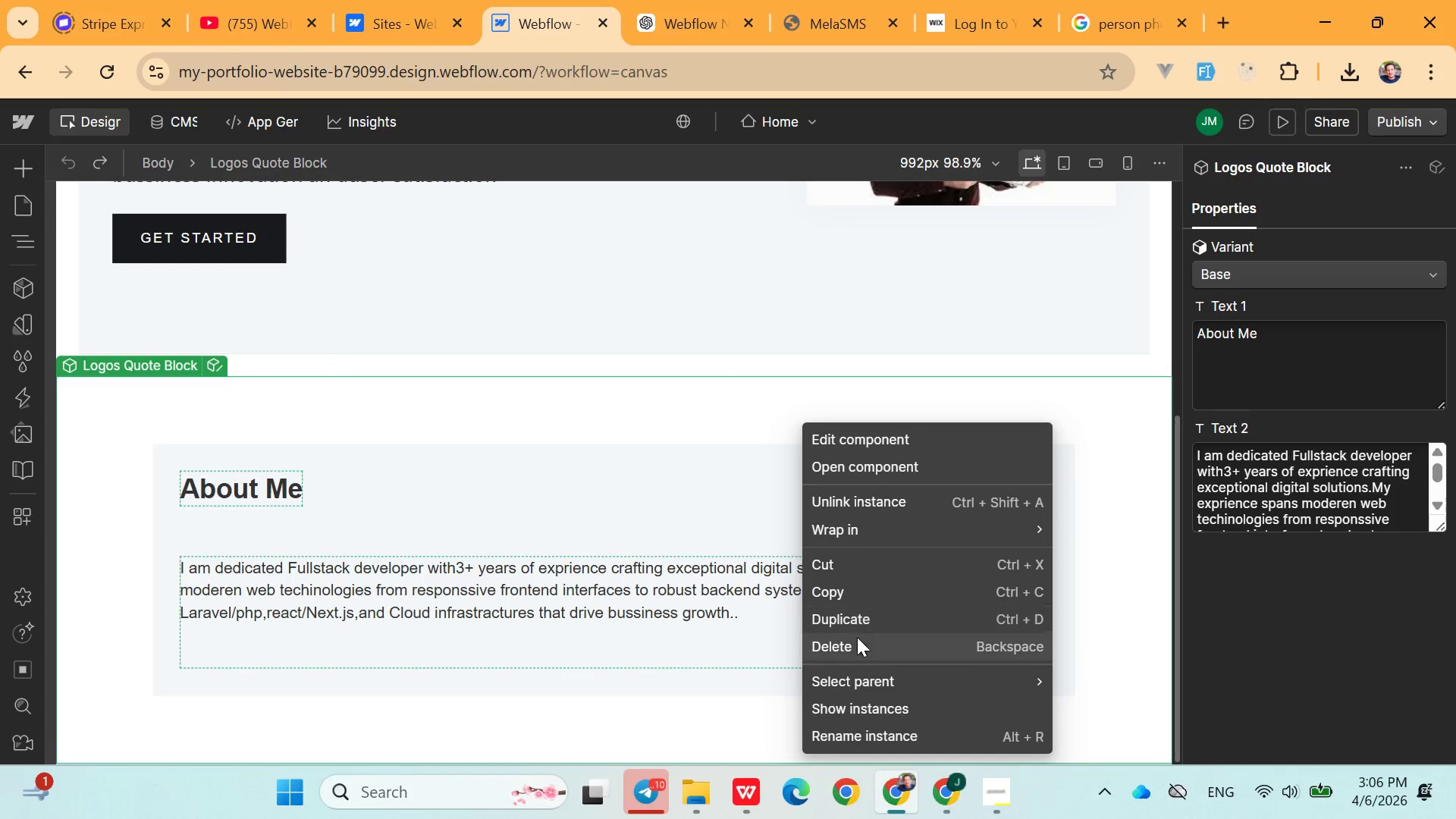 
left_click([665, 712])
 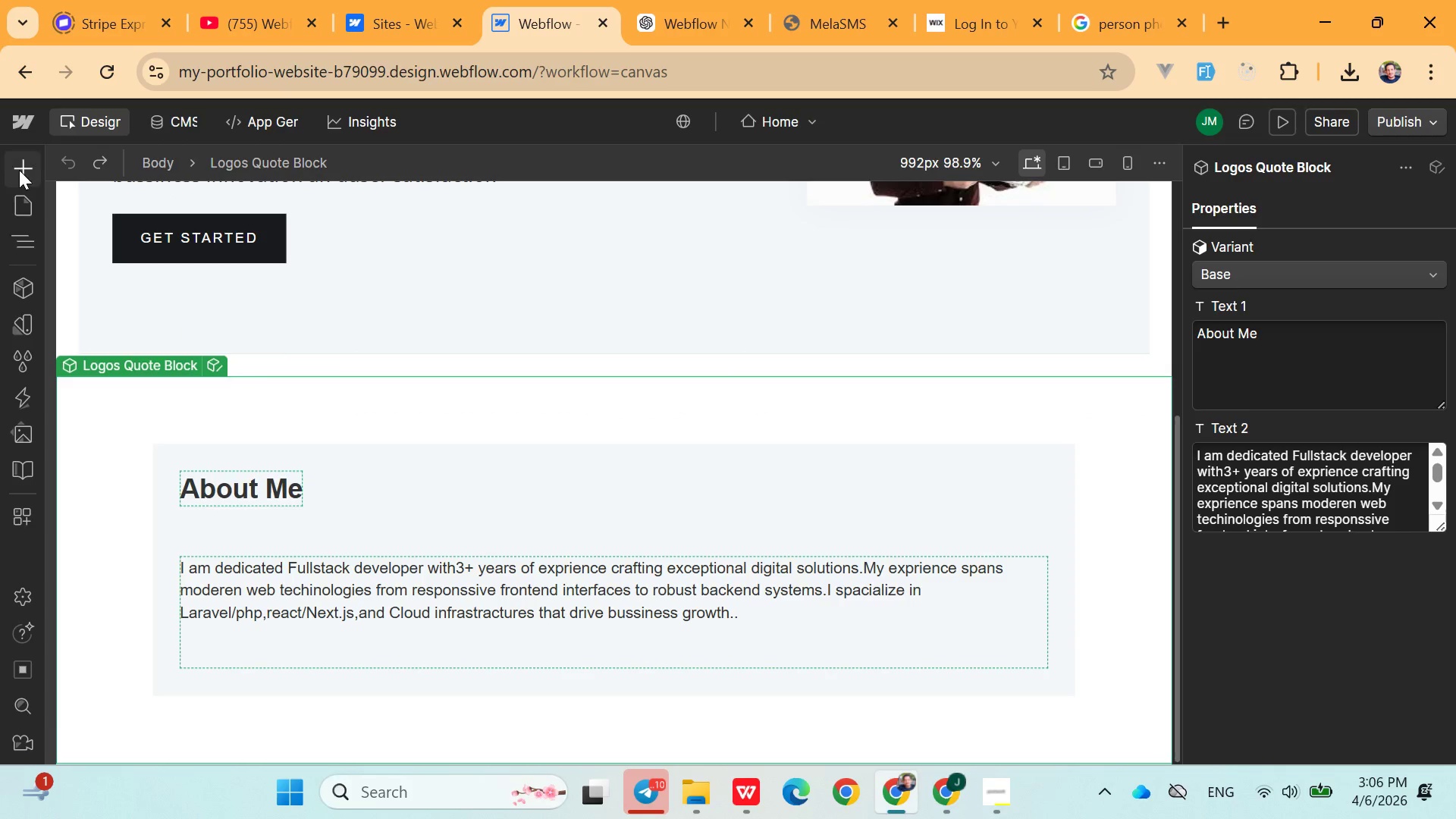 
left_click([20, 173])
 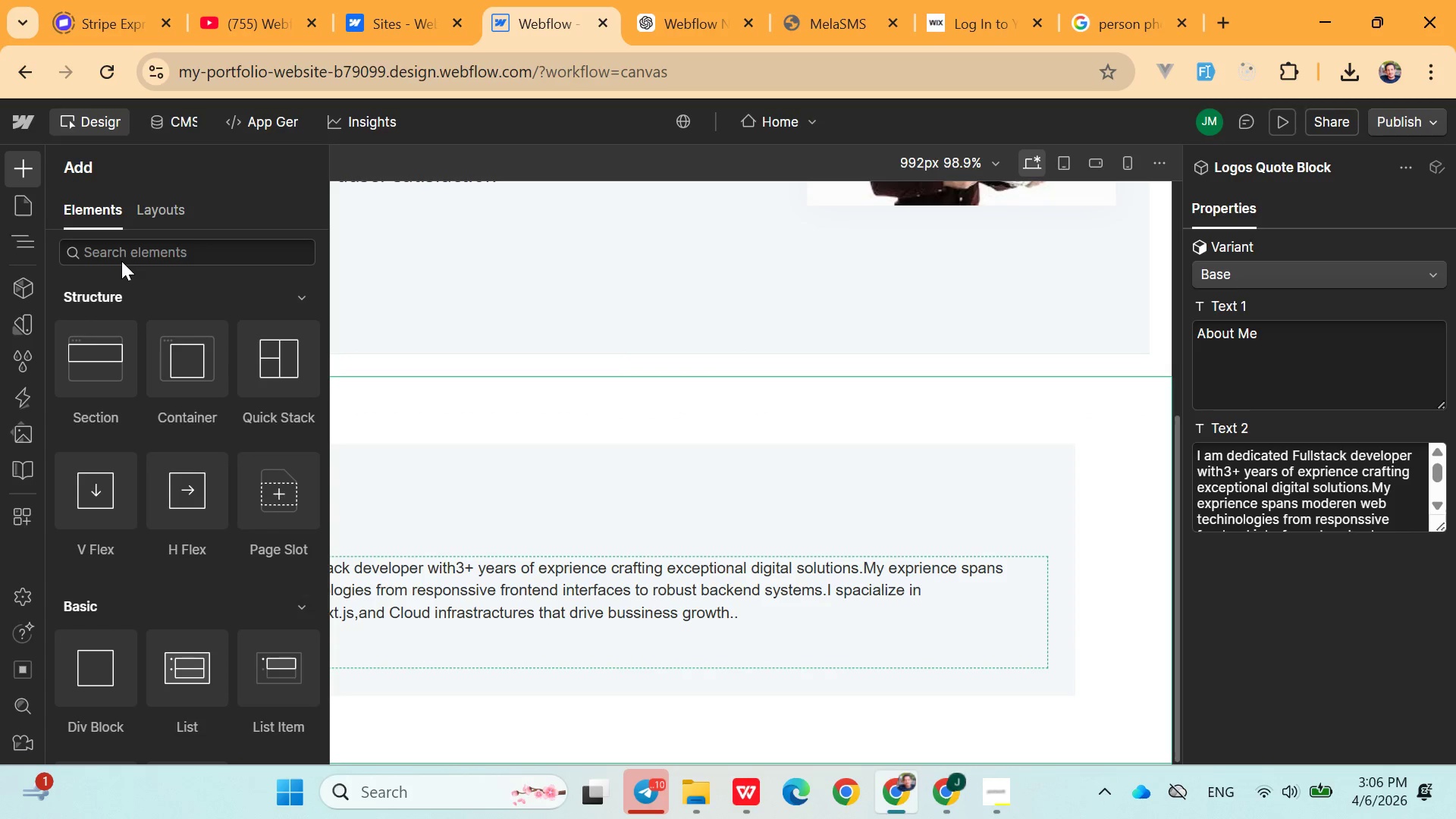 
left_click([121, 259])
 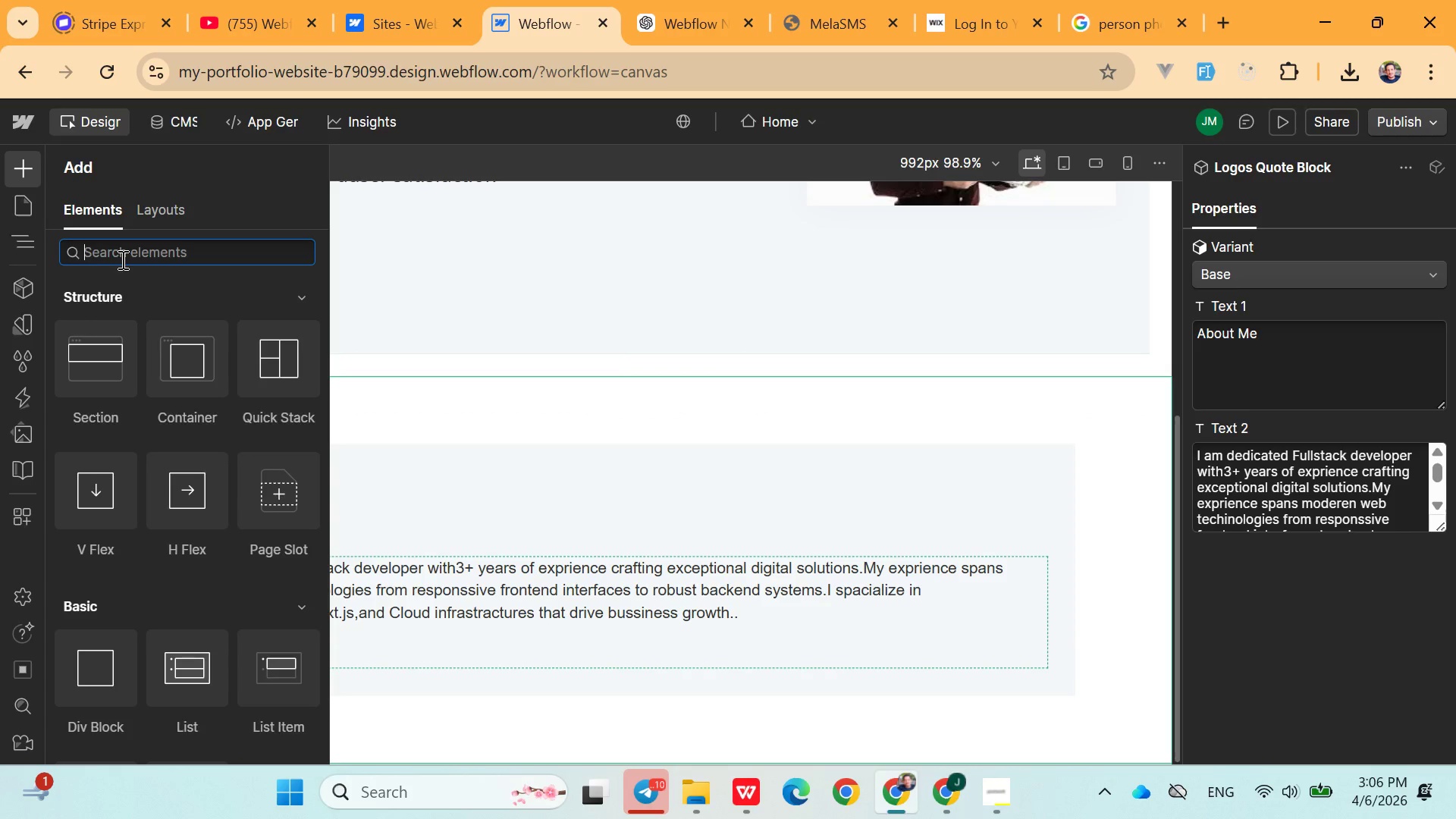 
type(sec)
 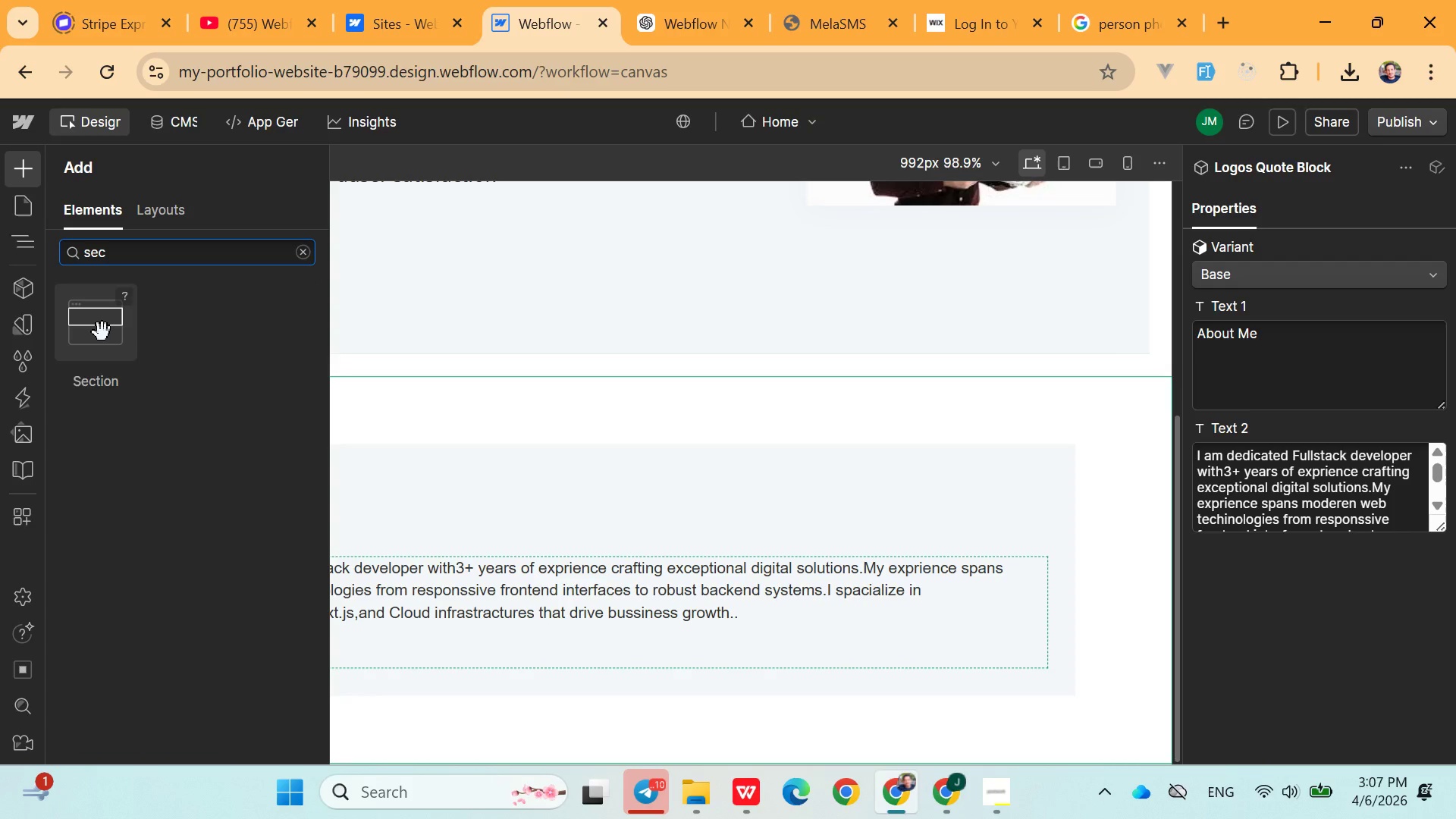 
left_click([102, 332])
 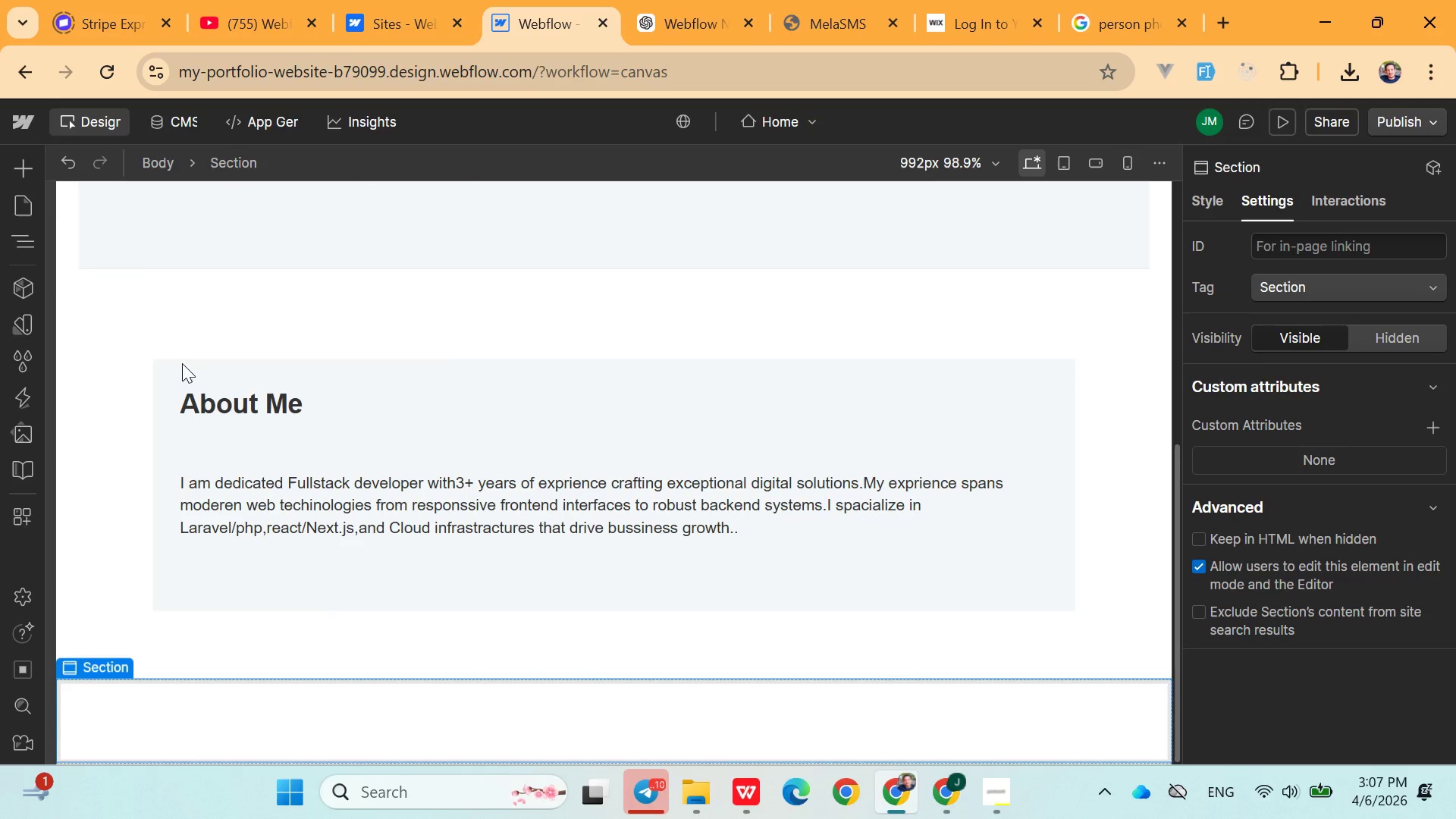 
scroll: coordinate [594, 604], scroll_direction: down, amount: 14.0
 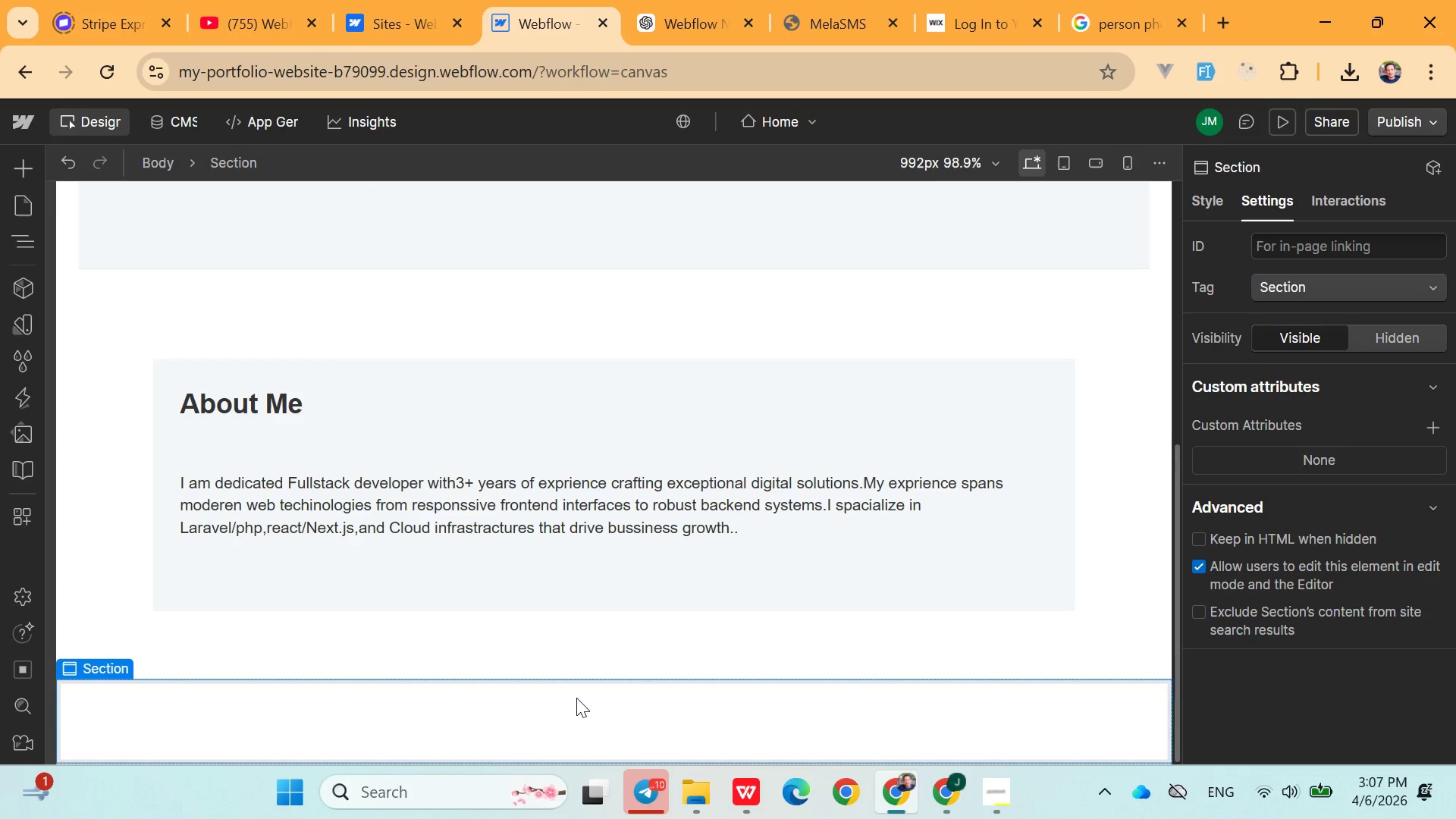 
left_click([575, 698])
 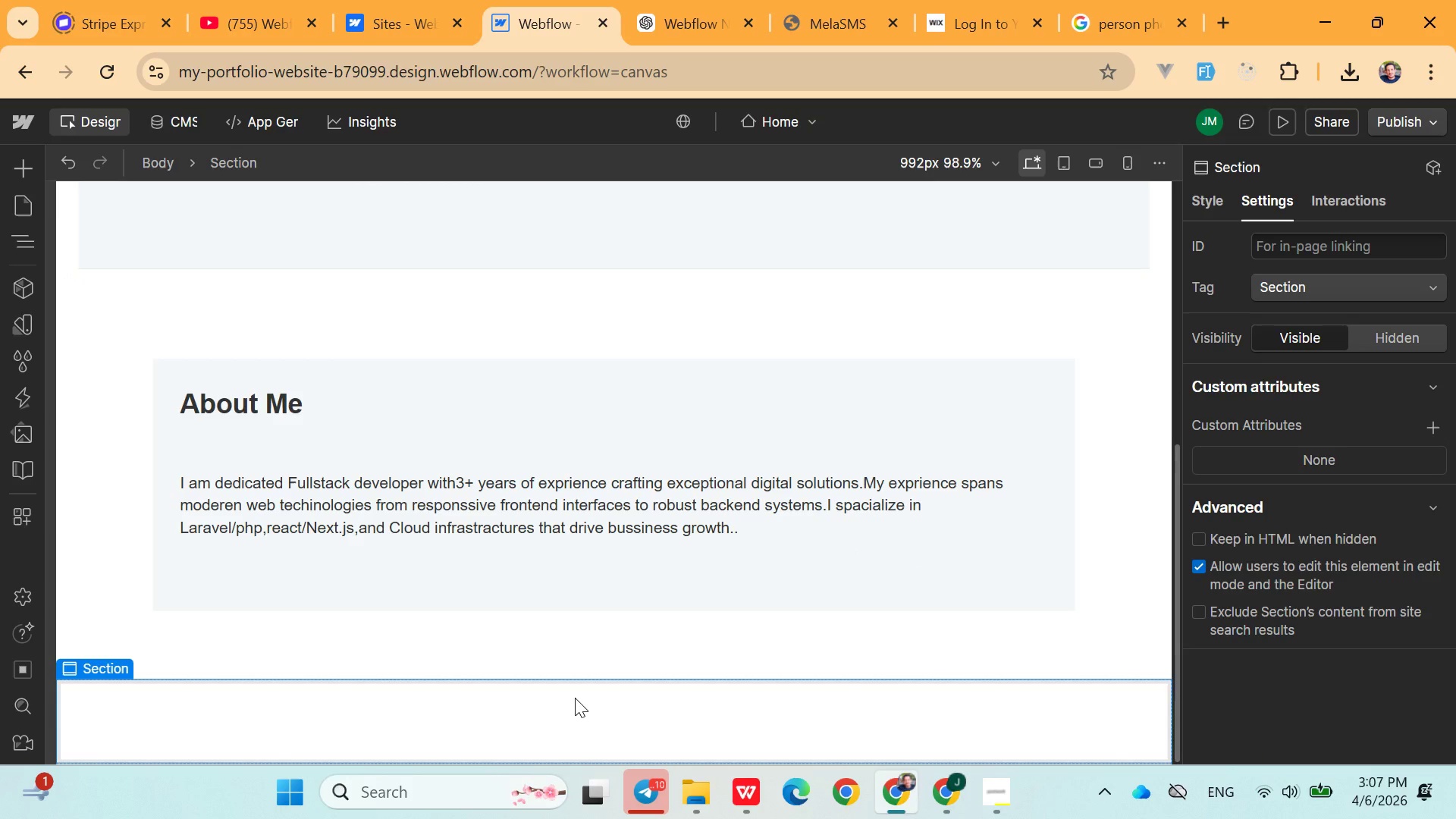 
double_click([575, 698])
 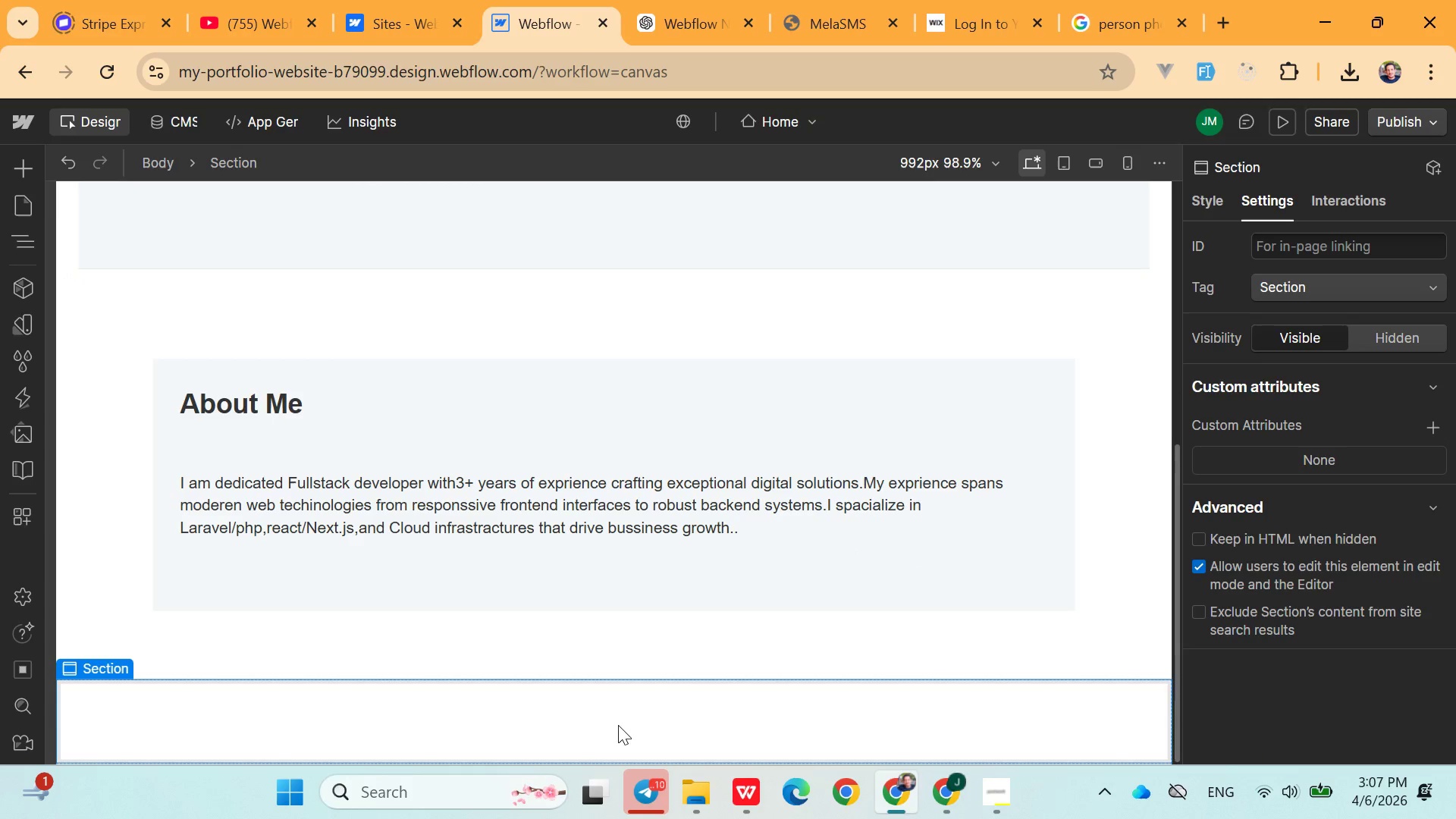 
scroll: coordinate [618, 725], scroll_direction: down, amount: 4.0
 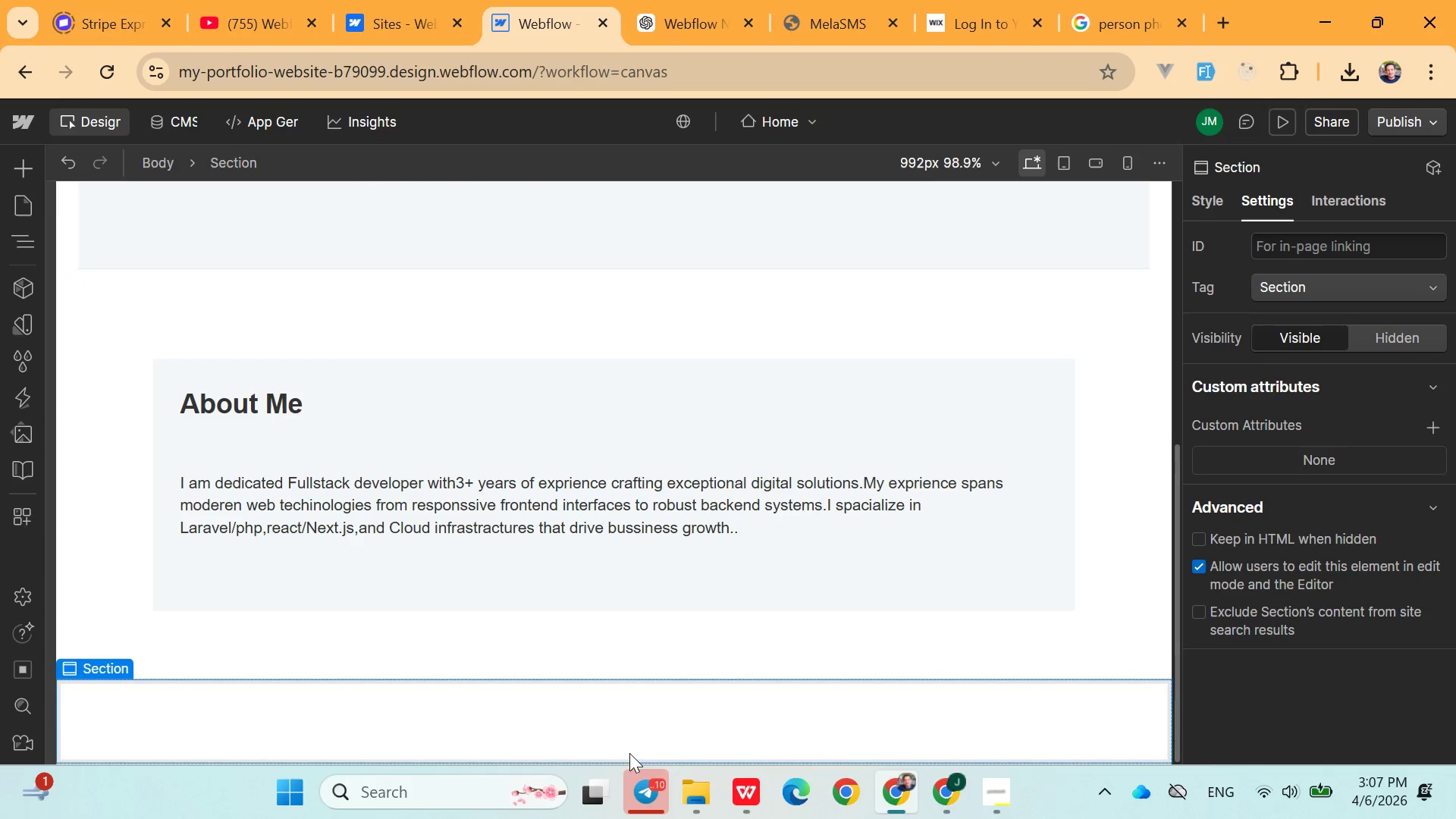 
mouse_move([606, 733])
 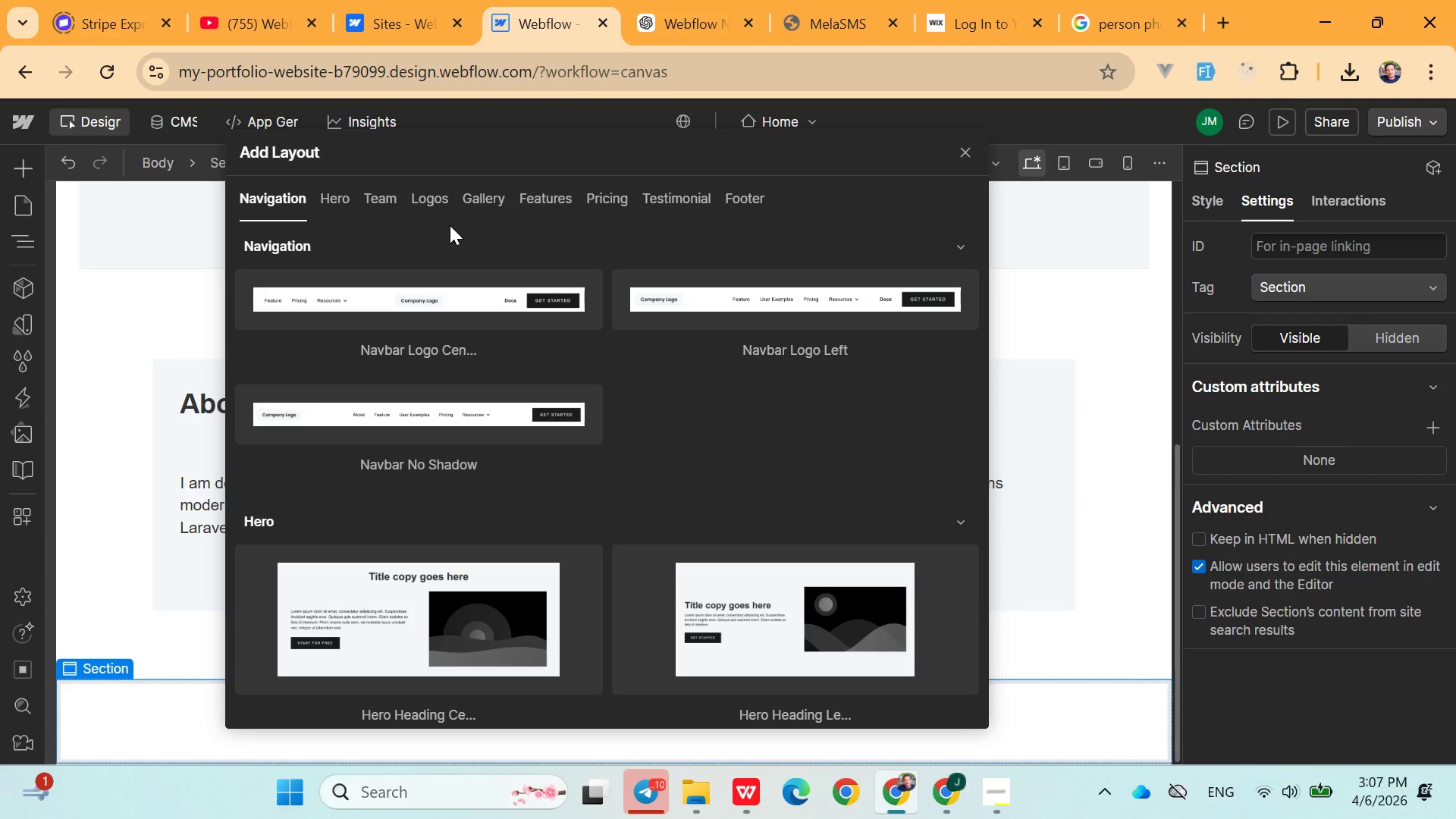 
left_click([468, 207])
 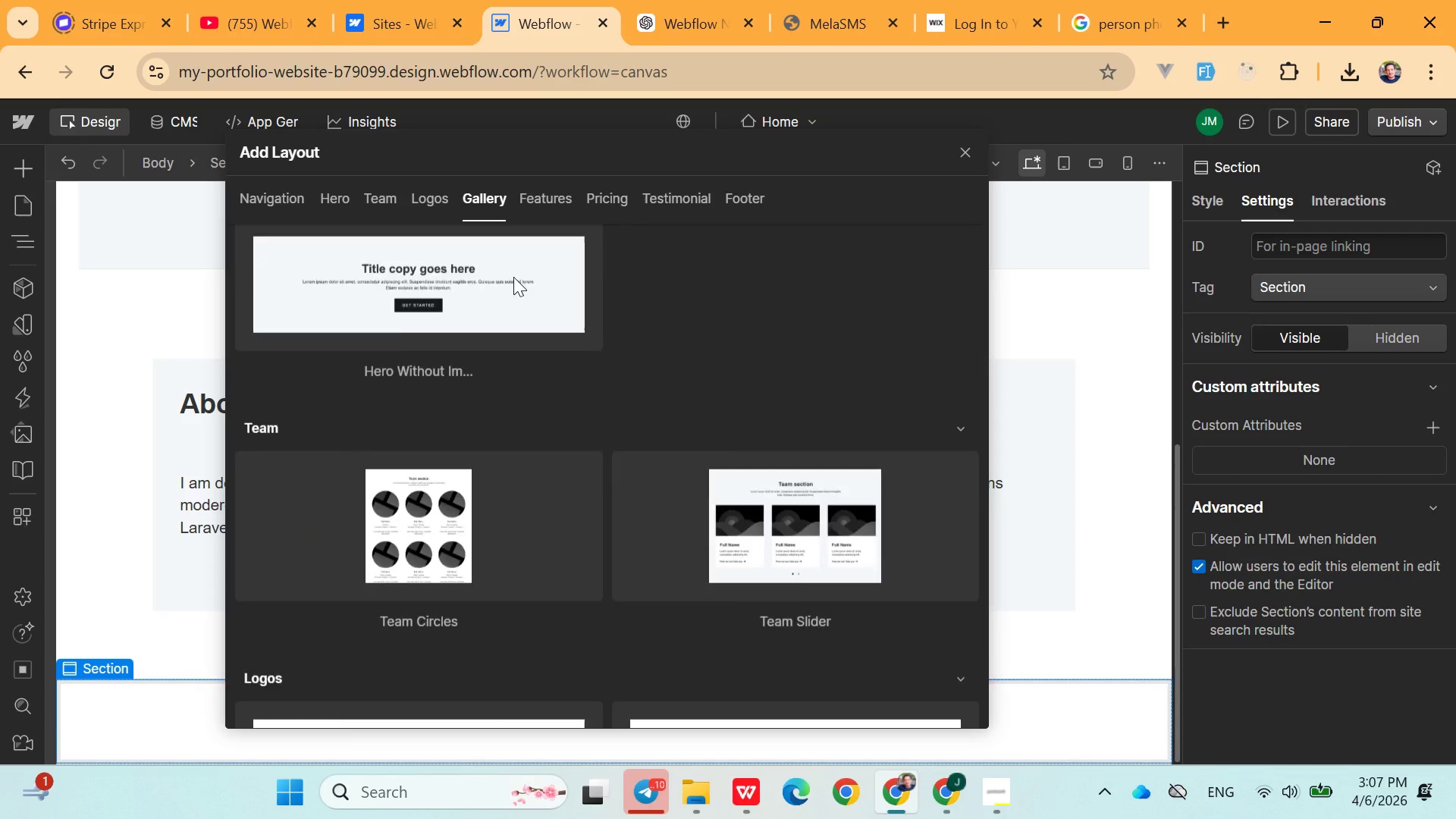 
mouse_move([639, 520])
 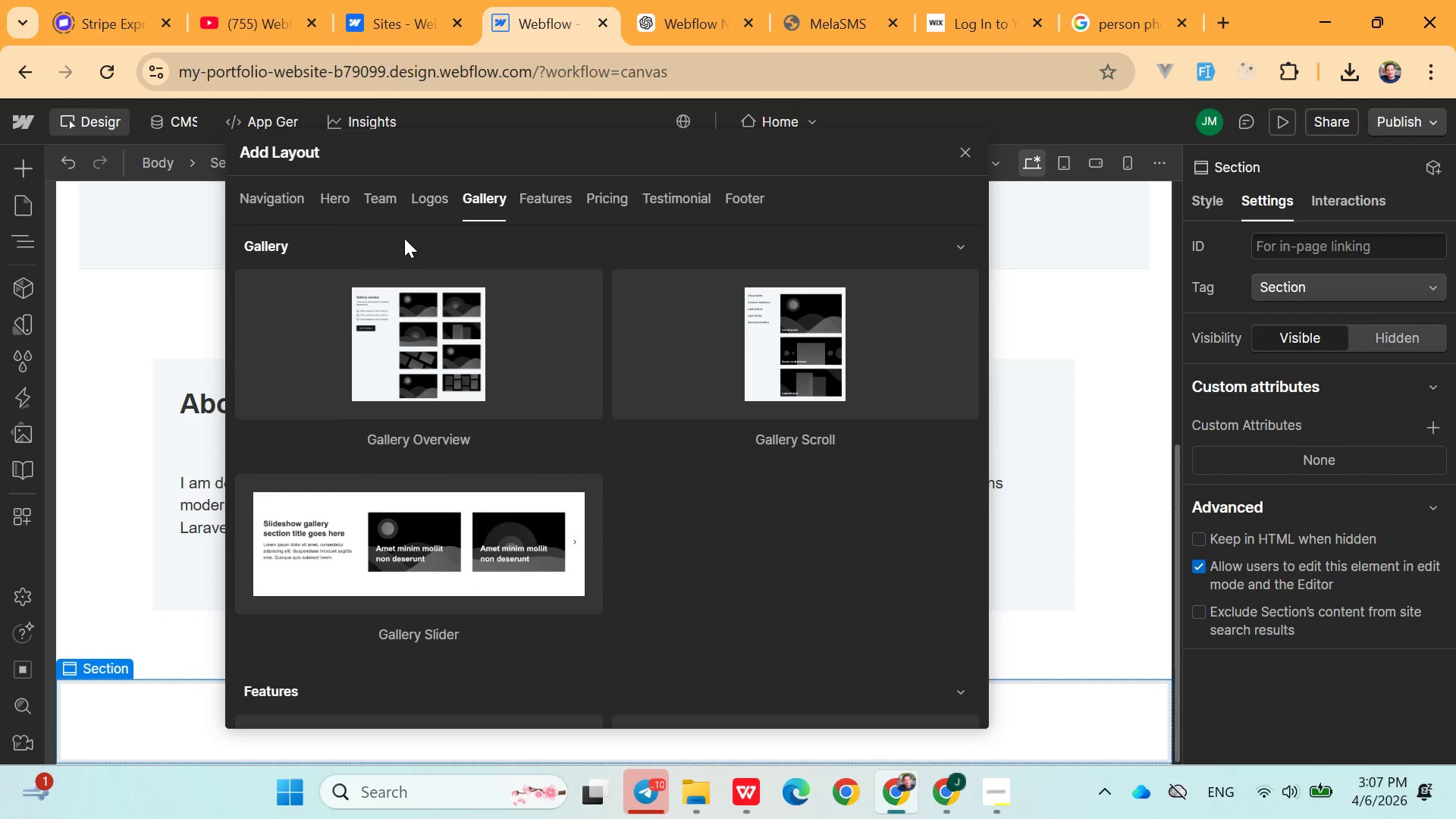 
left_click([370, 210])
 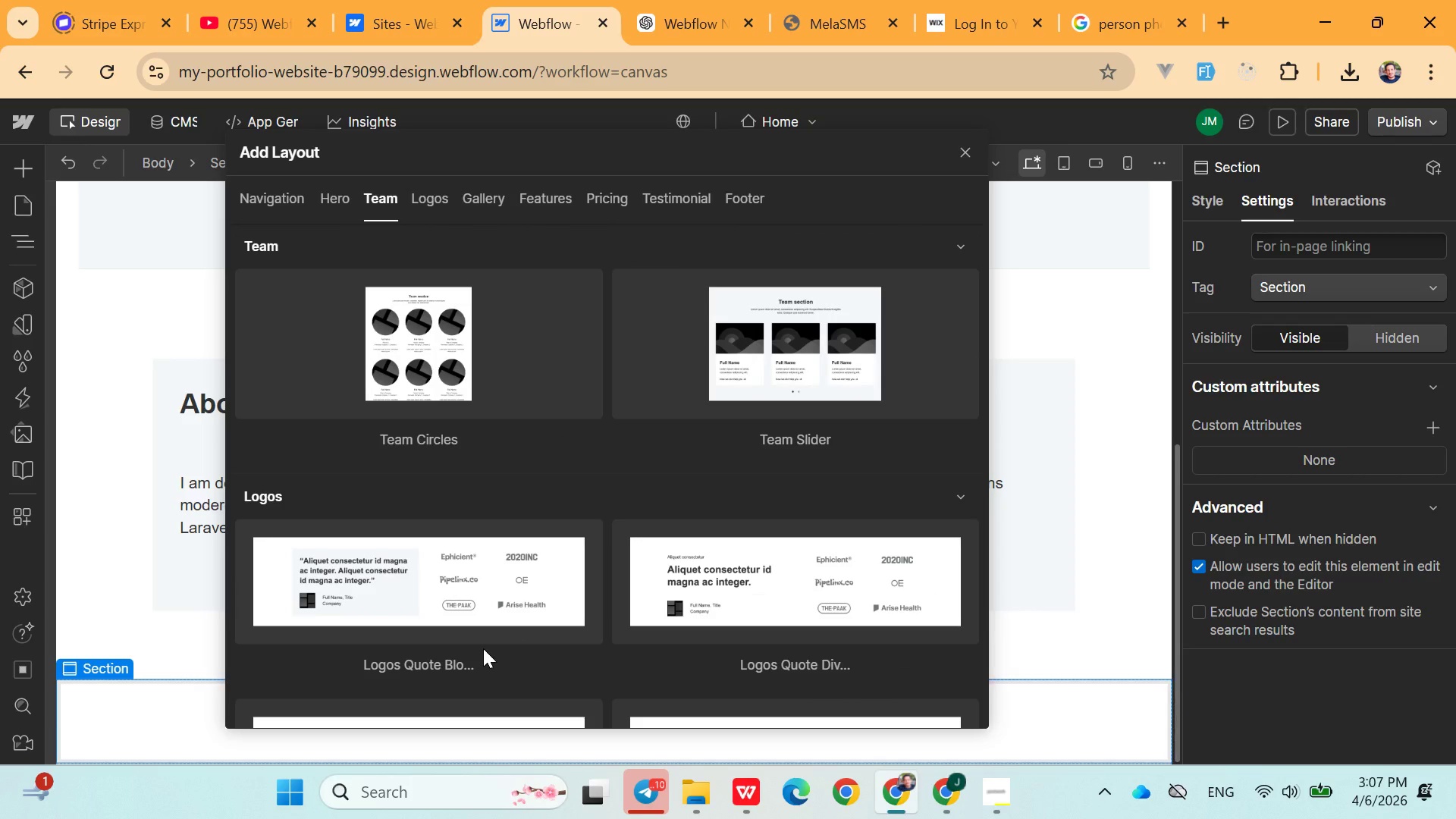 
scroll: coordinate [740, 634], scroll_direction: down, amount: 2.0
 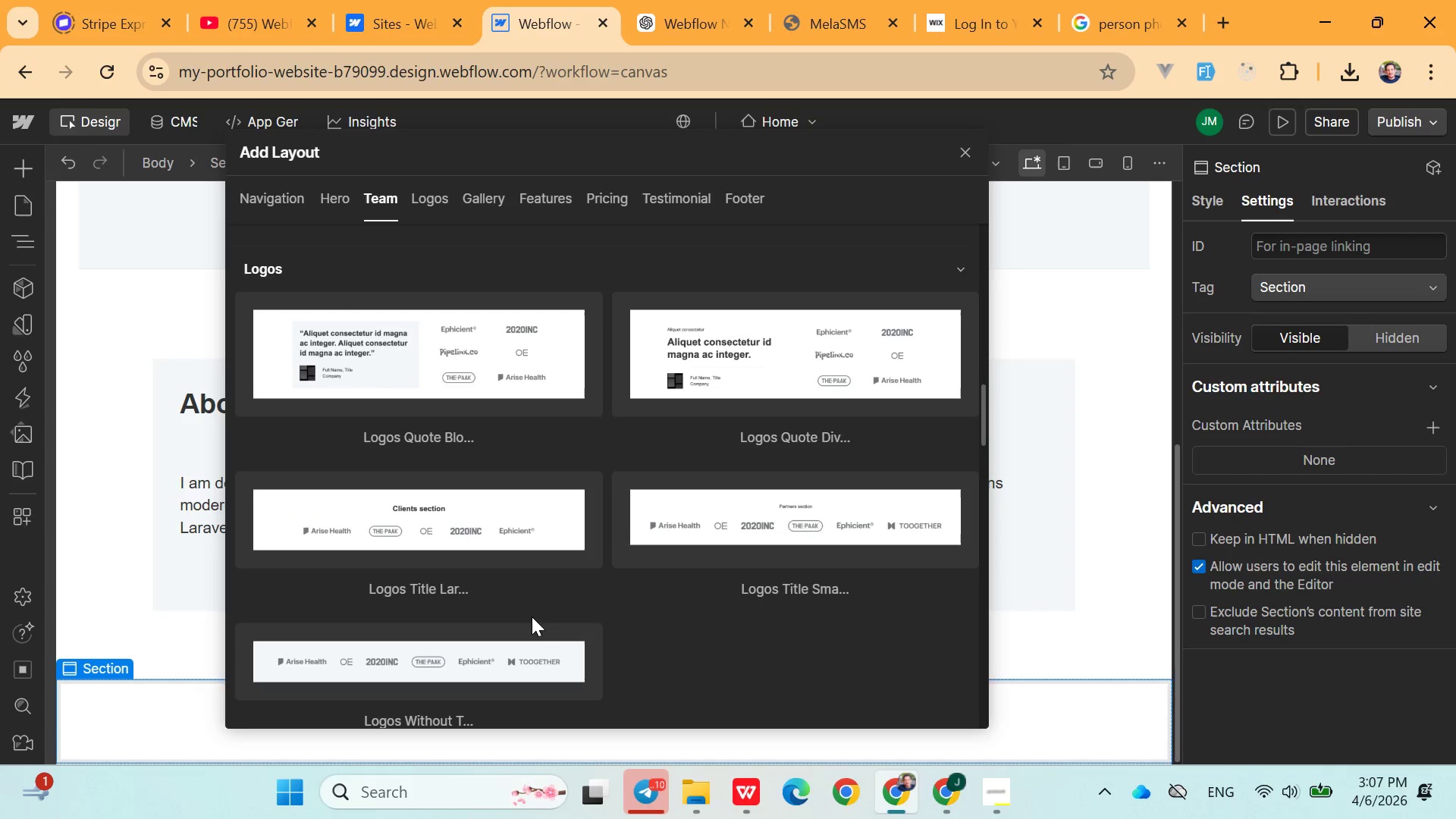 
scroll: coordinate [521, 557], scroll_direction: up, amount: 1.0
 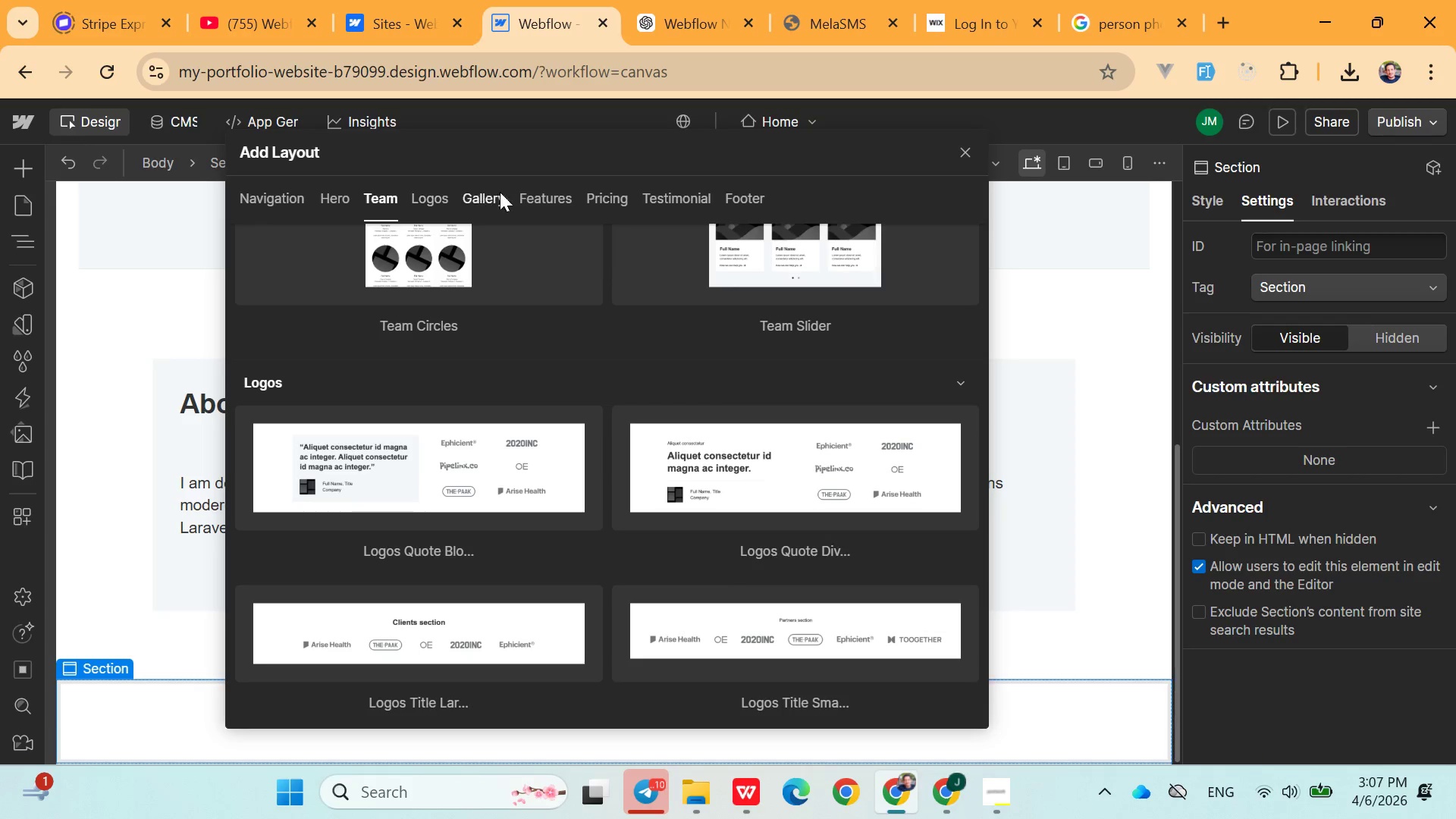 
left_click([654, 195])
 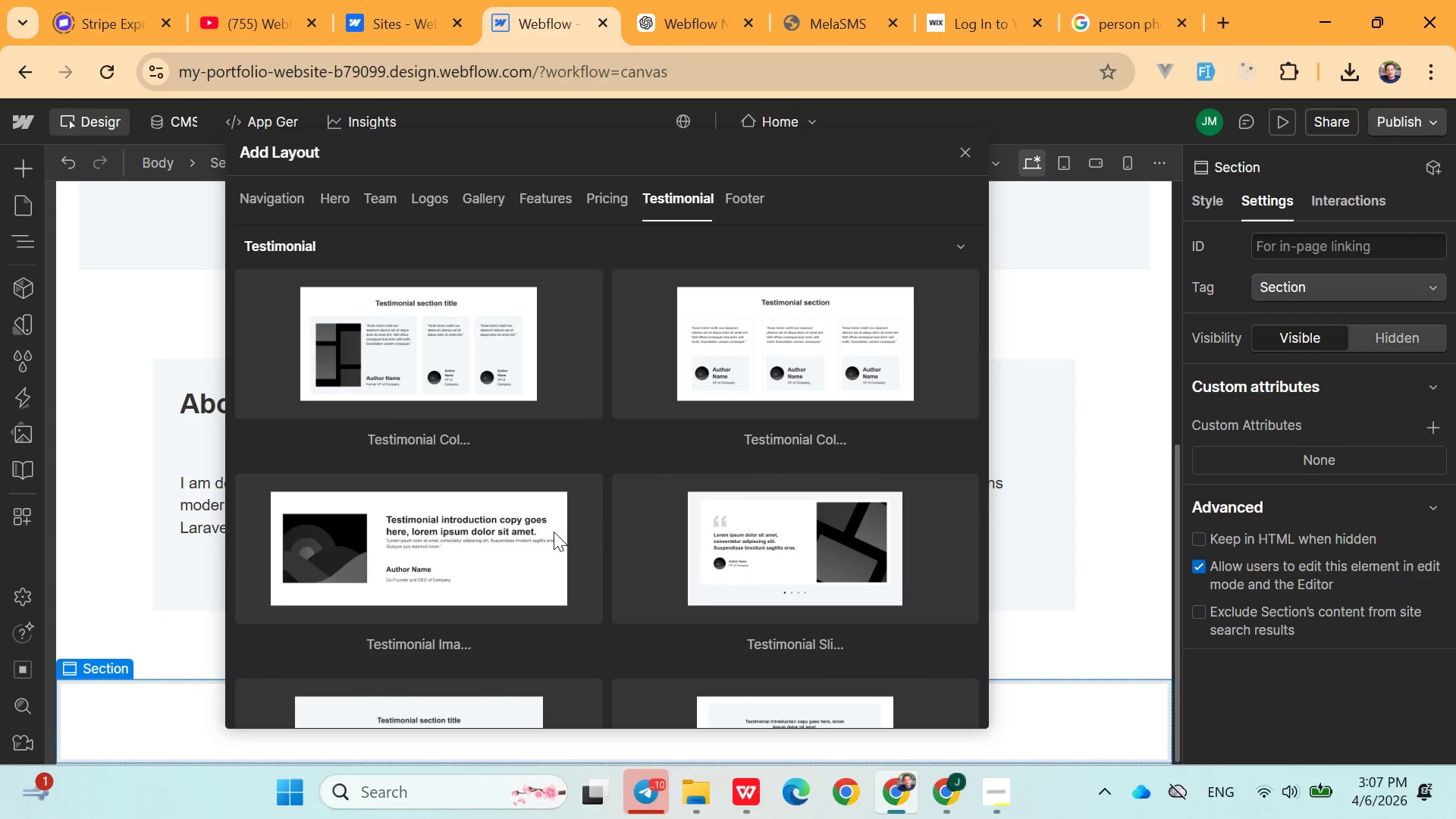 
left_click([748, 371])
 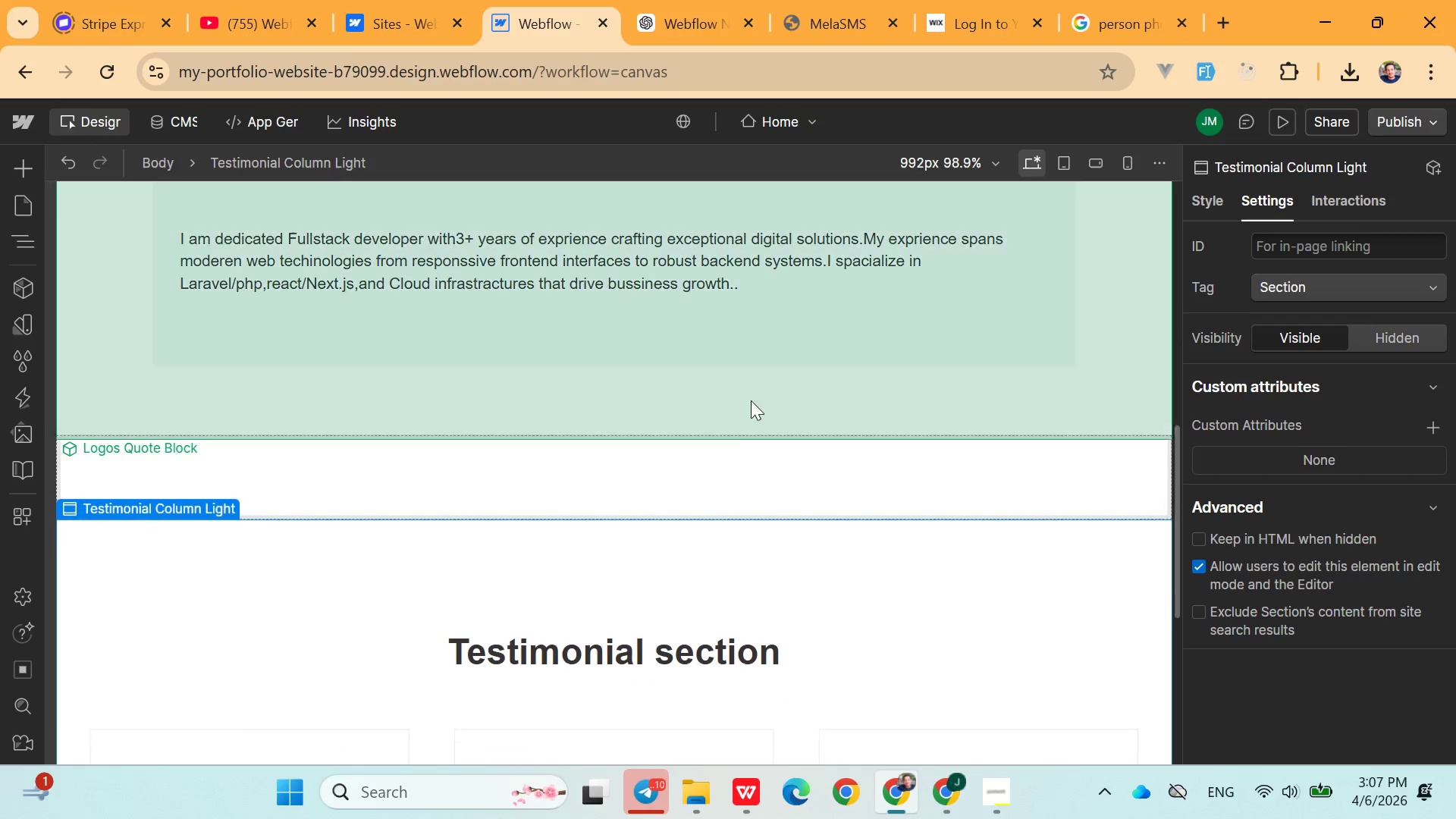 
scroll: coordinate [664, 564], scroll_direction: down, amount: 4.0
 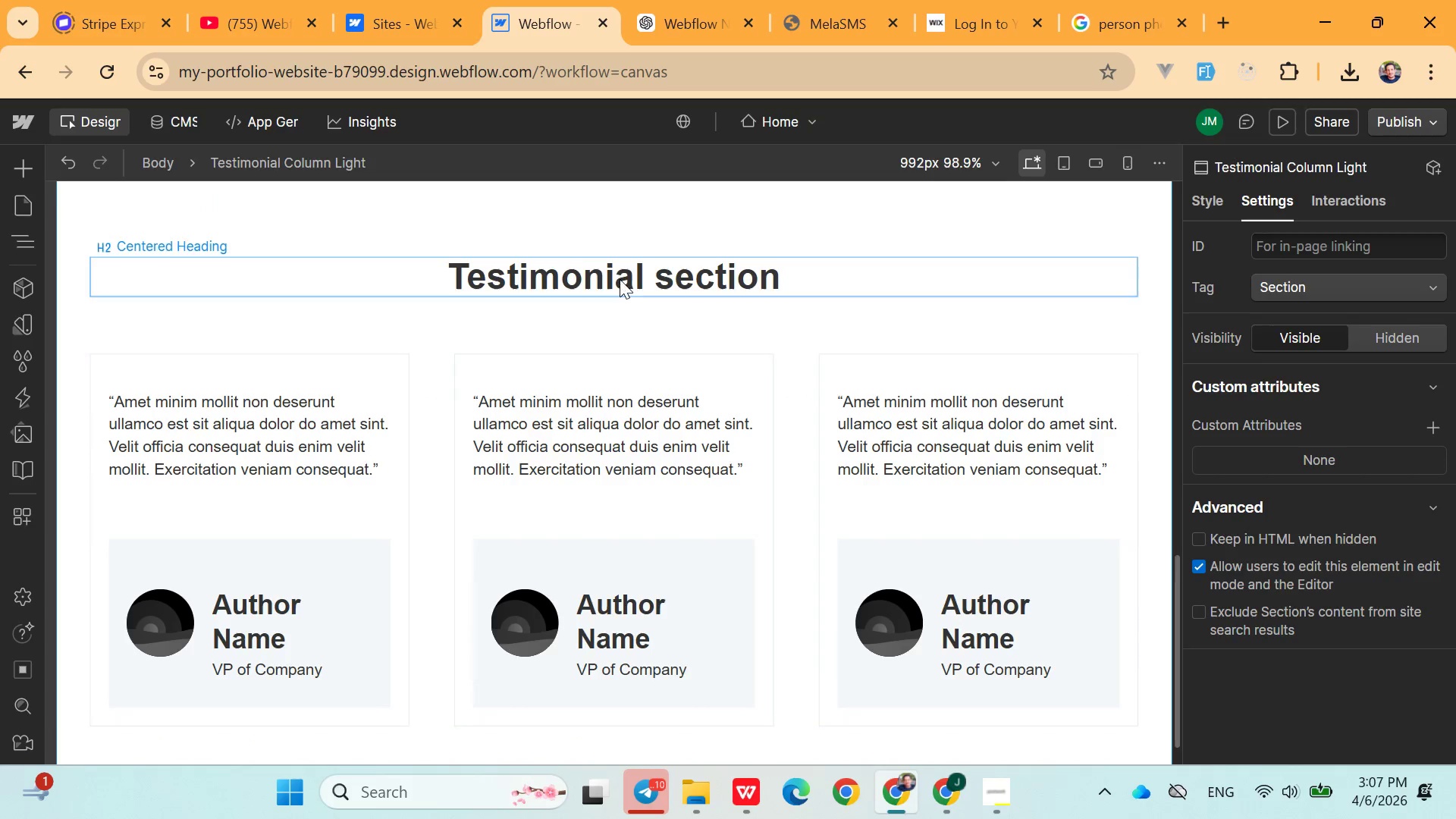 
double_click([620, 279])
 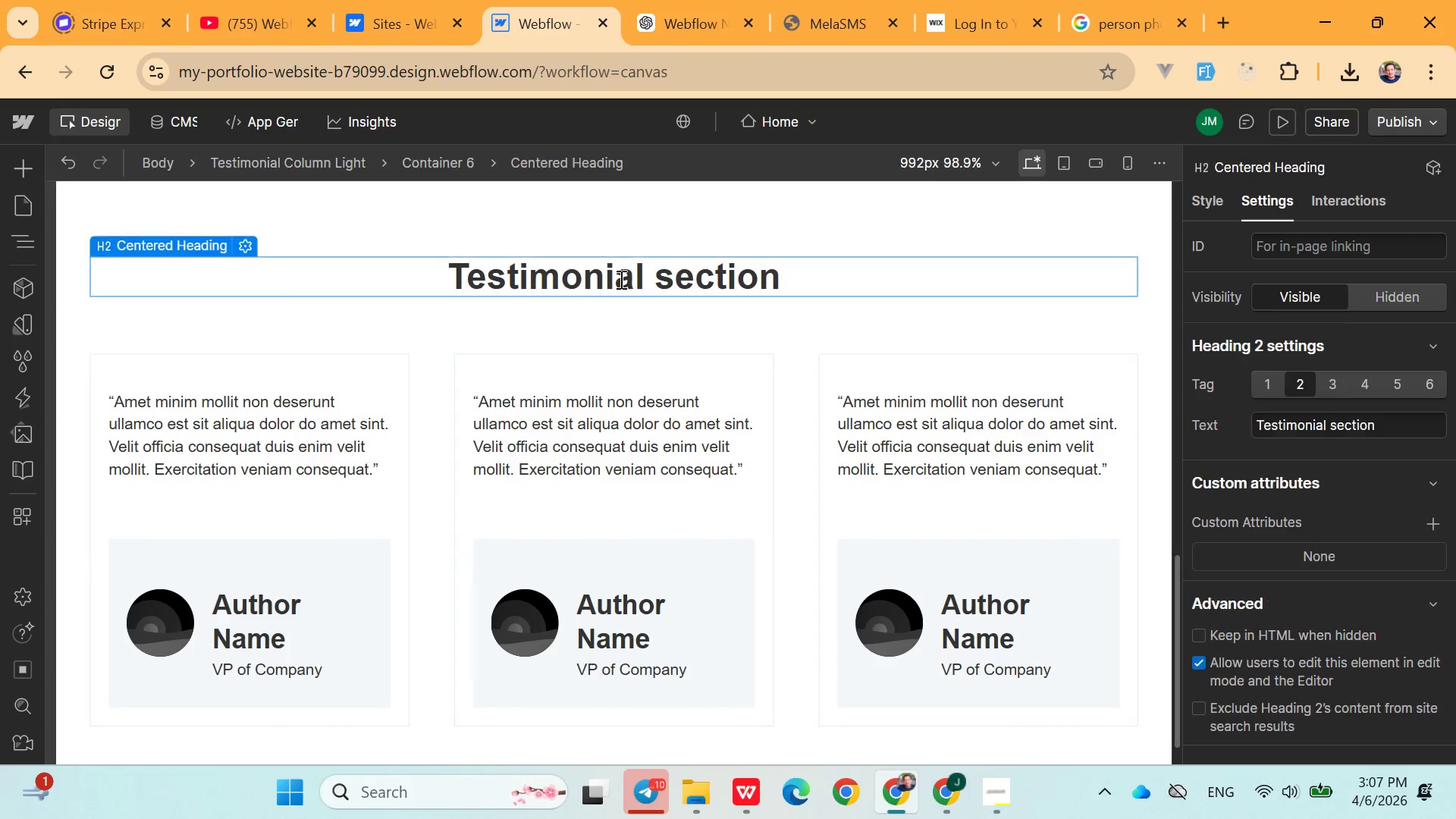 
triple_click([620, 279])
 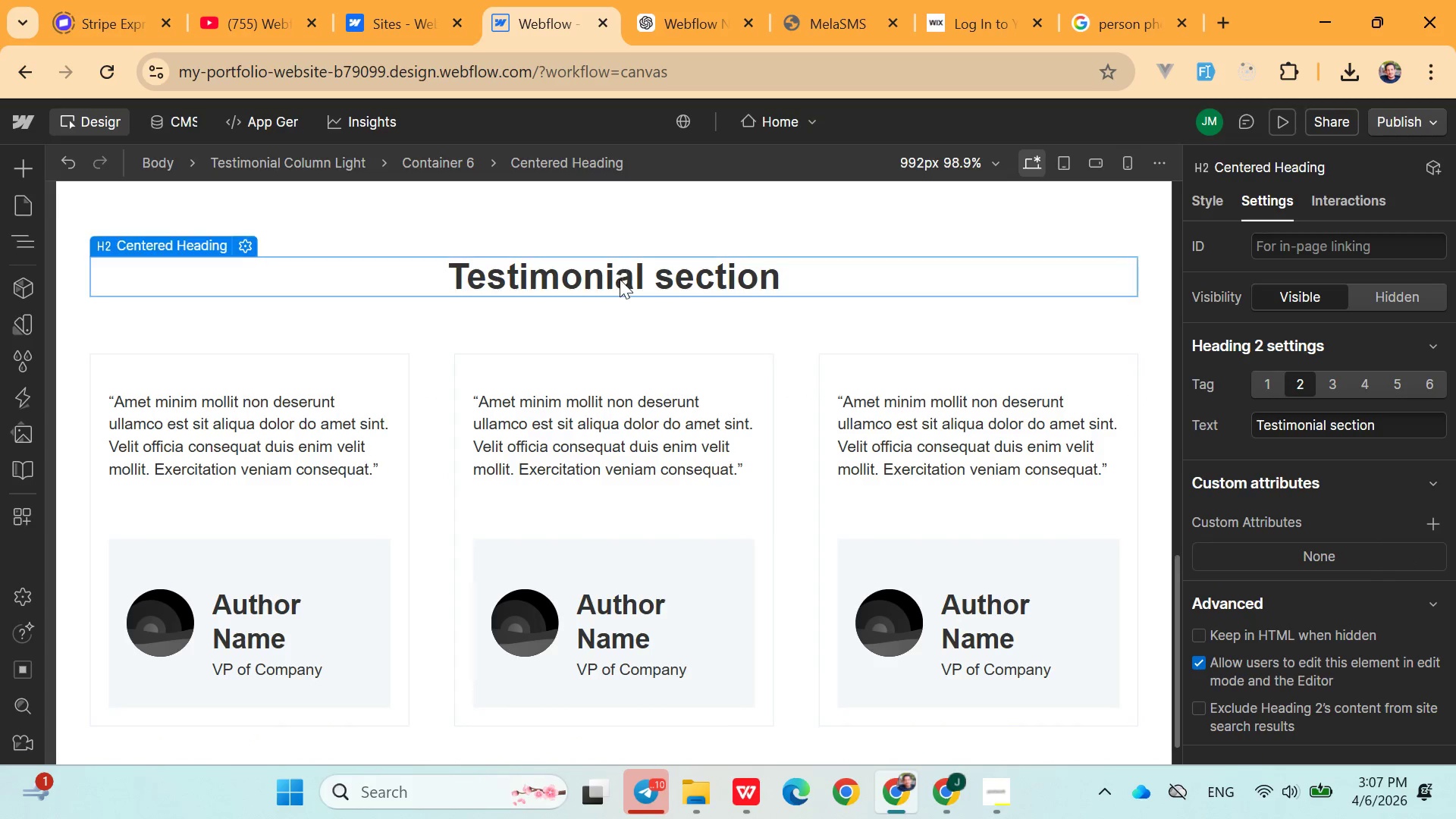 
triple_click([620, 279])
 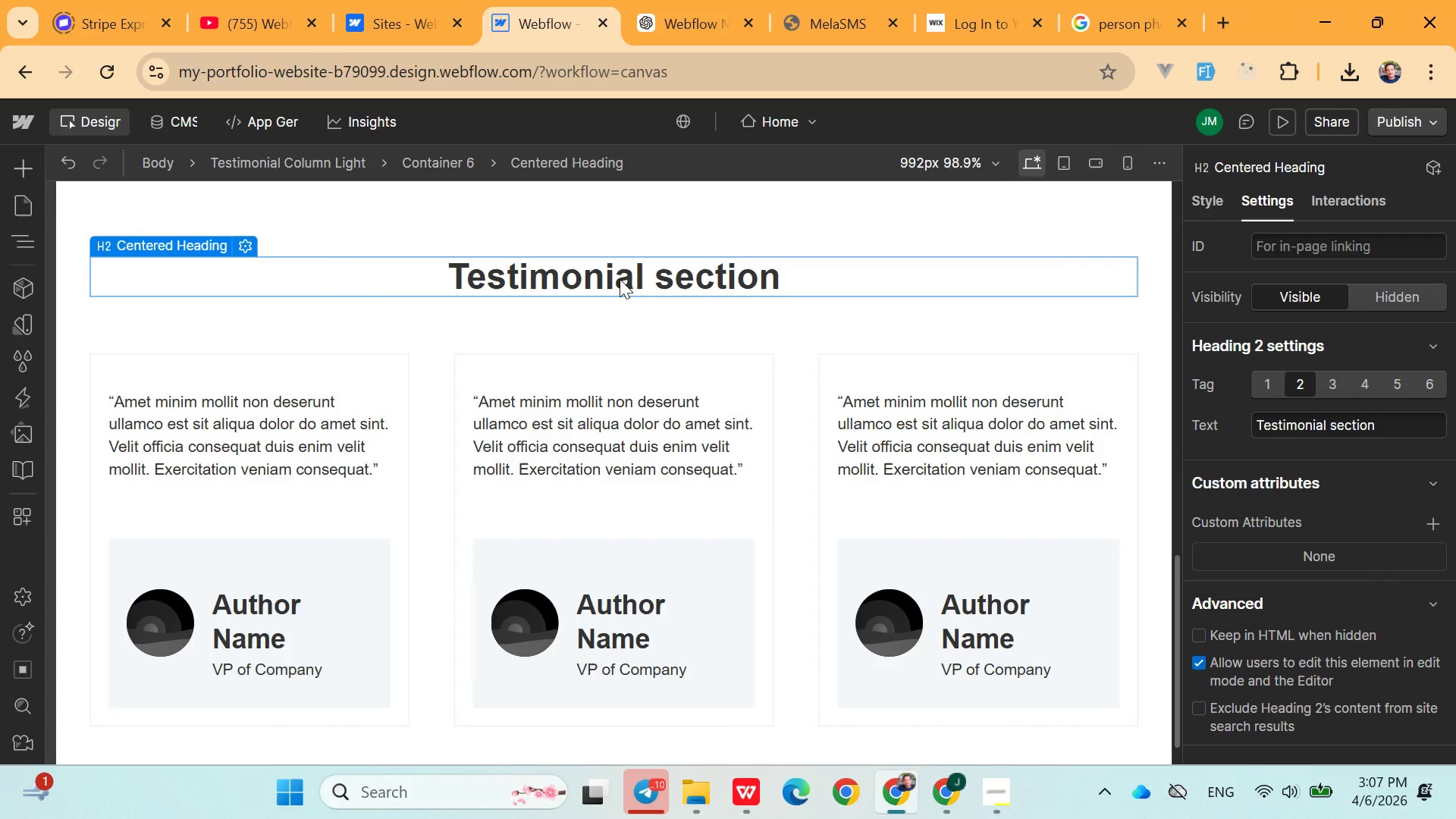 
triple_click([620, 279])
 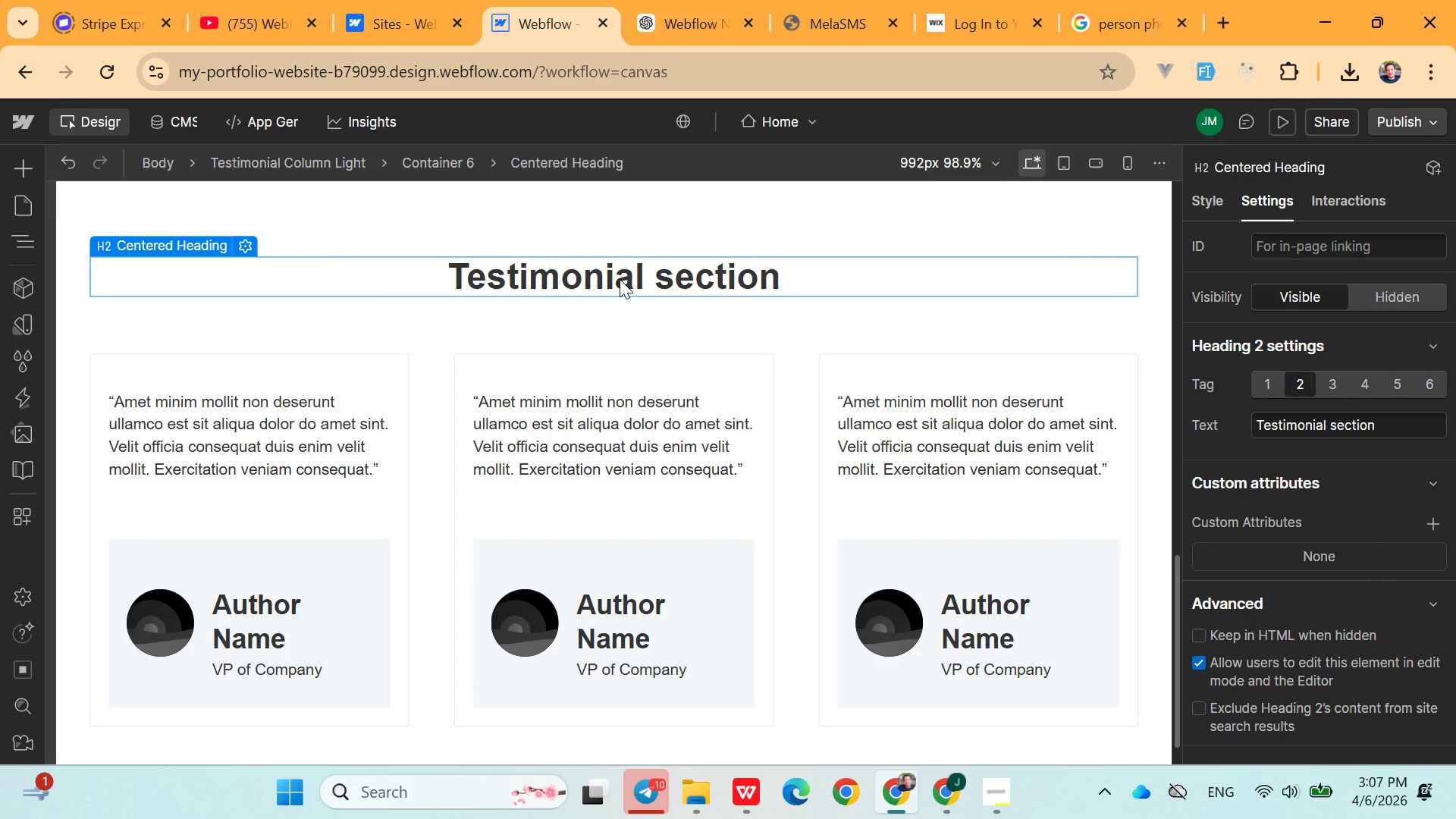 
triple_click([620, 279])
 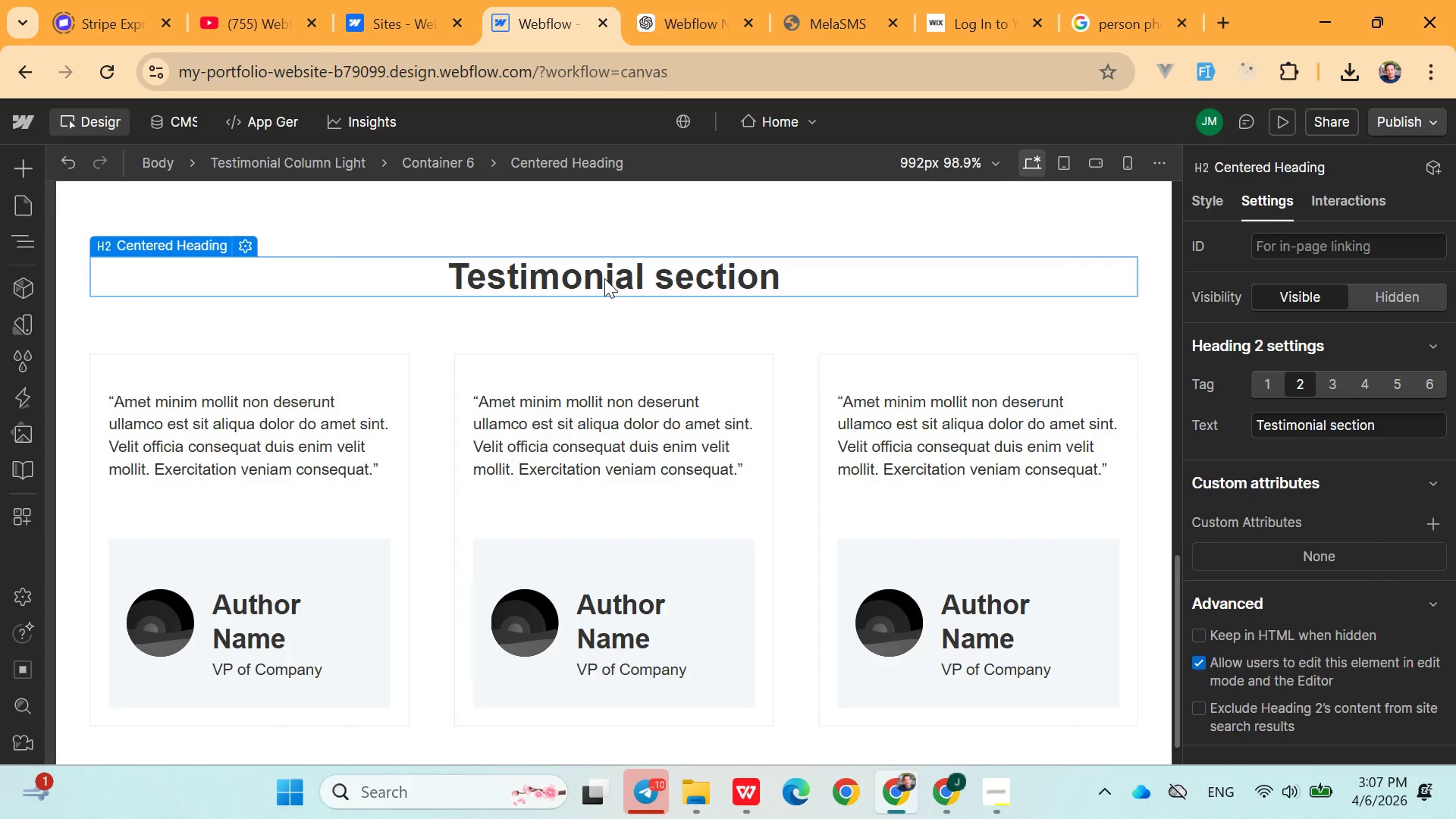 
double_click([604, 277])
 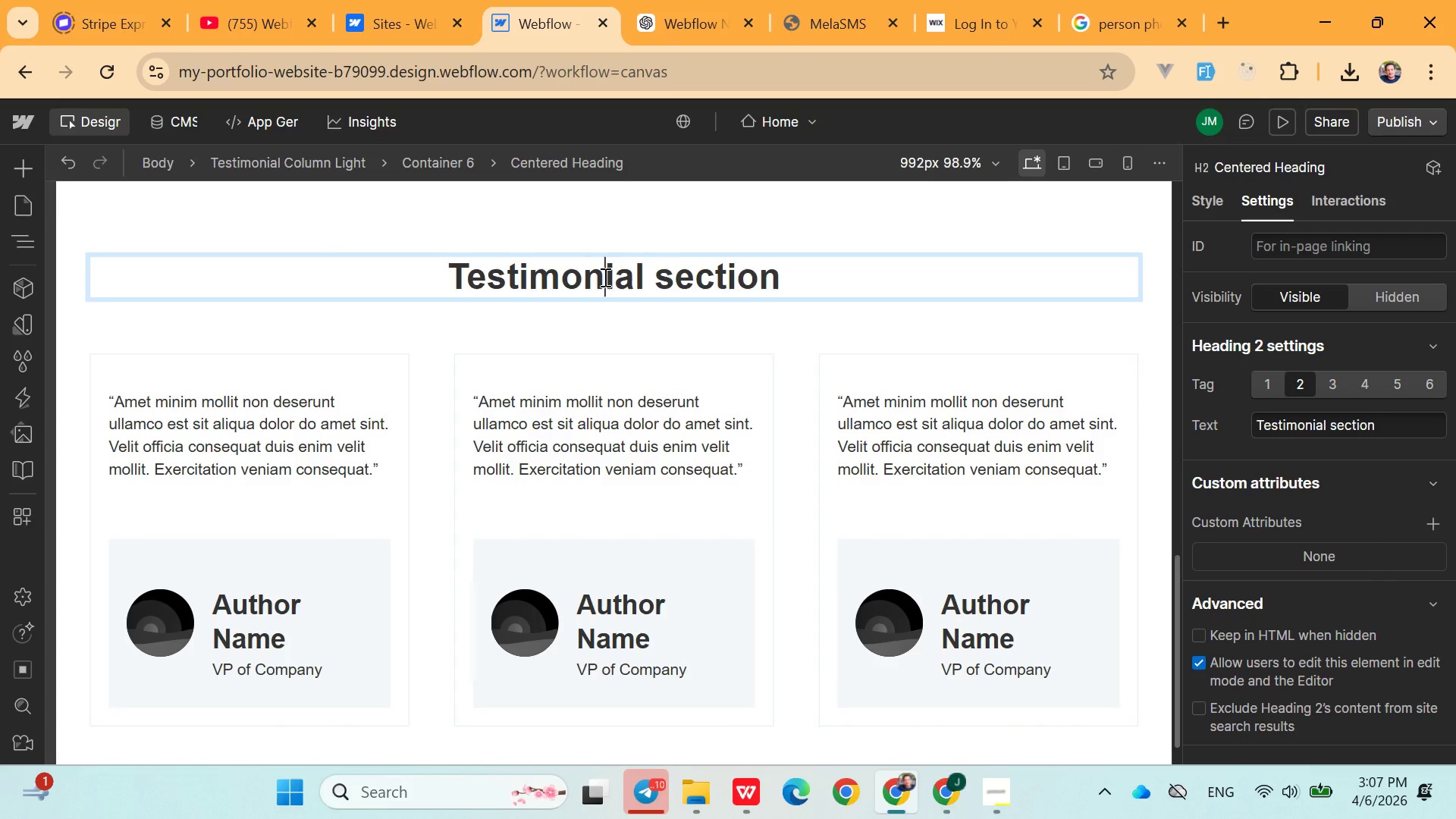 
triple_click([604, 277])
 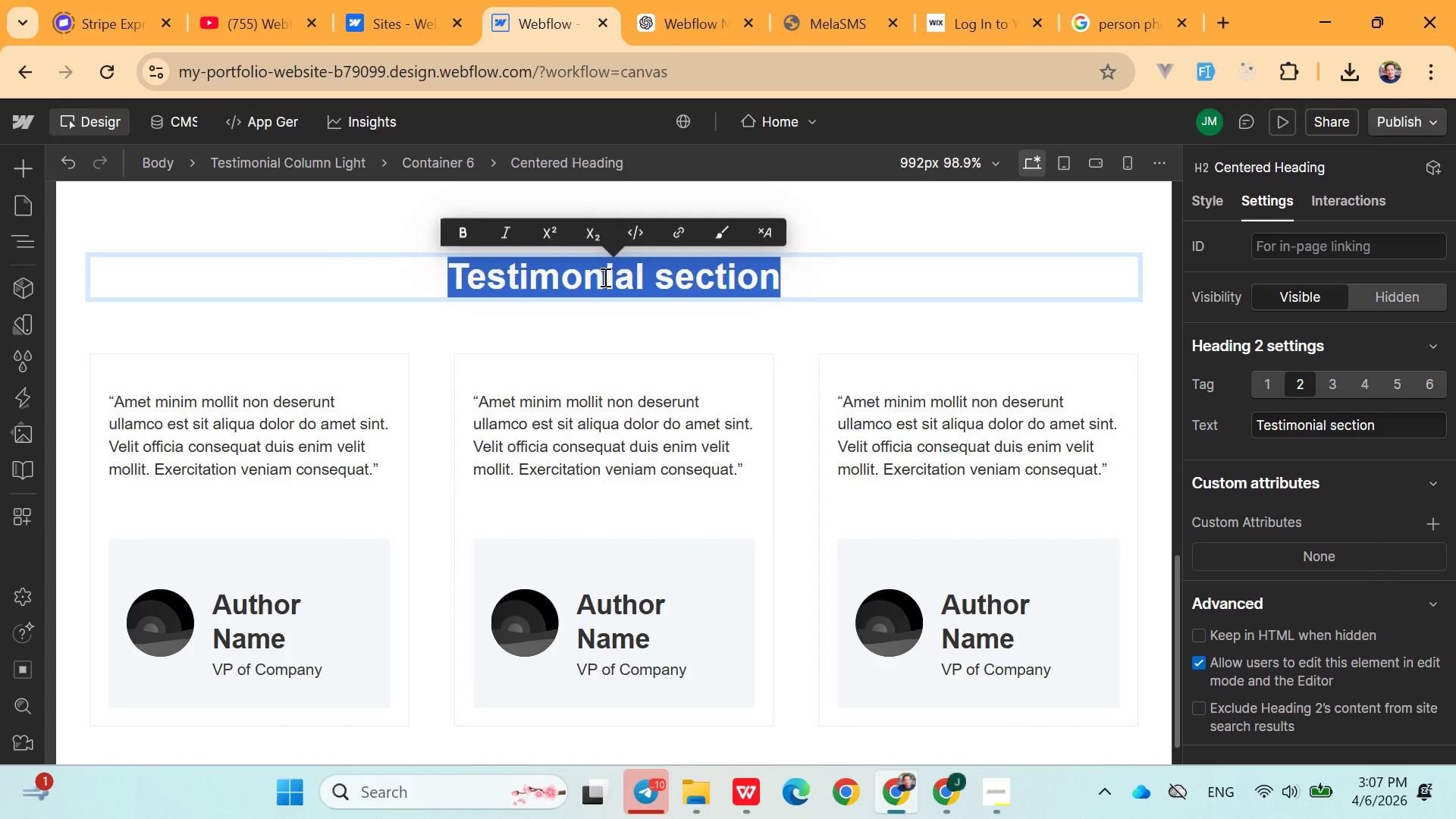 
triple_click([604, 277])
 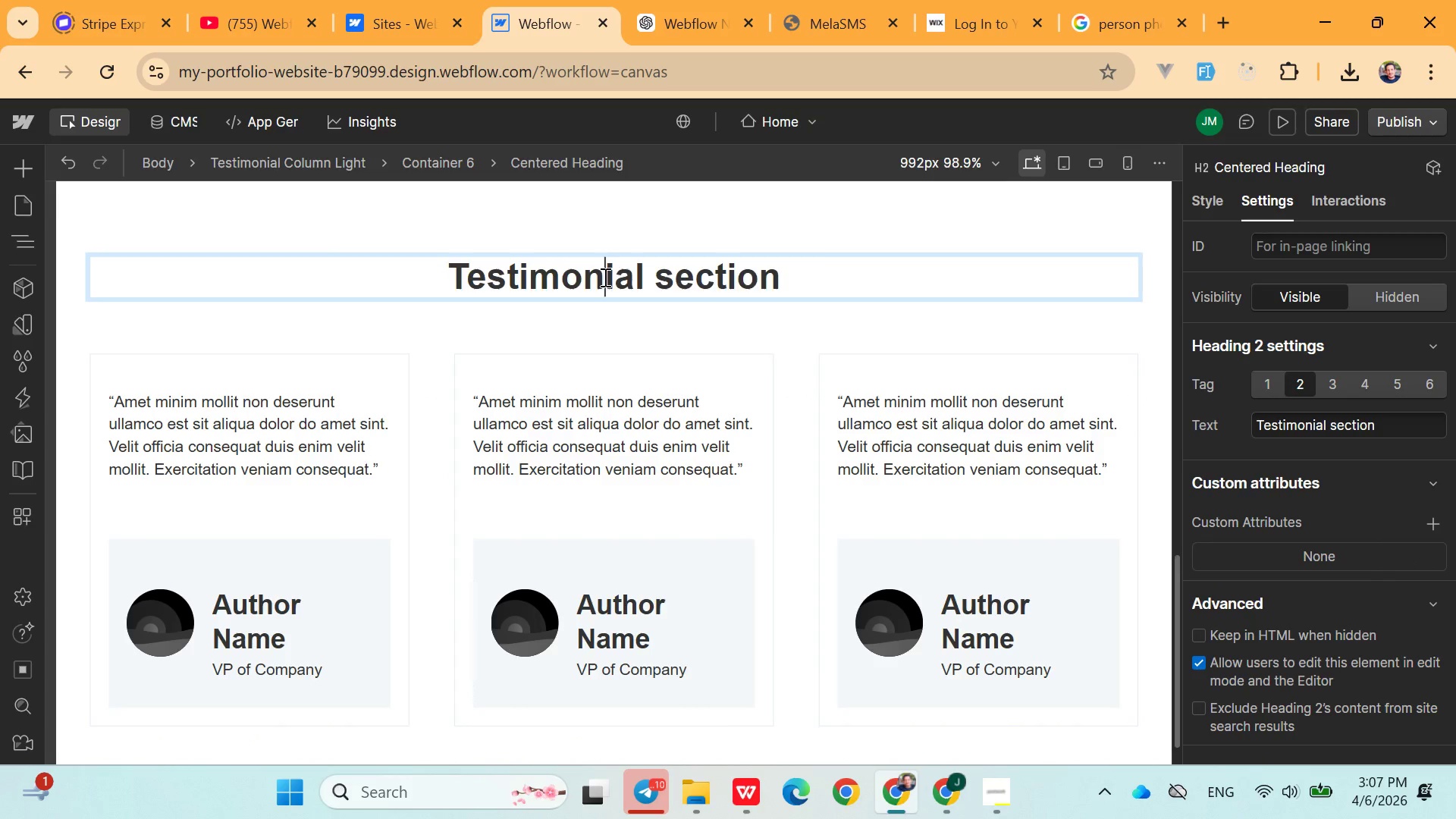 
triple_click([604, 277])
 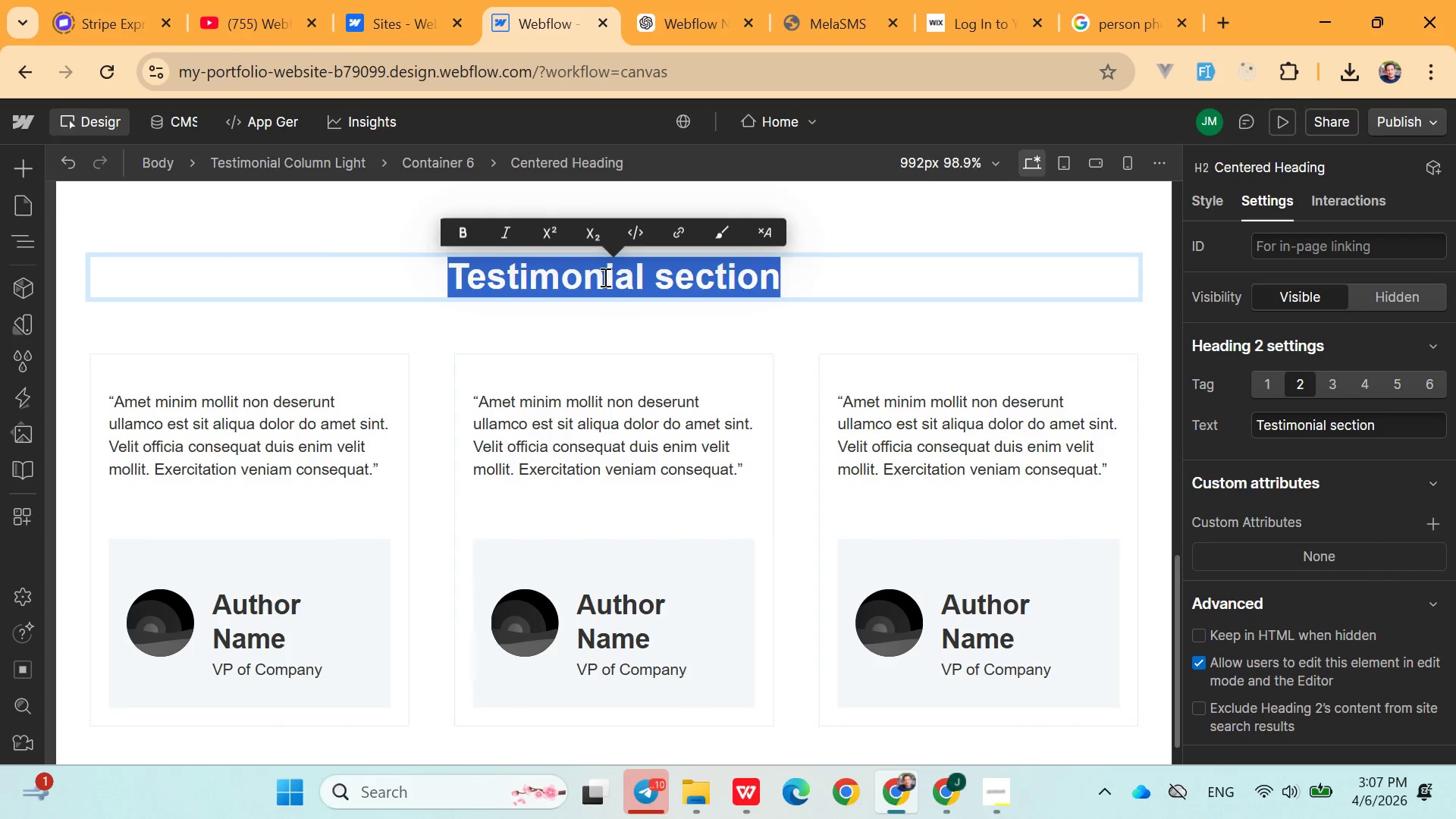 
triple_click([604, 277])
 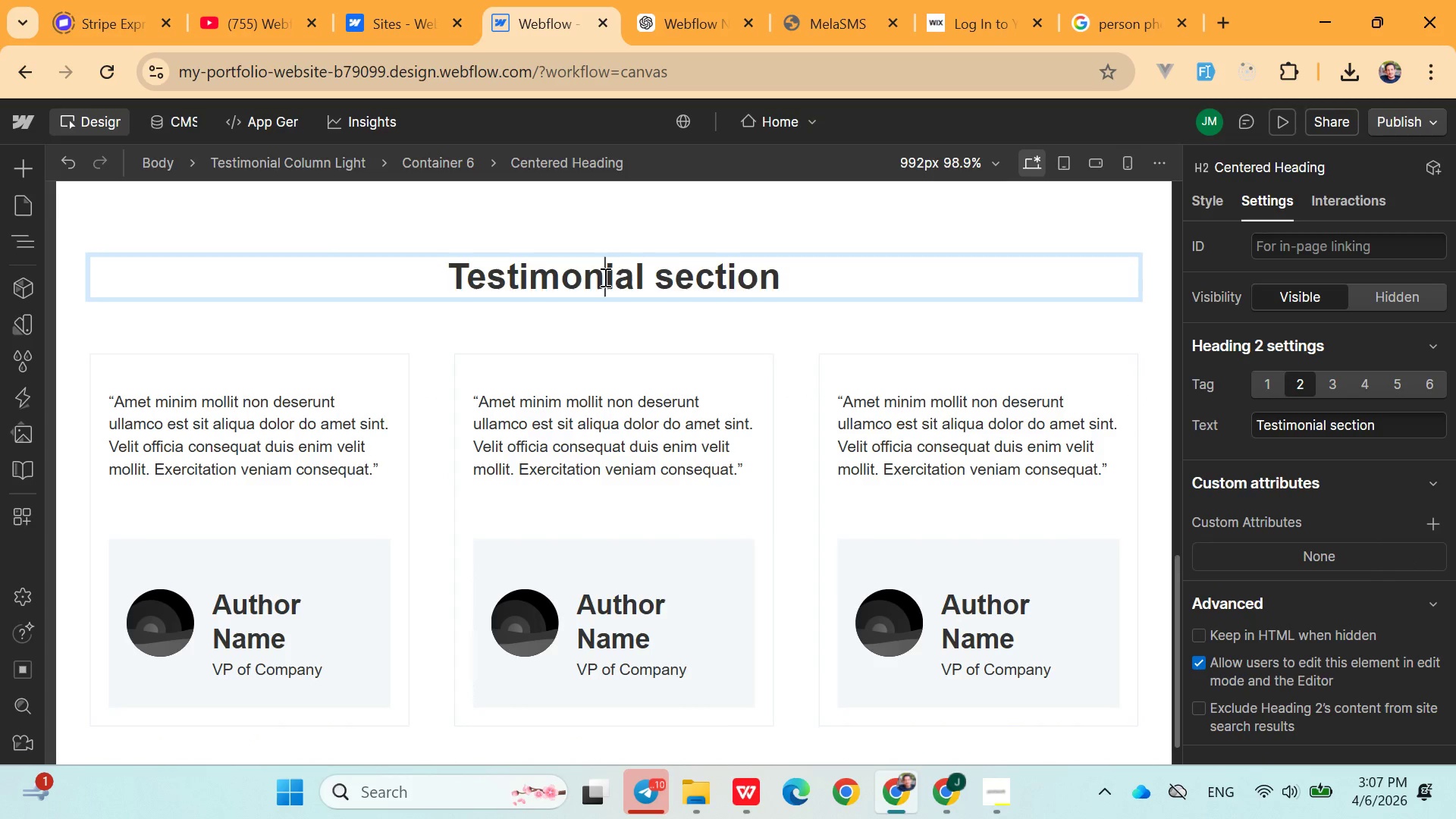 
triple_click([604, 277])
 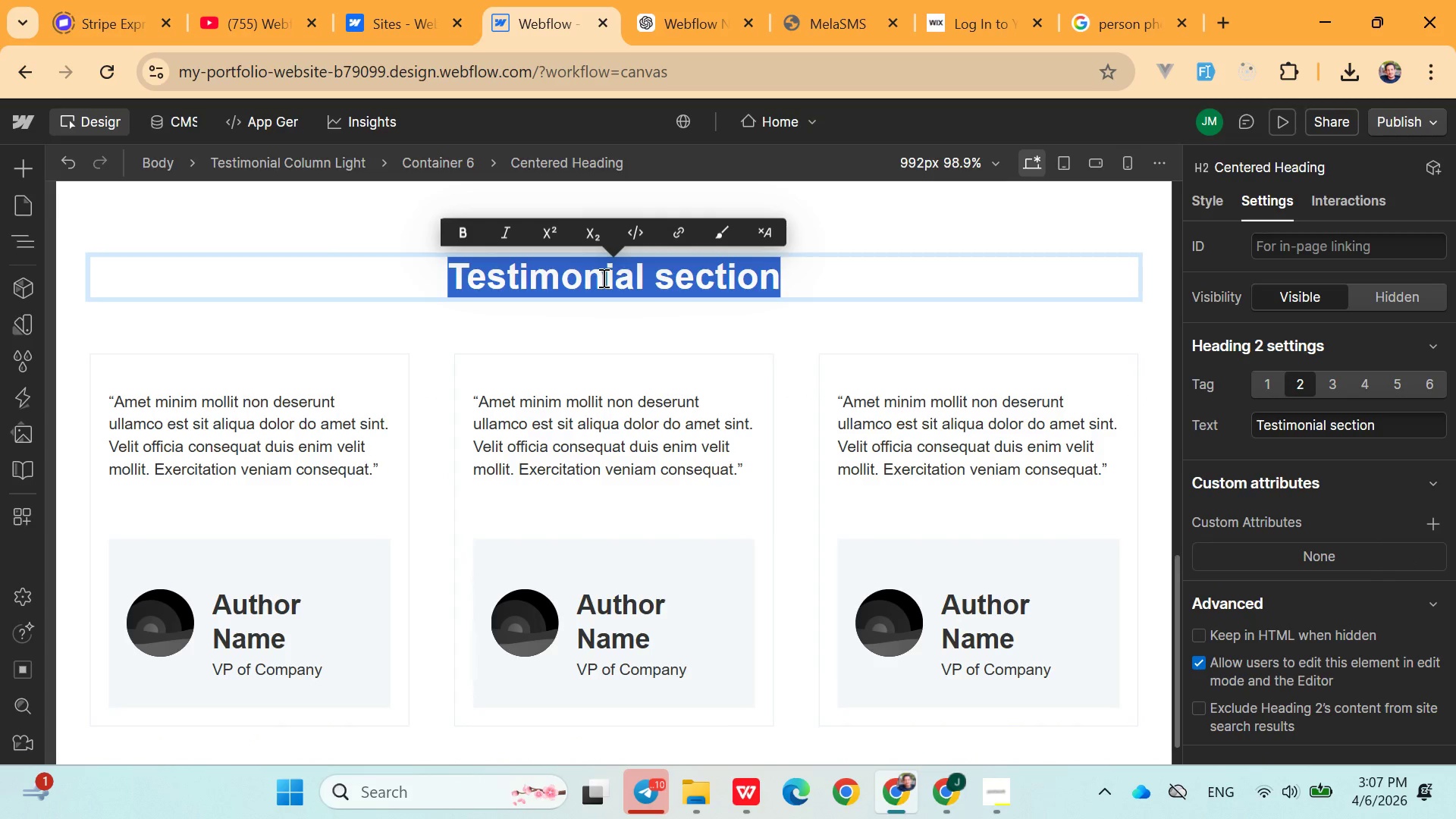 
type(Skills Section)
 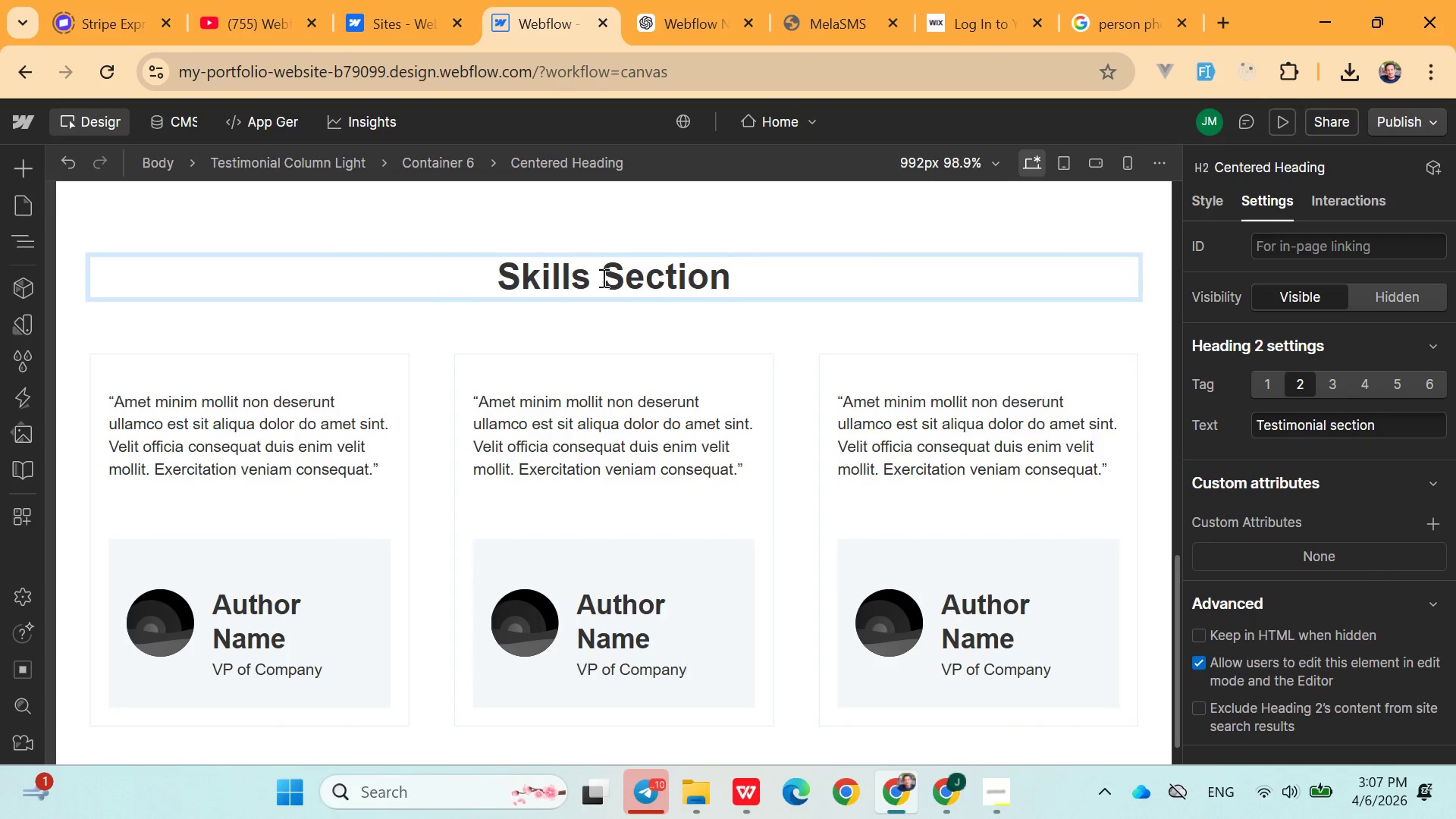 
left_click([142, 617])
 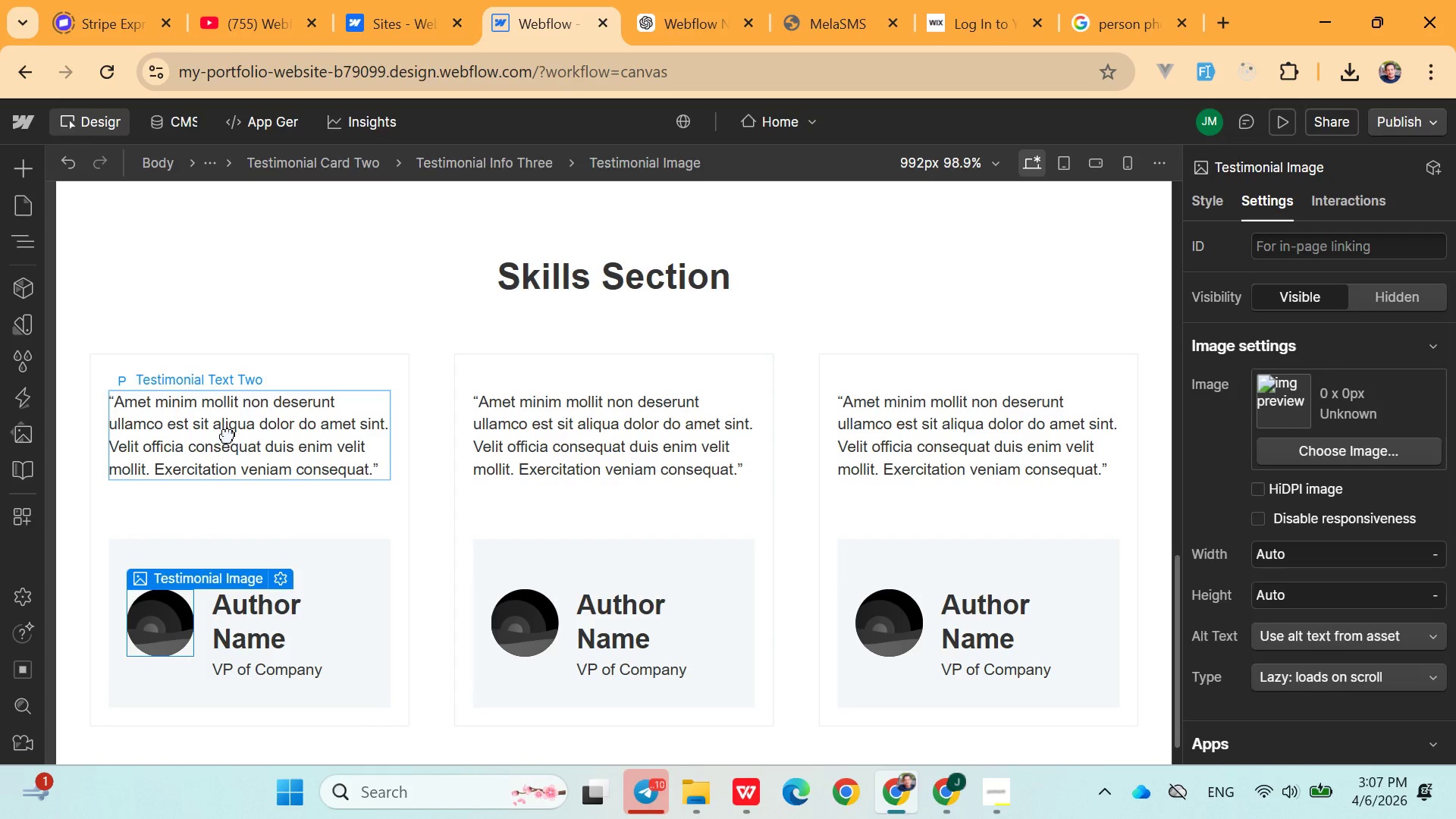 
key(Control+X)
 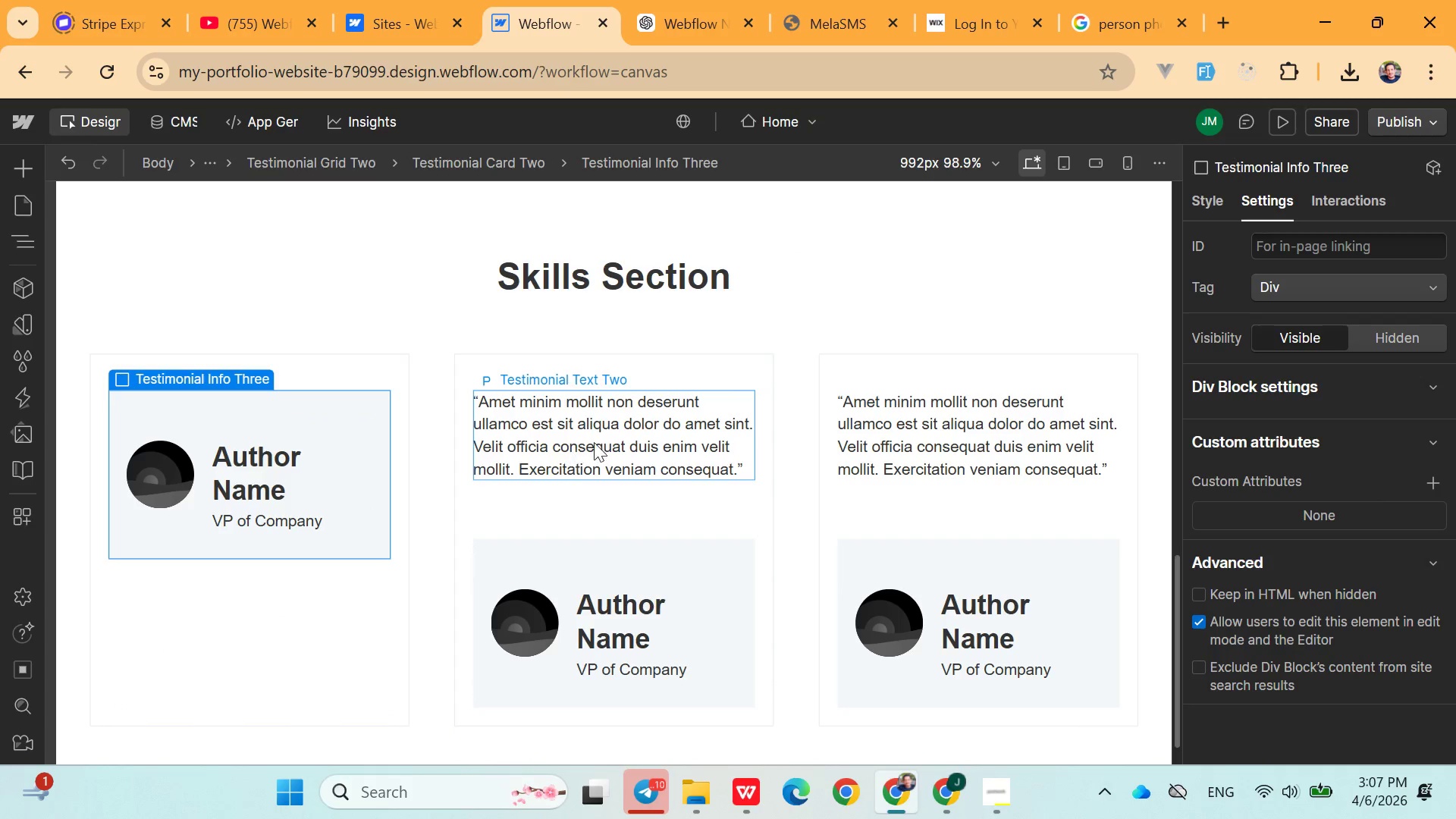 
left_click([594, 442])
 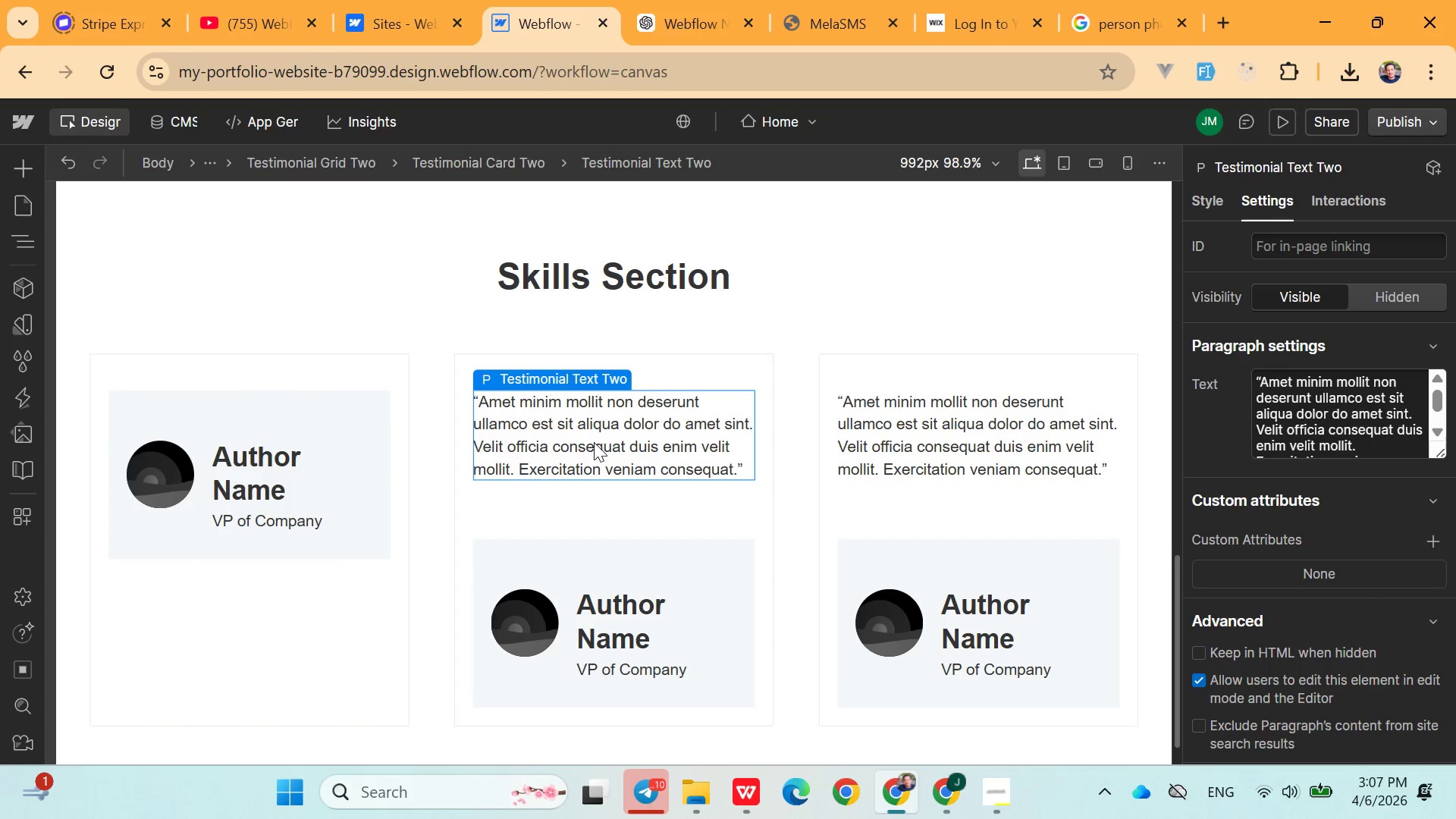 
key(Control+X)
 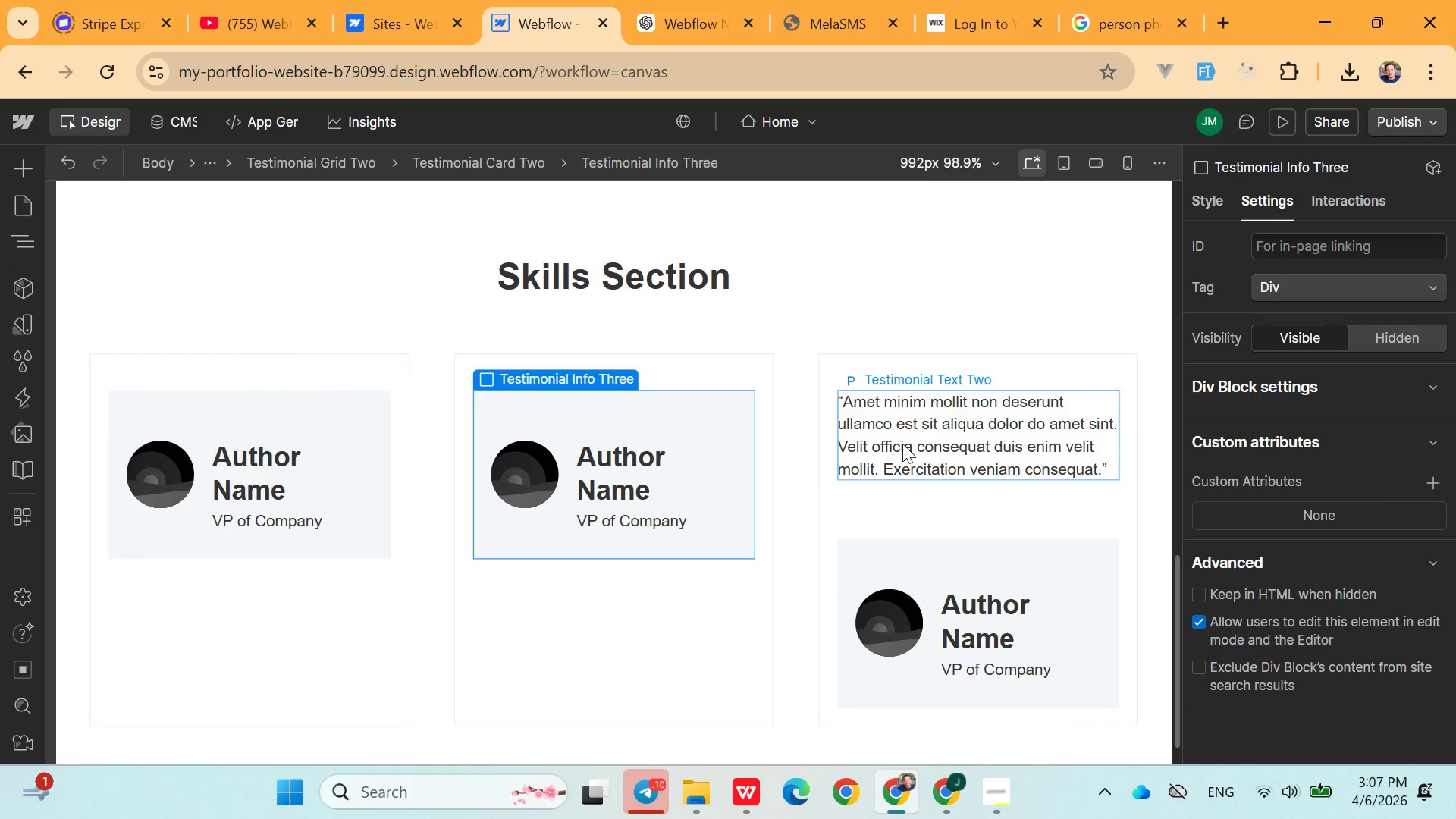 
left_click([918, 443])
 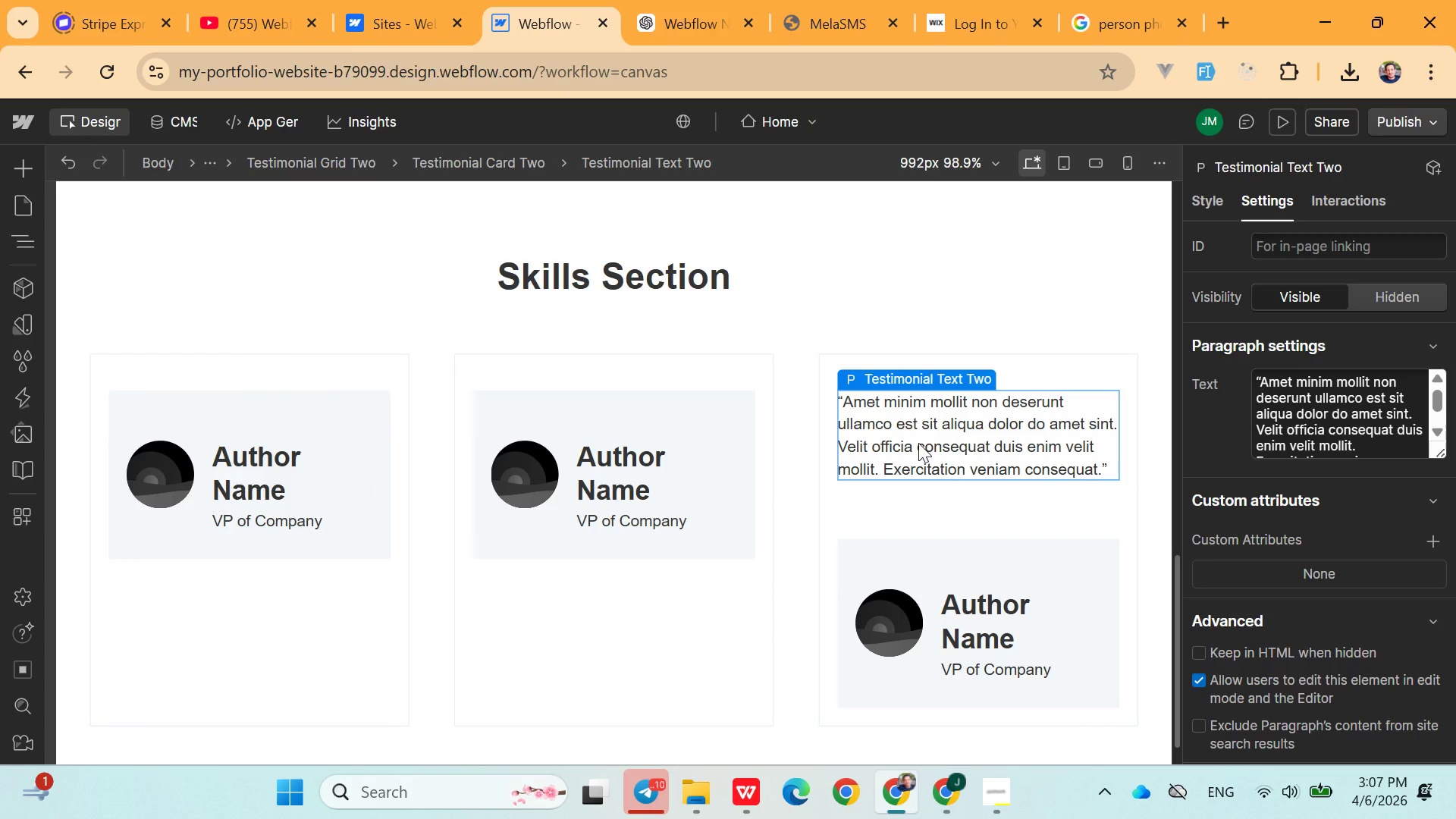 
key(Control+X)
 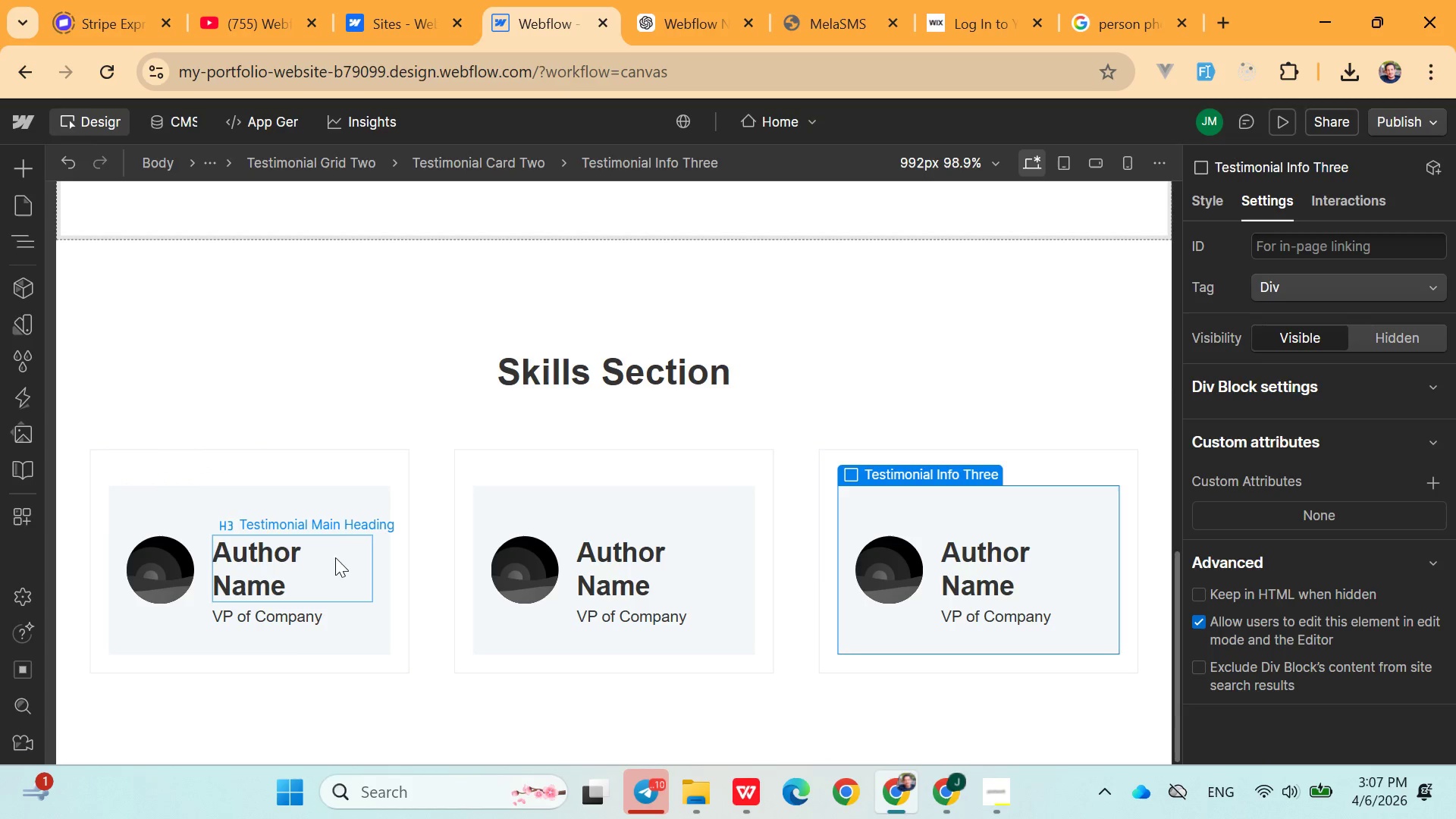 
left_click([334, 494])
 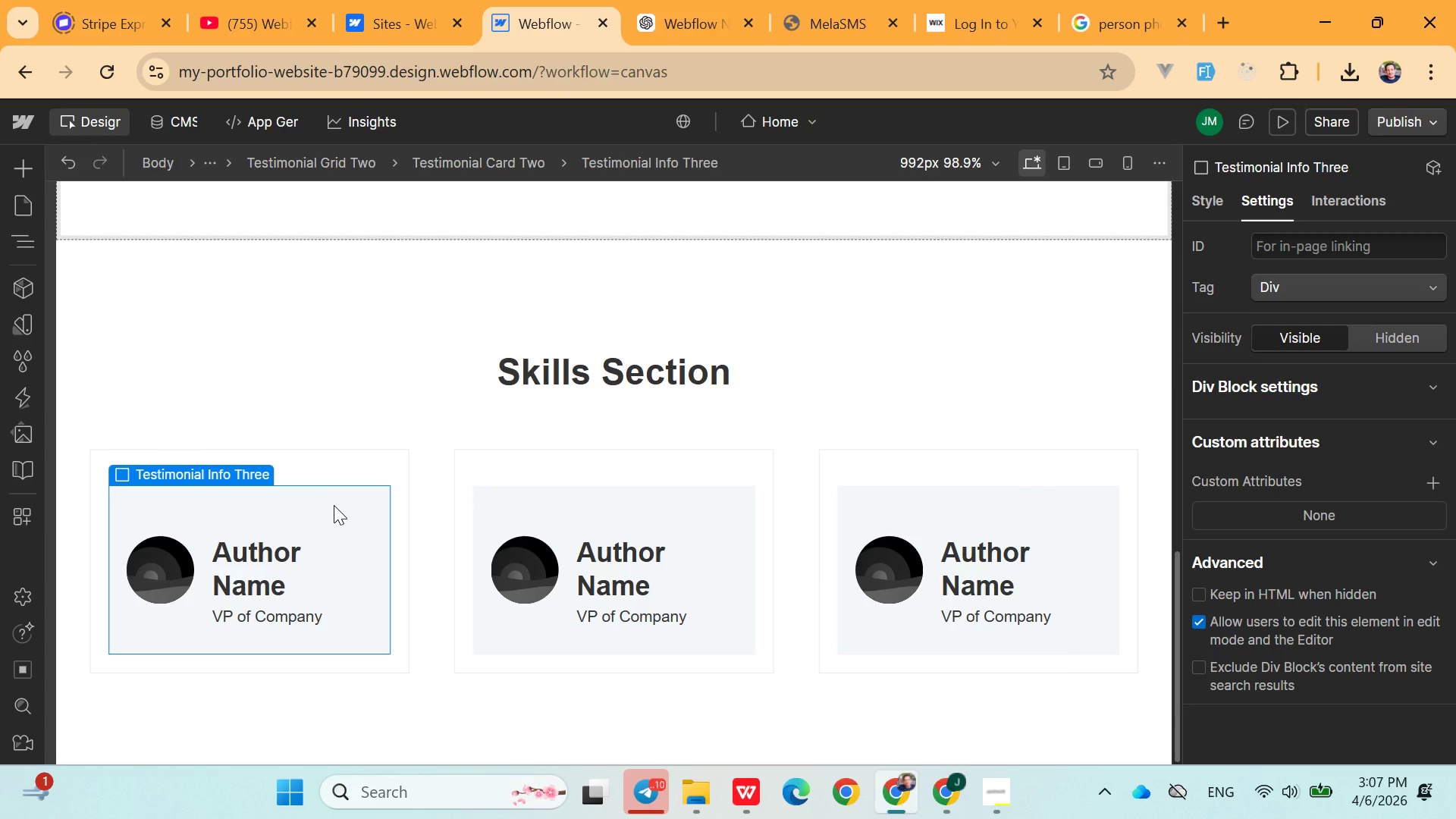 
right_click([334, 505])
 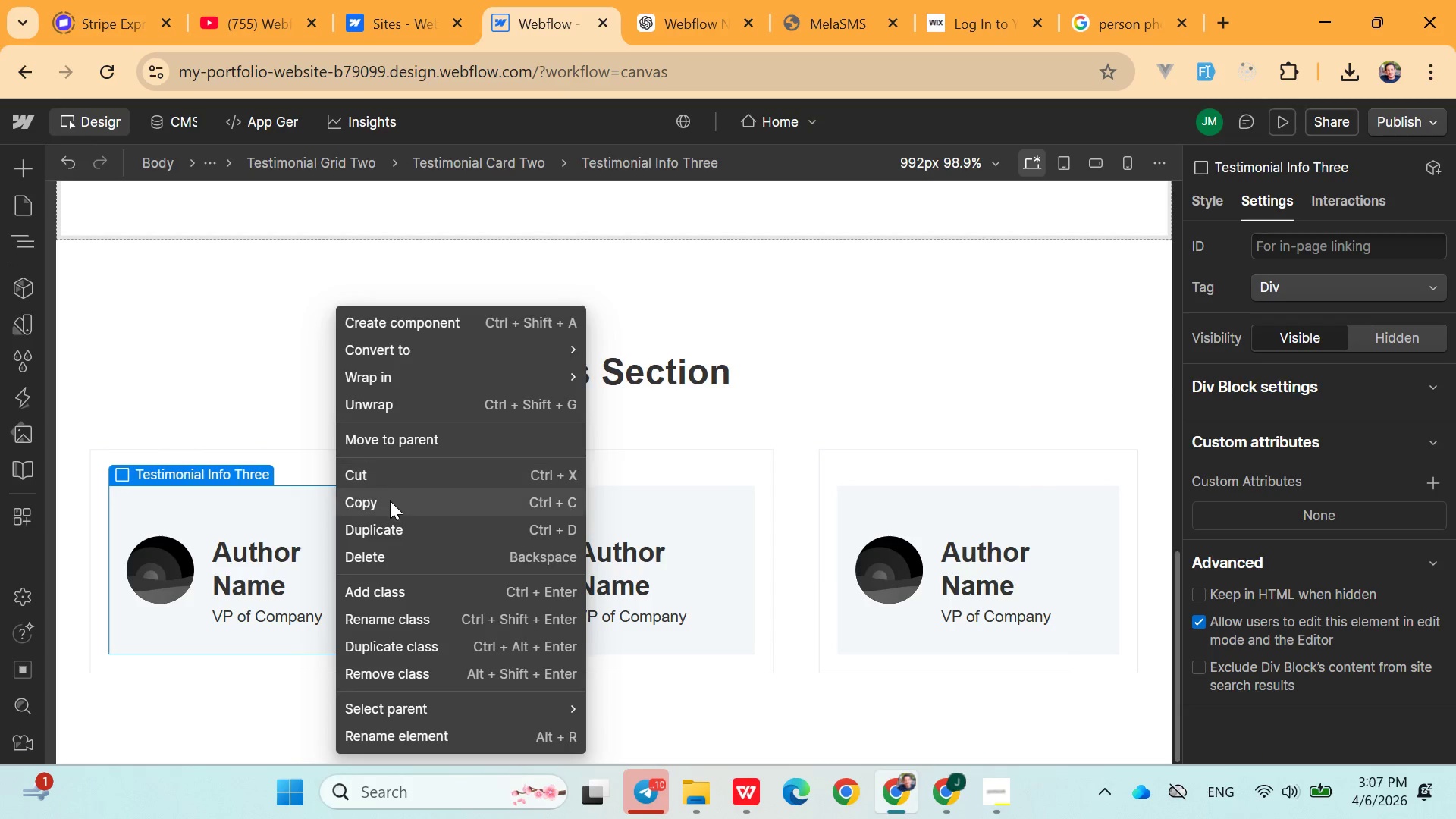 
left_click([384, 529])
 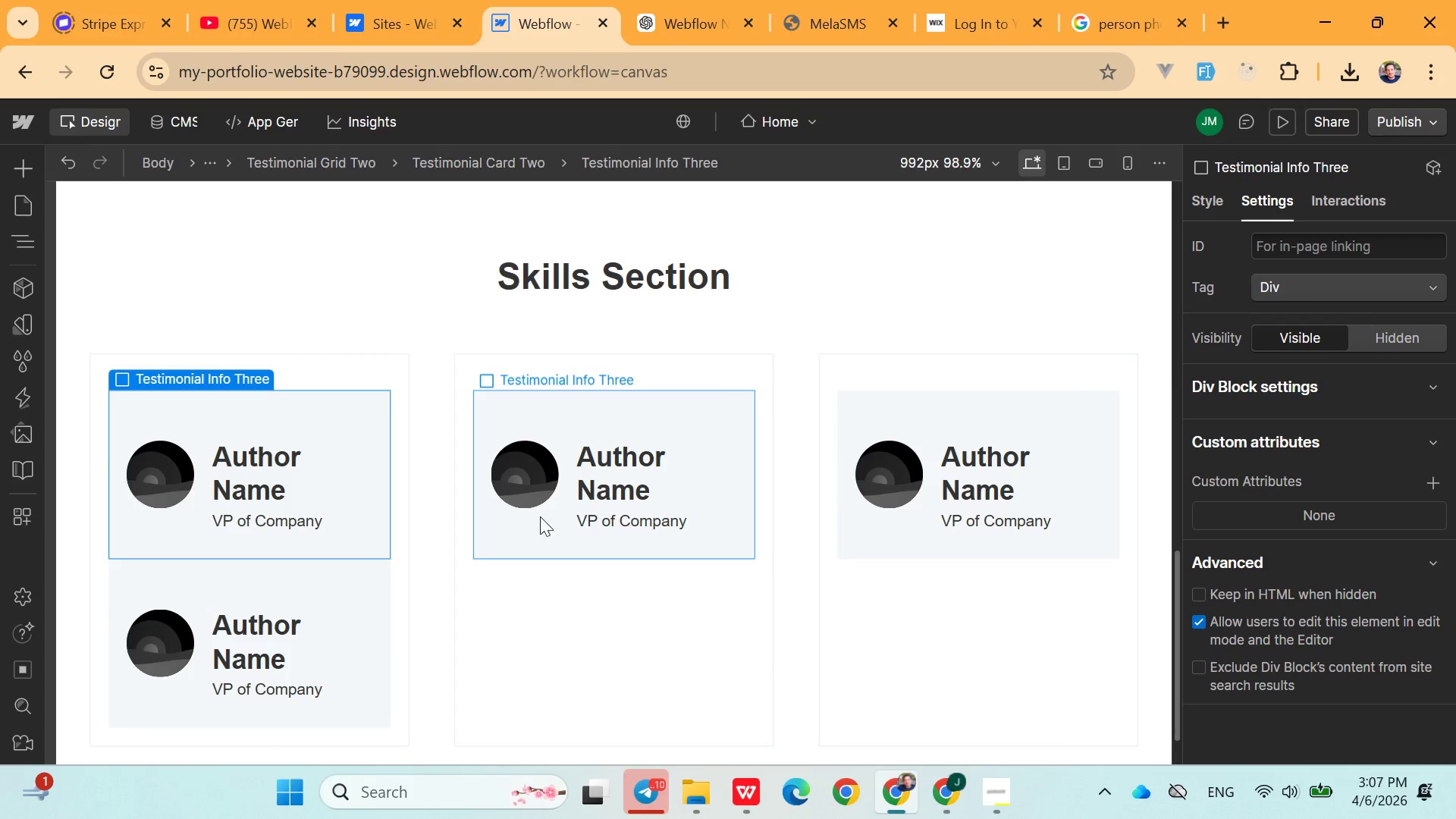 
right_click([541, 516])
 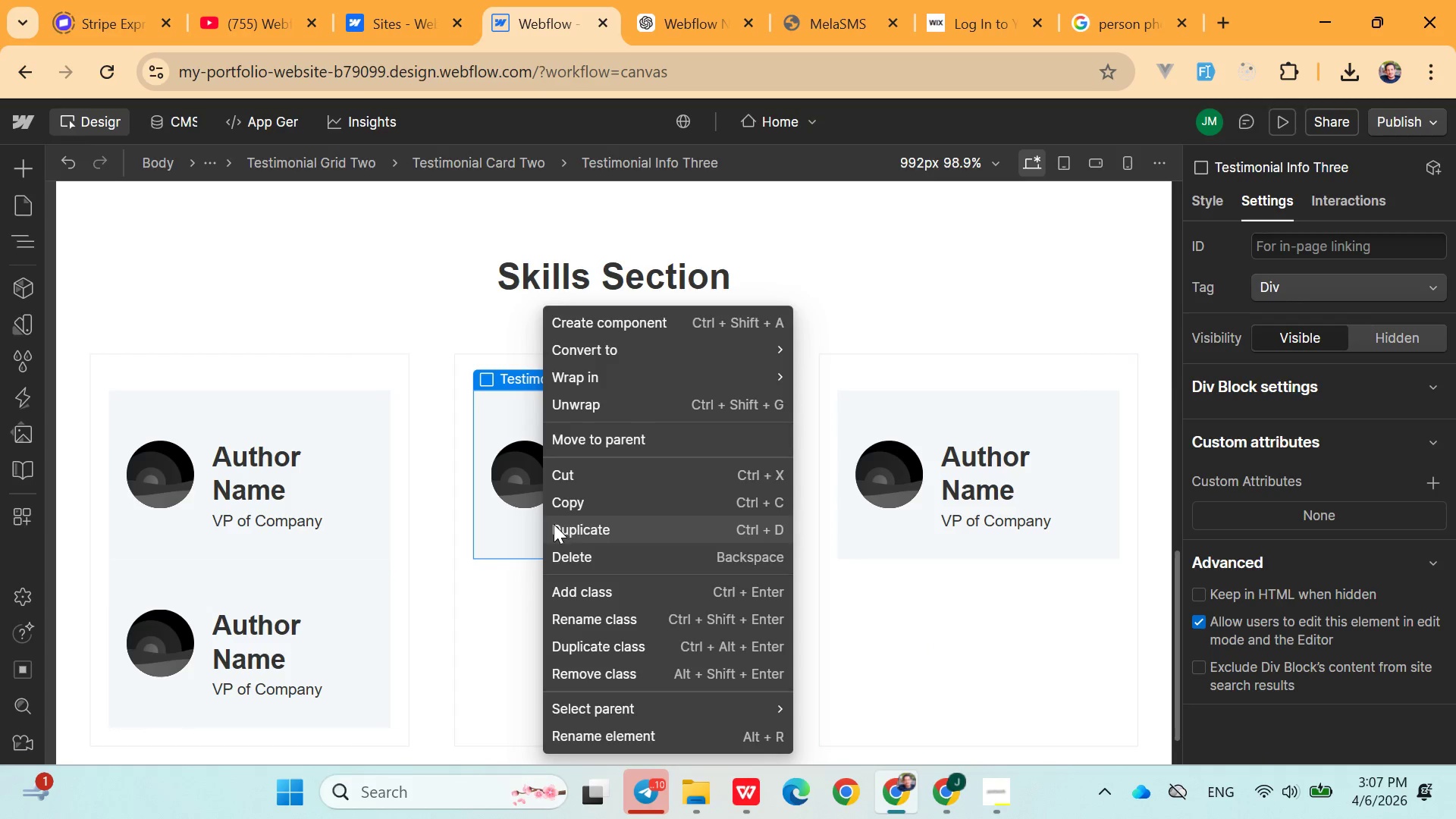 
left_click([570, 529])
 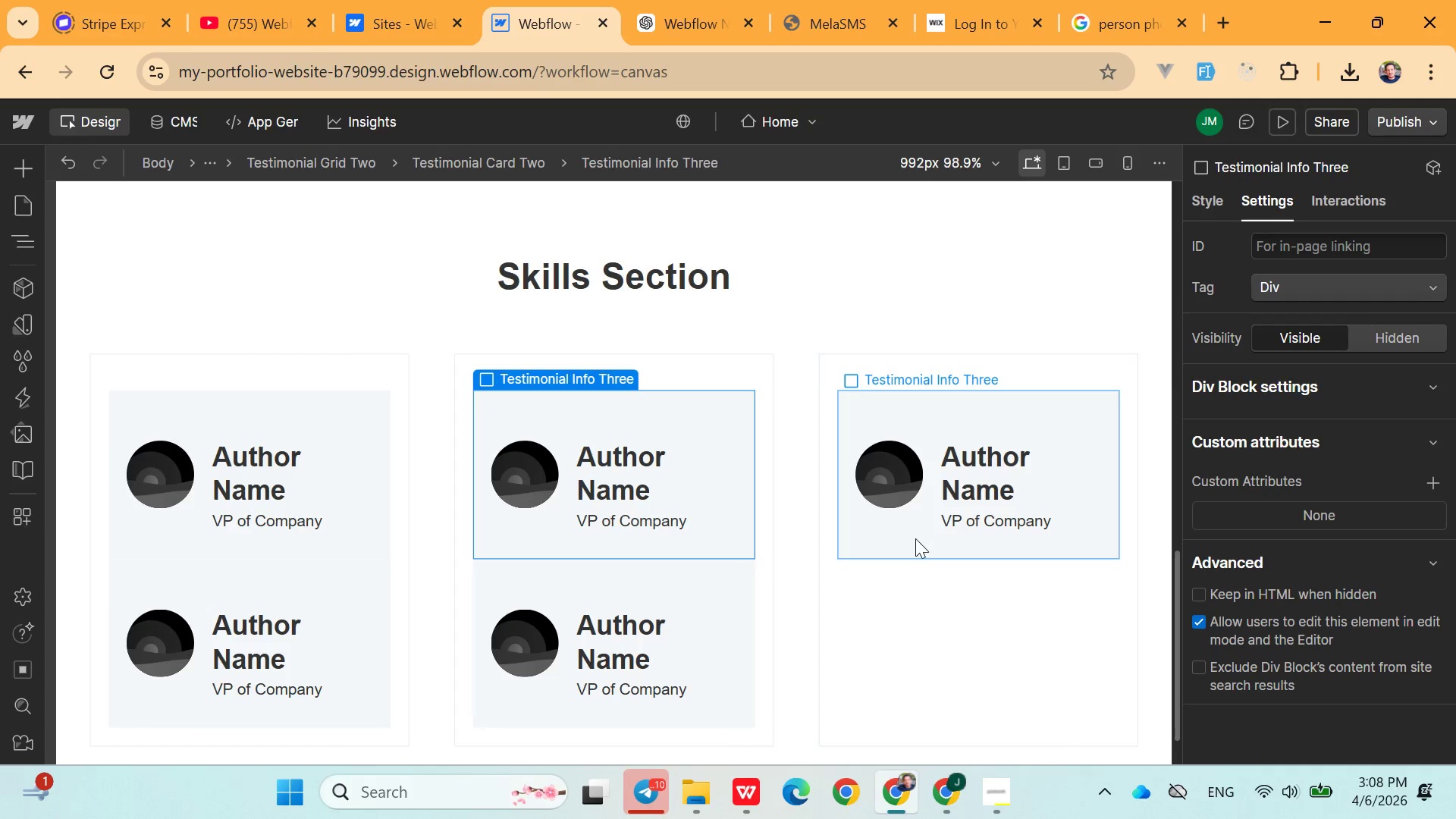 
right_click([913, 538])
 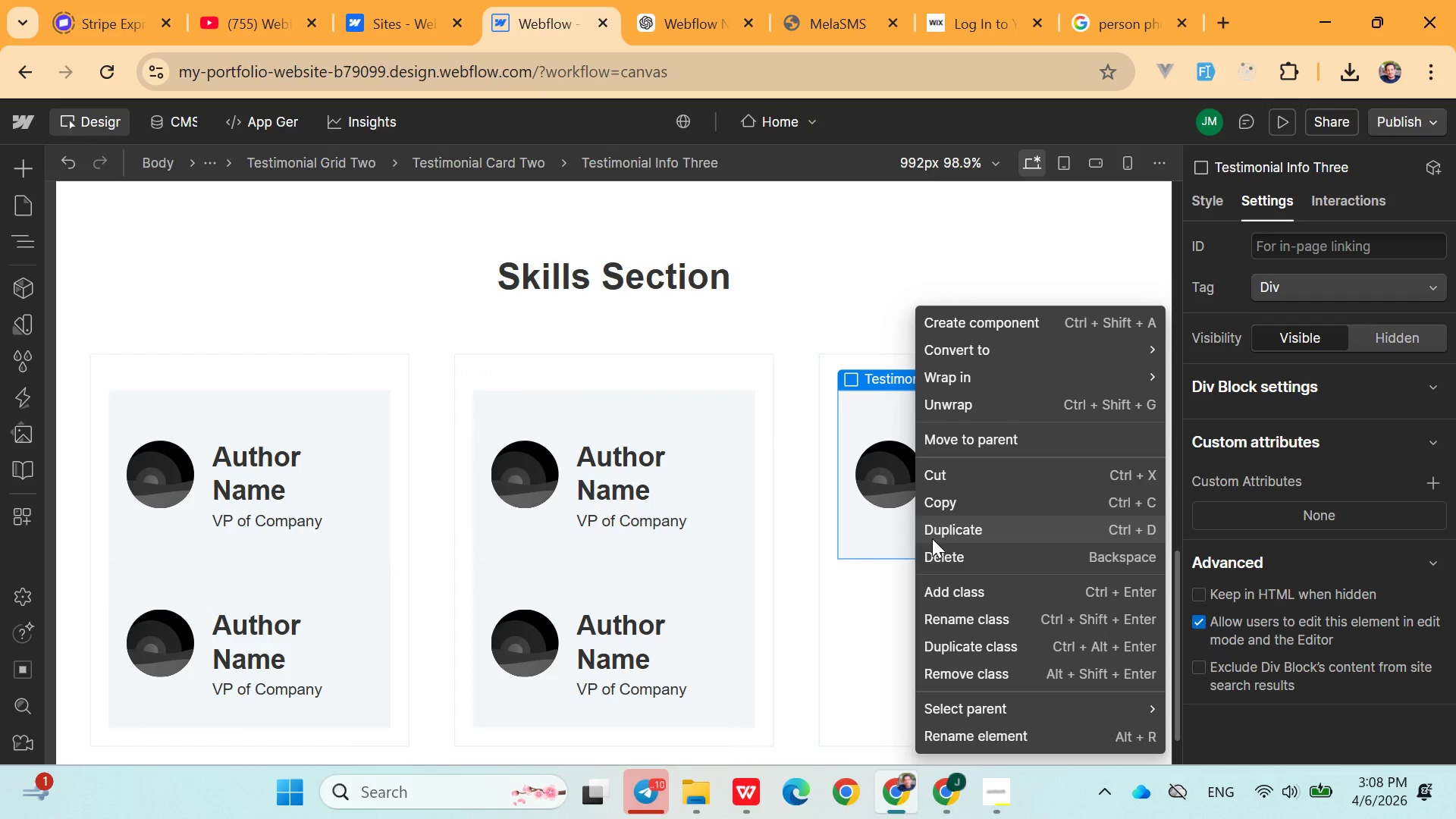 
left_click([932, 538])
 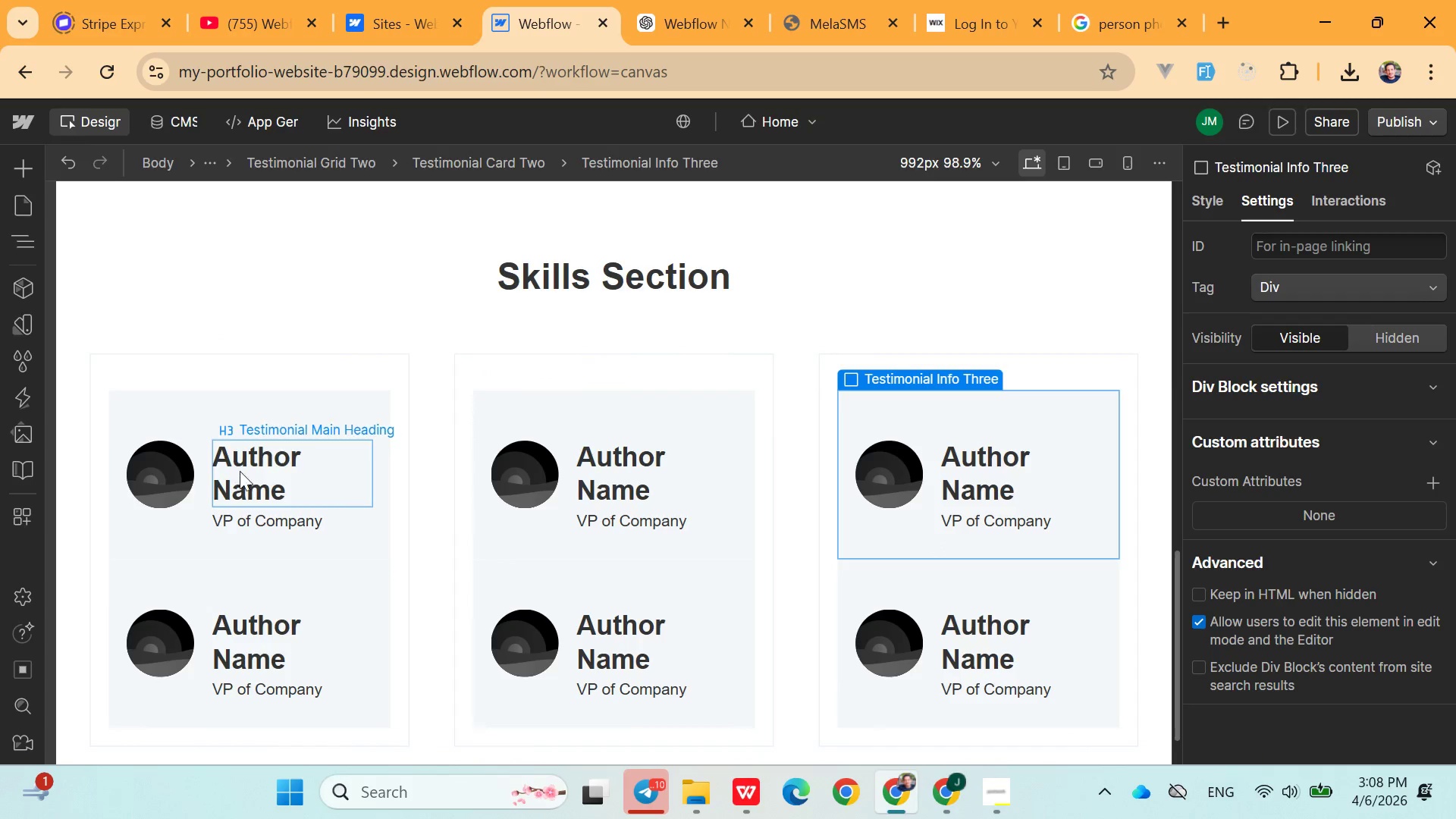 
left_click([152, 471])
 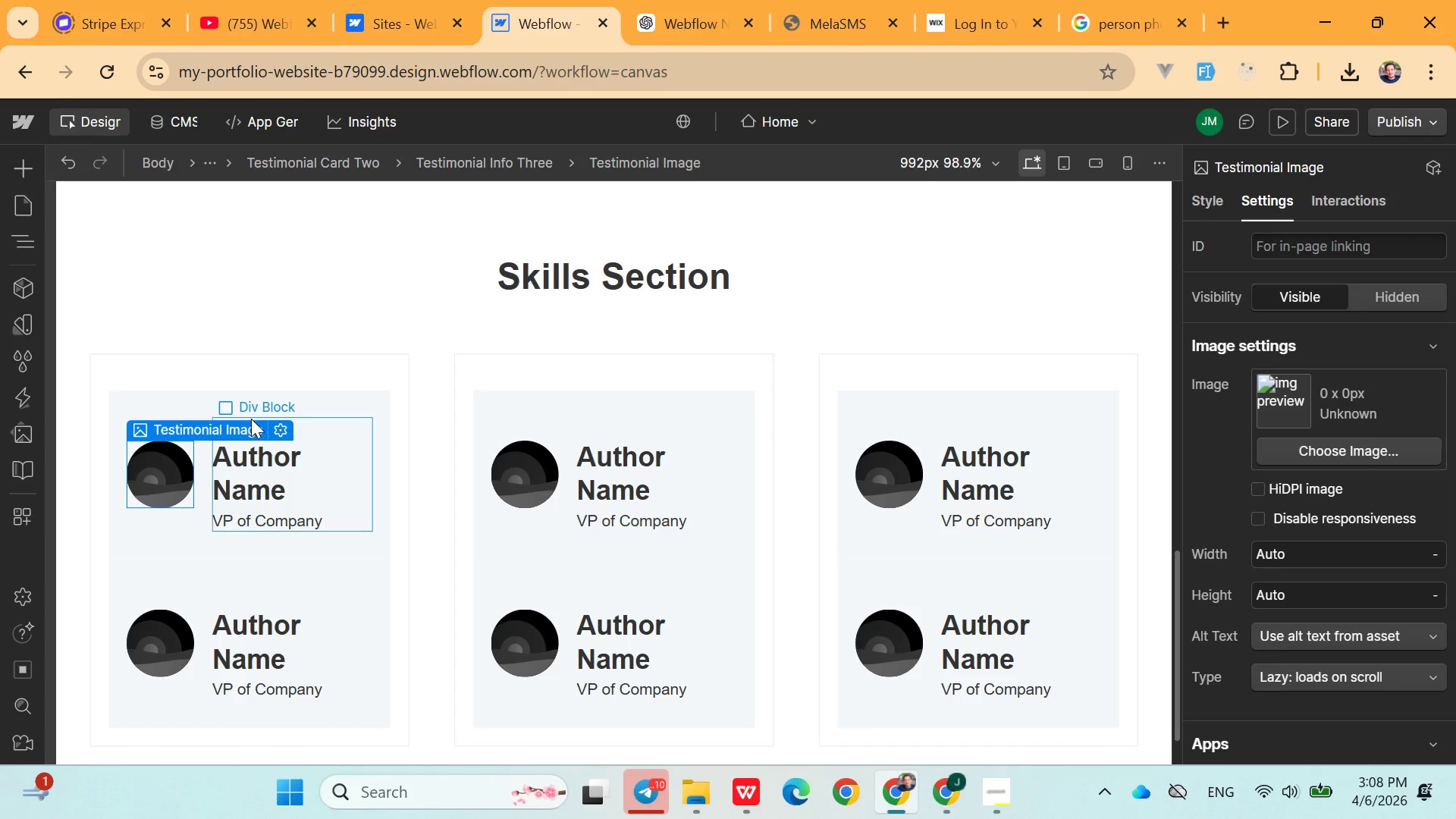 
left_click([280, 425])
 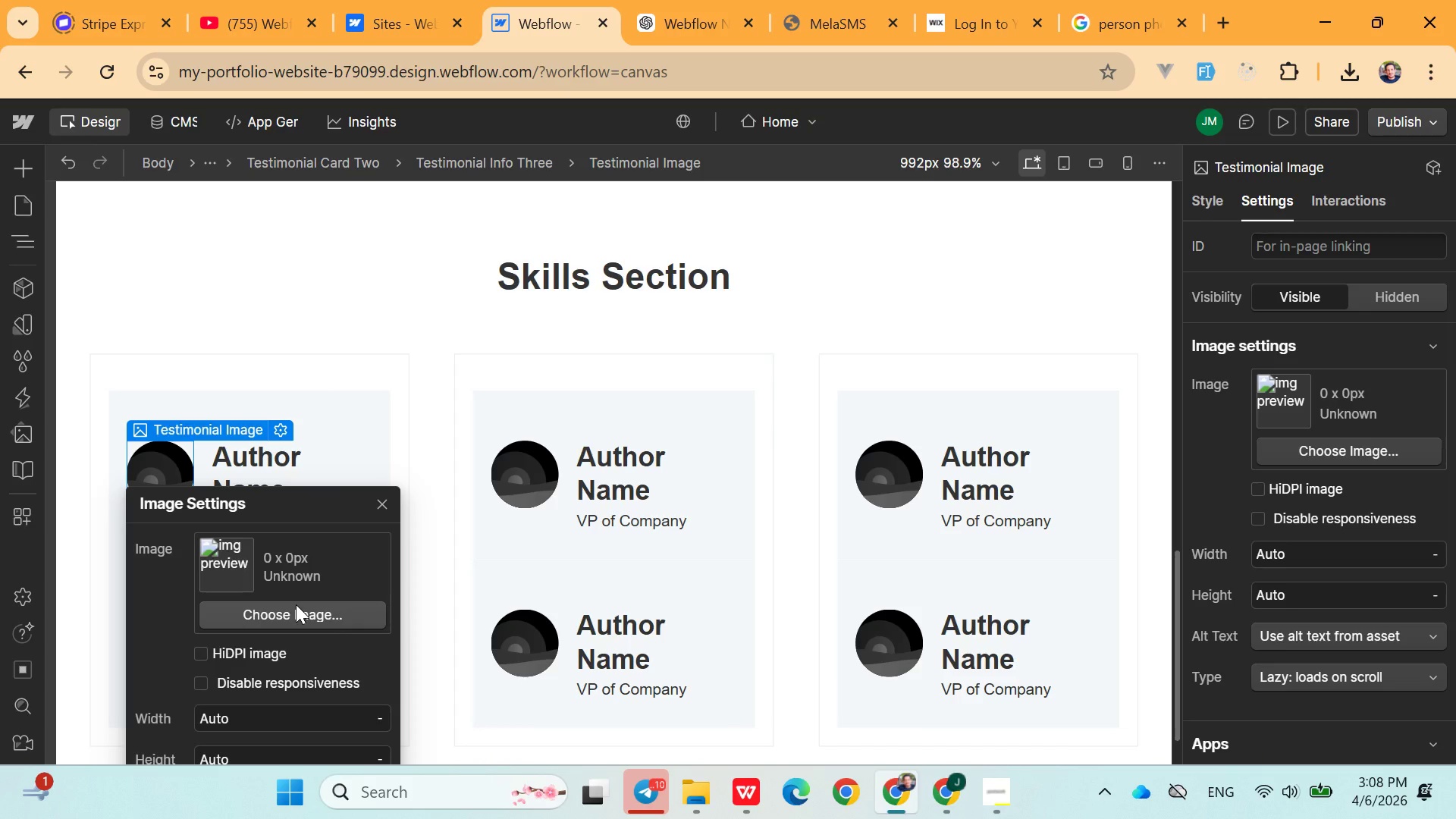 
wait(8.72)
 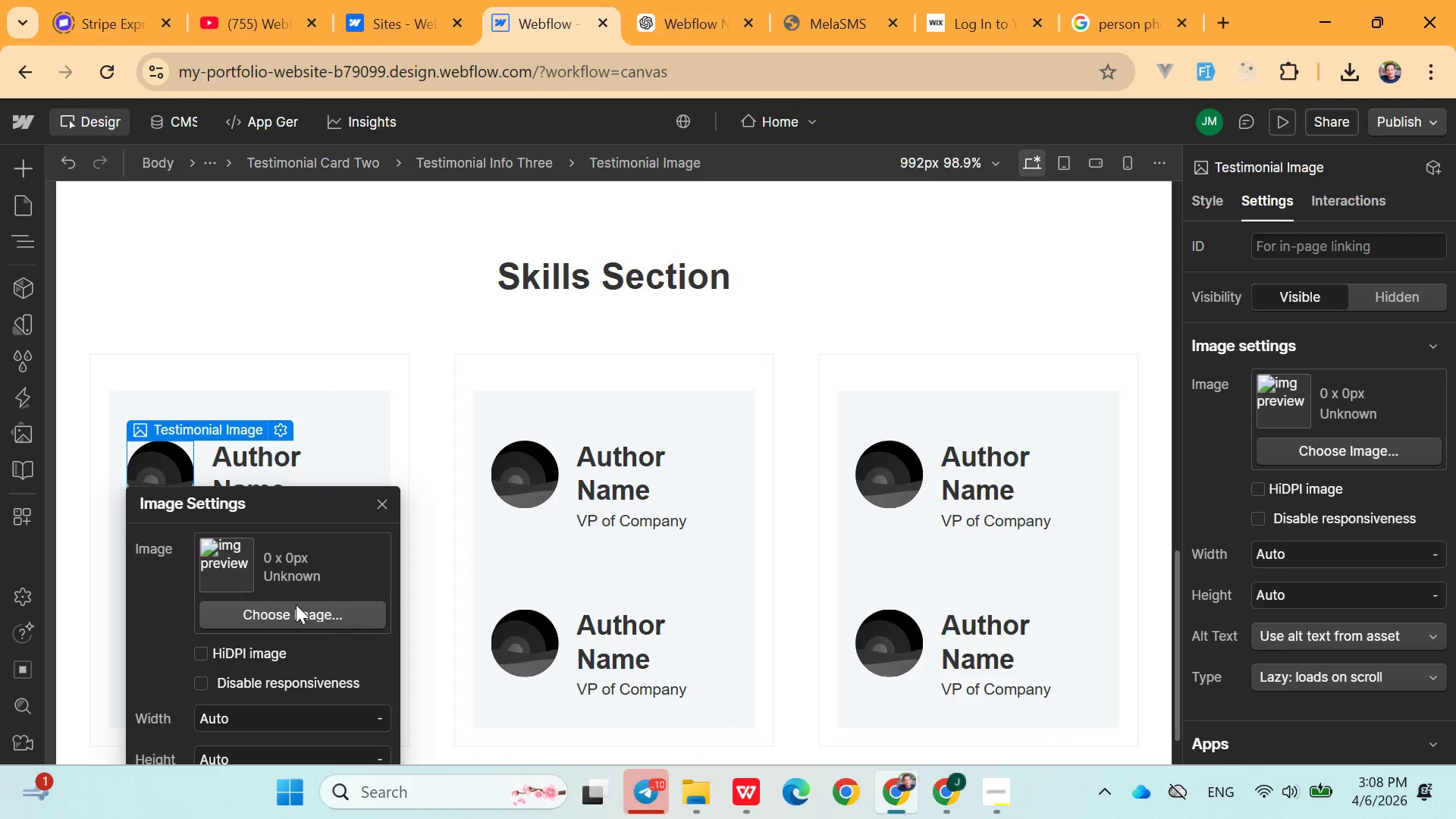 
scroll: coordinate [362, 636], scroll_direction: down, amount: 2.0
 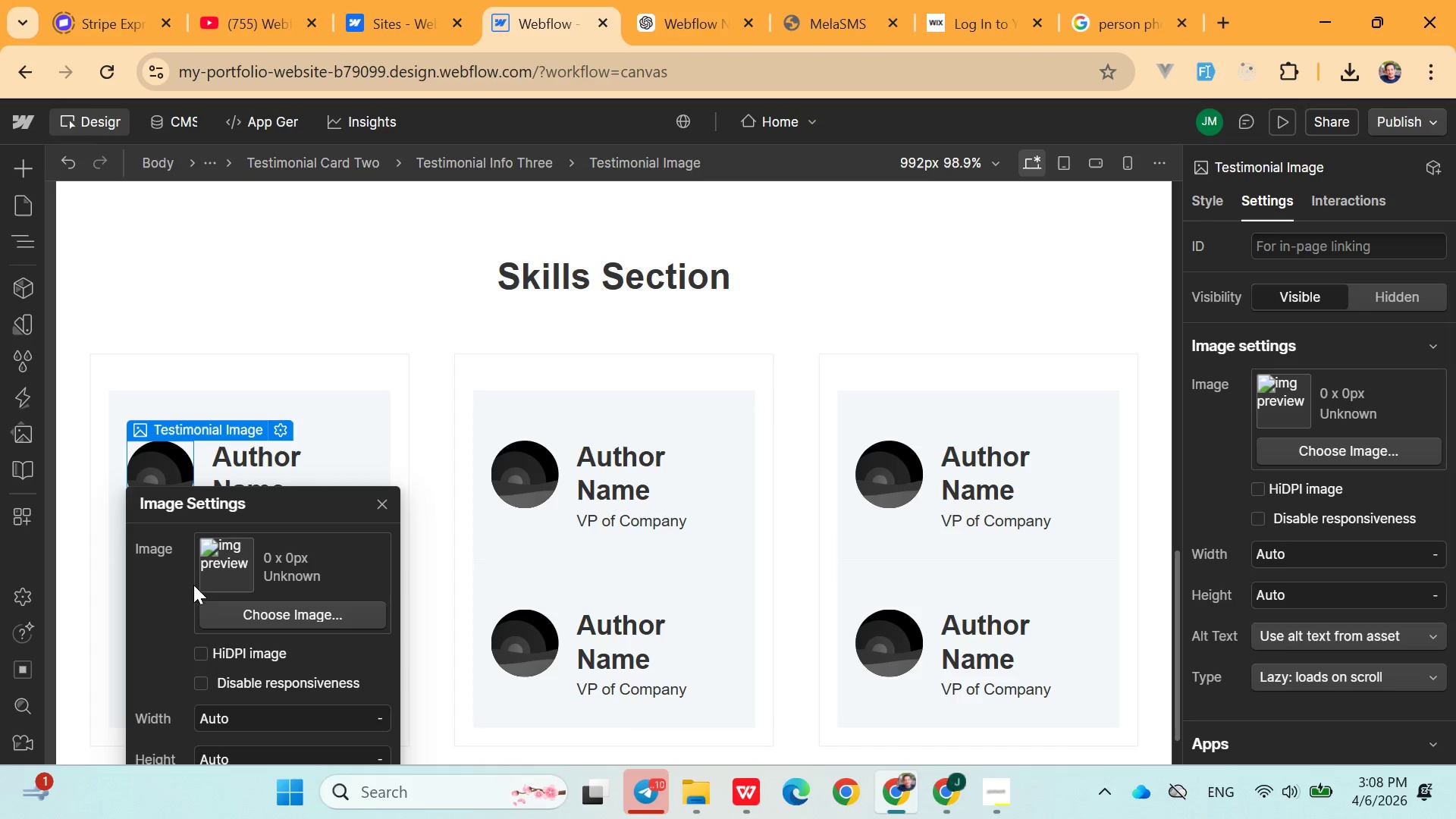 
left_click([171, 582])
 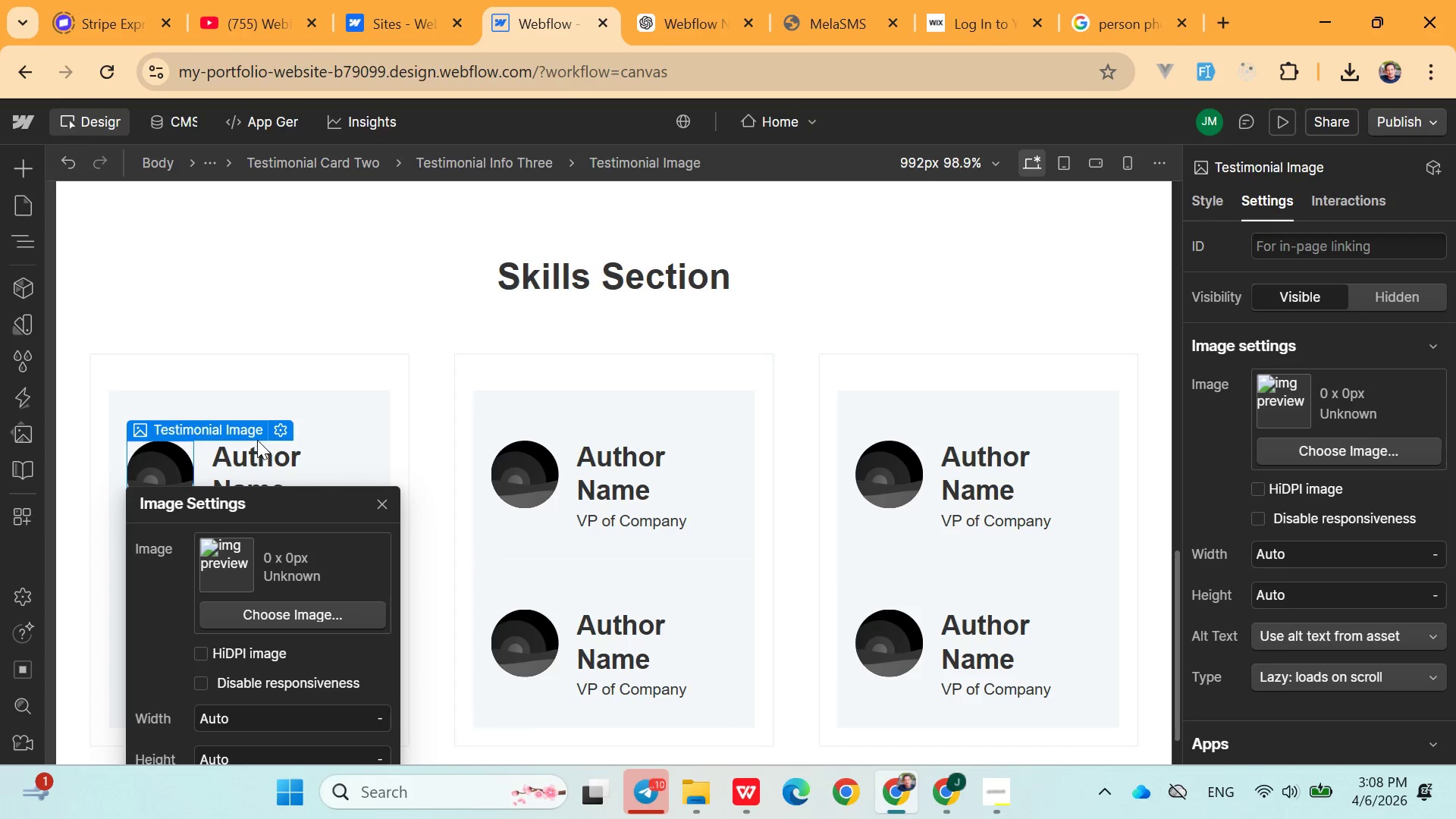 
left_click([235, 430])
 